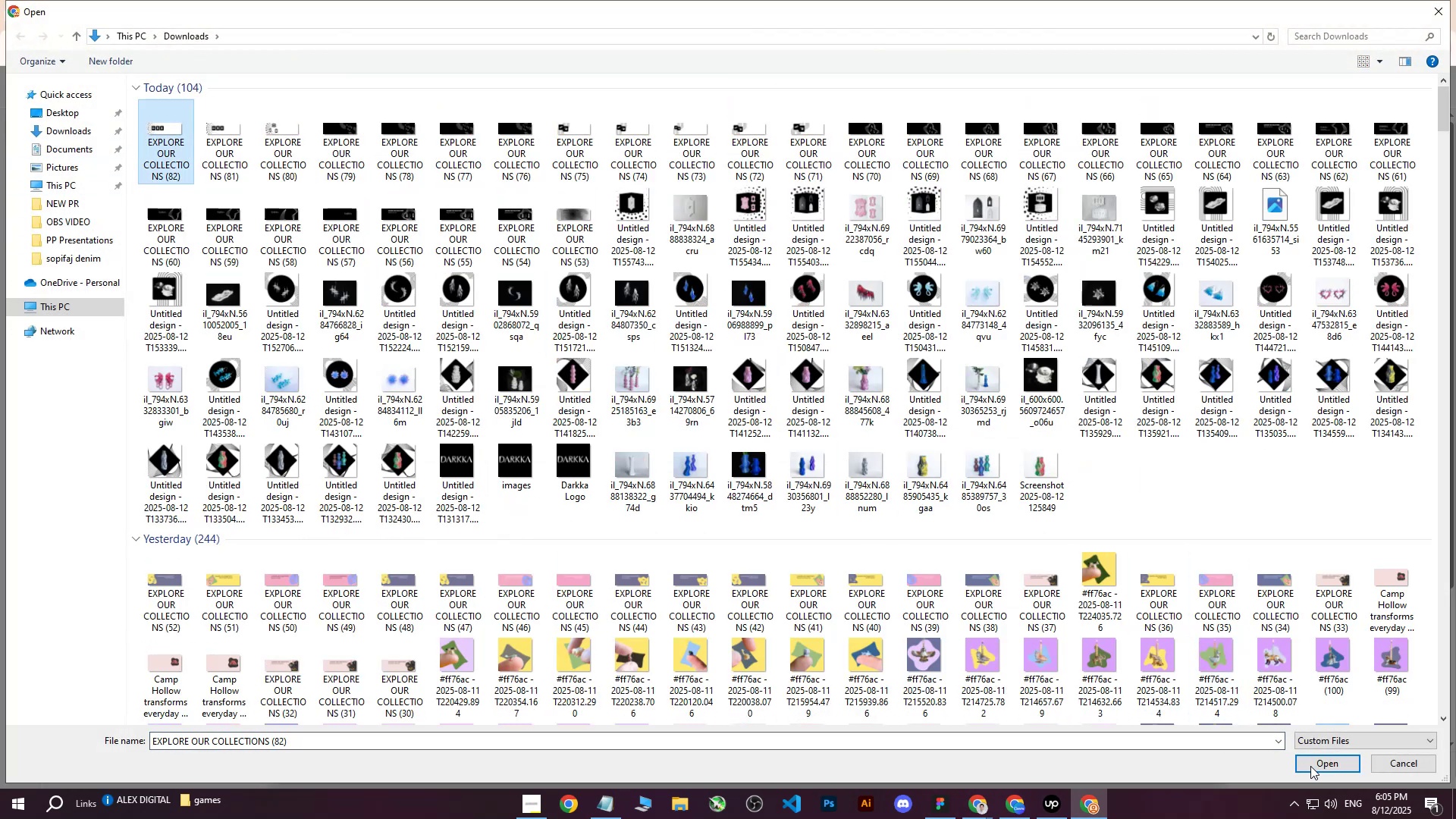 
left_click([1317, 767])
 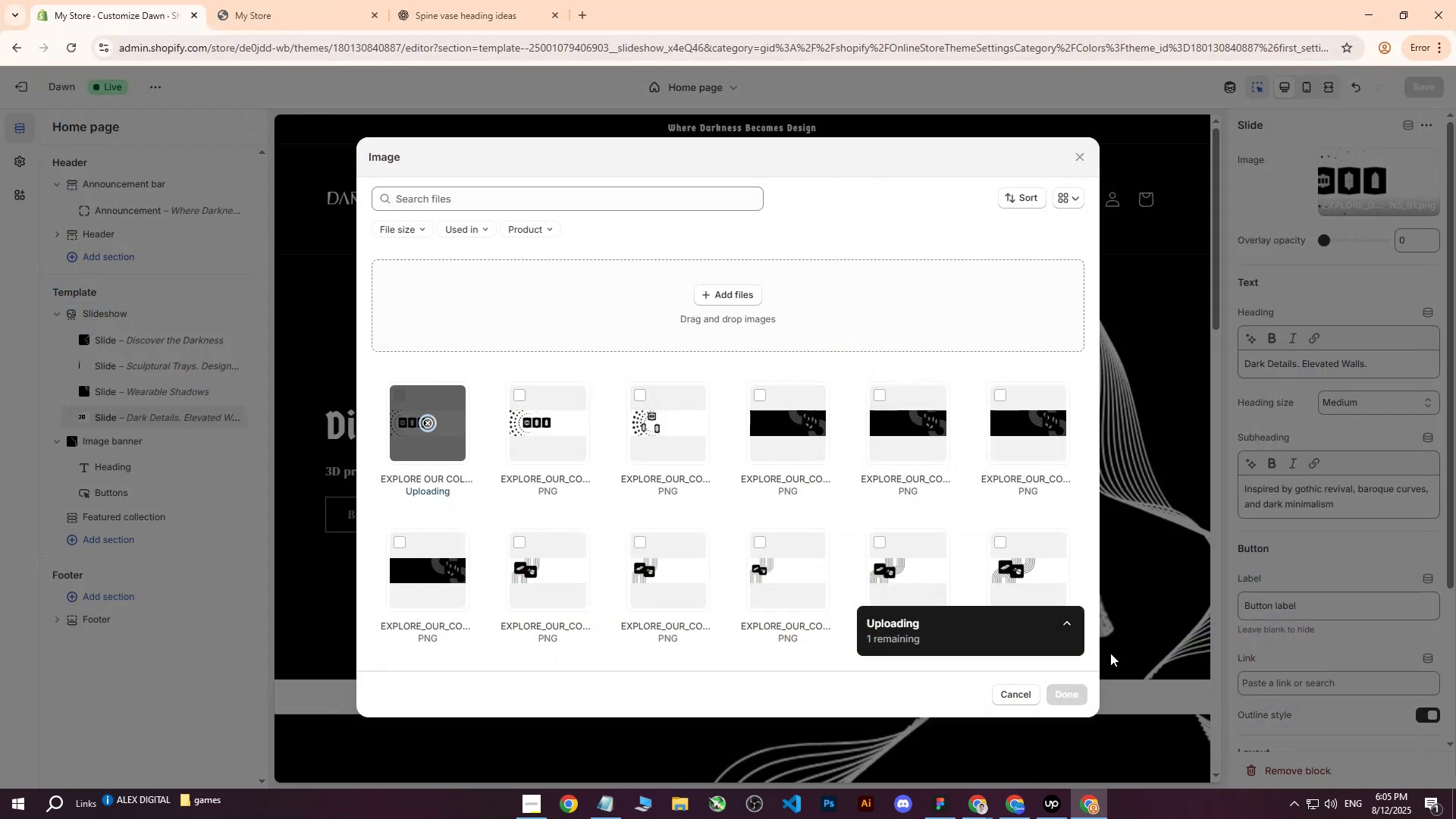 
mouse_move([1009, 602])
 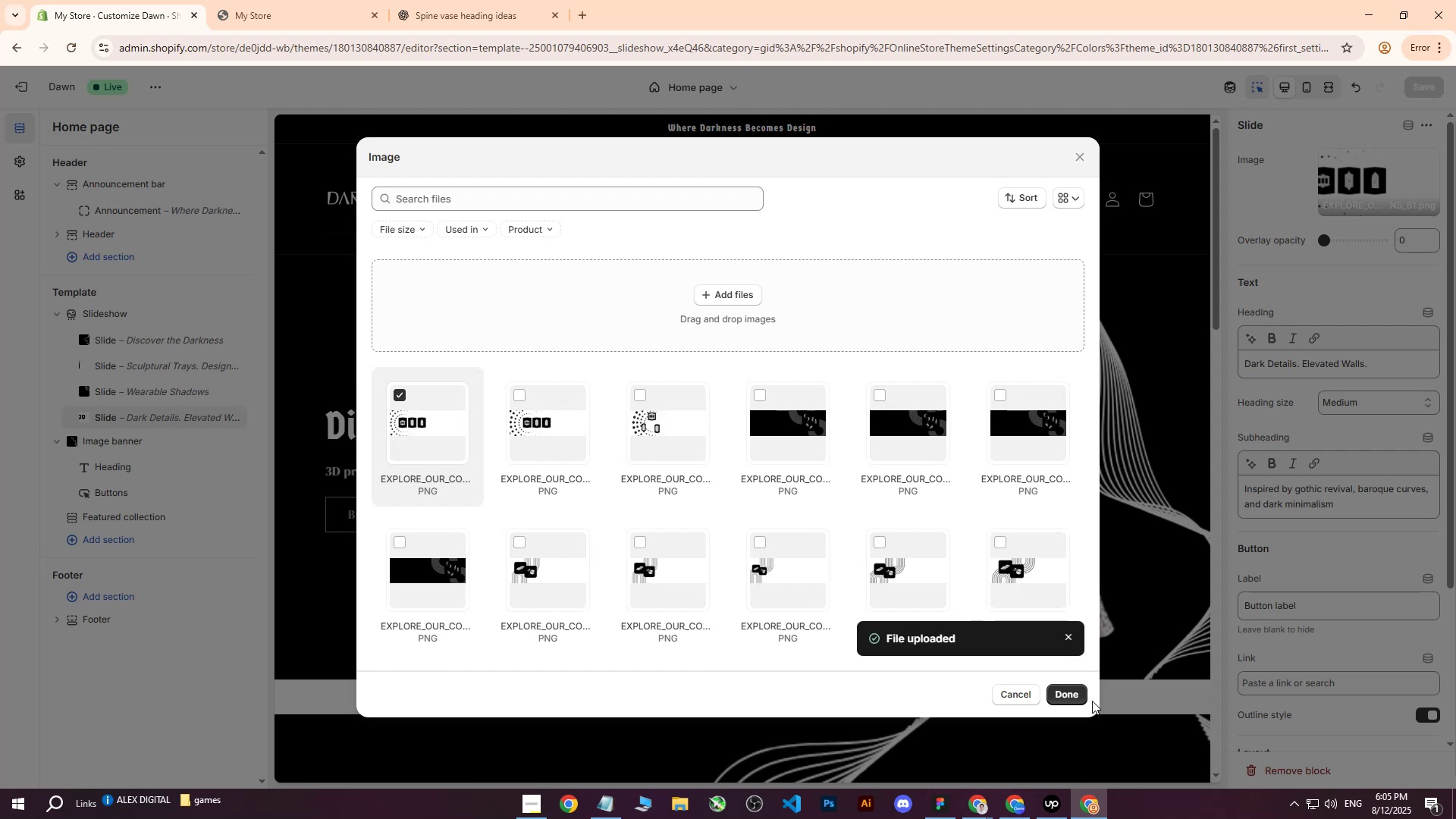 
left_click([1064, 697])
 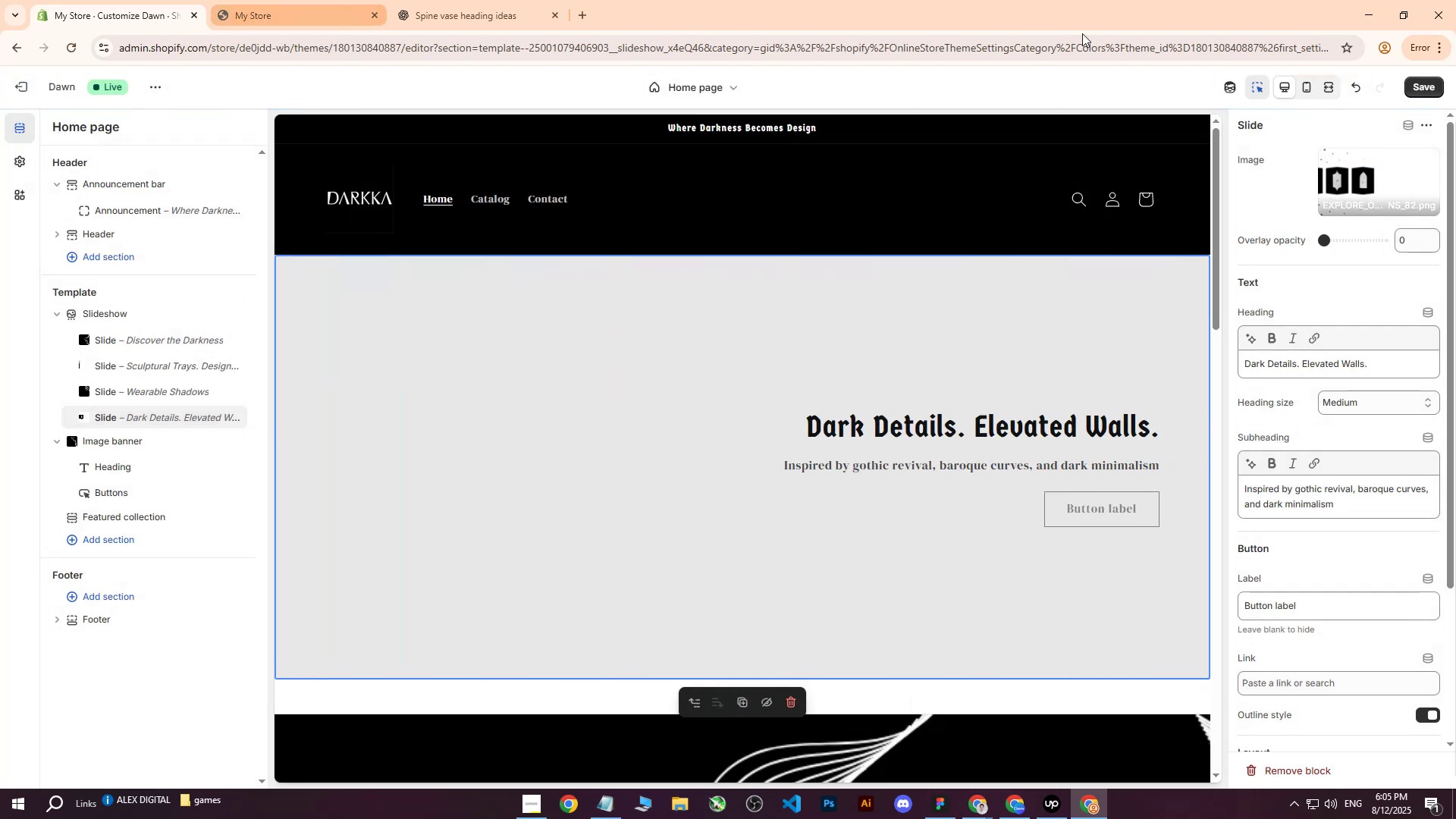 
left_click([1432, 87])
 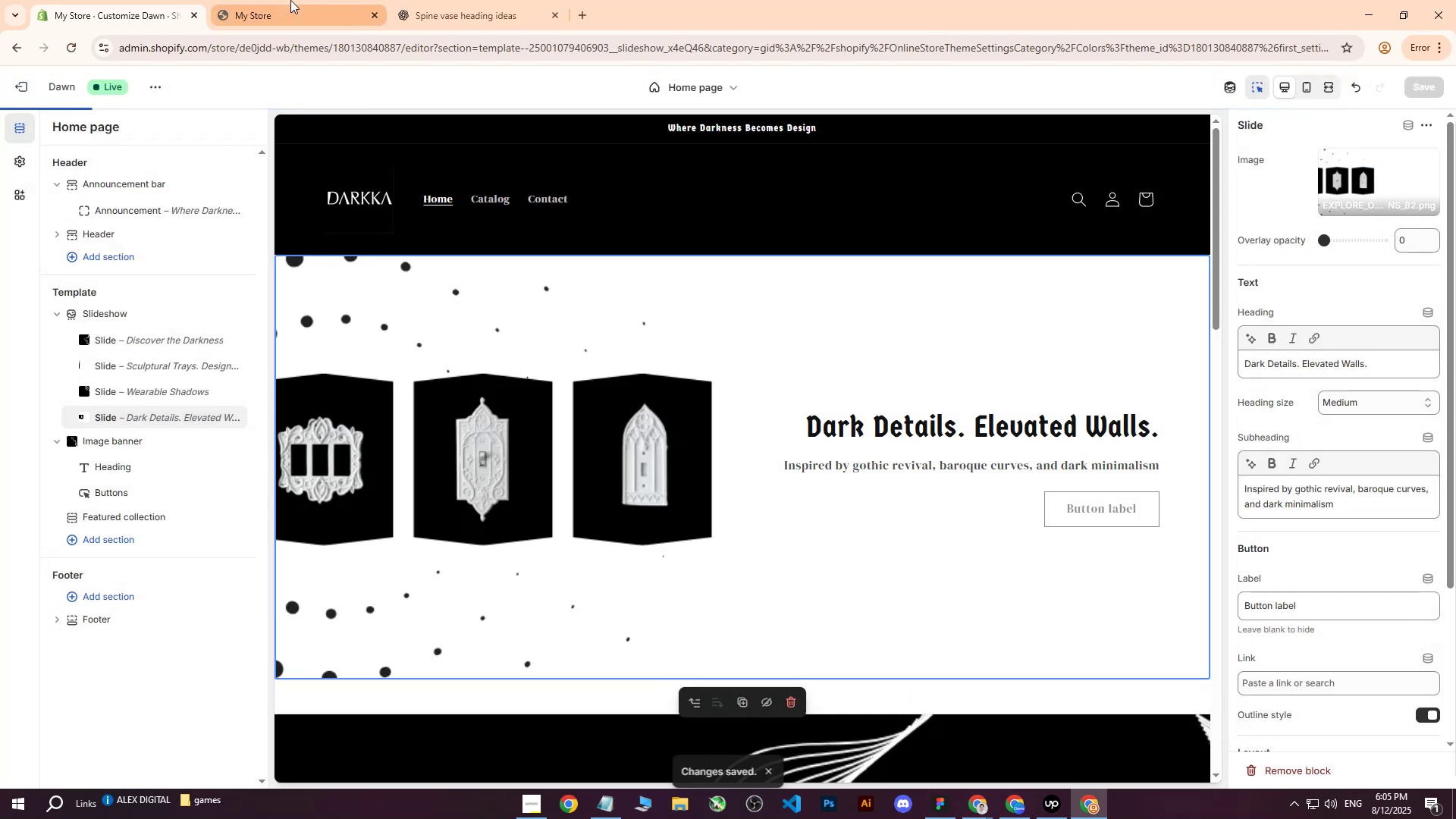 
left_click([290, 0])
 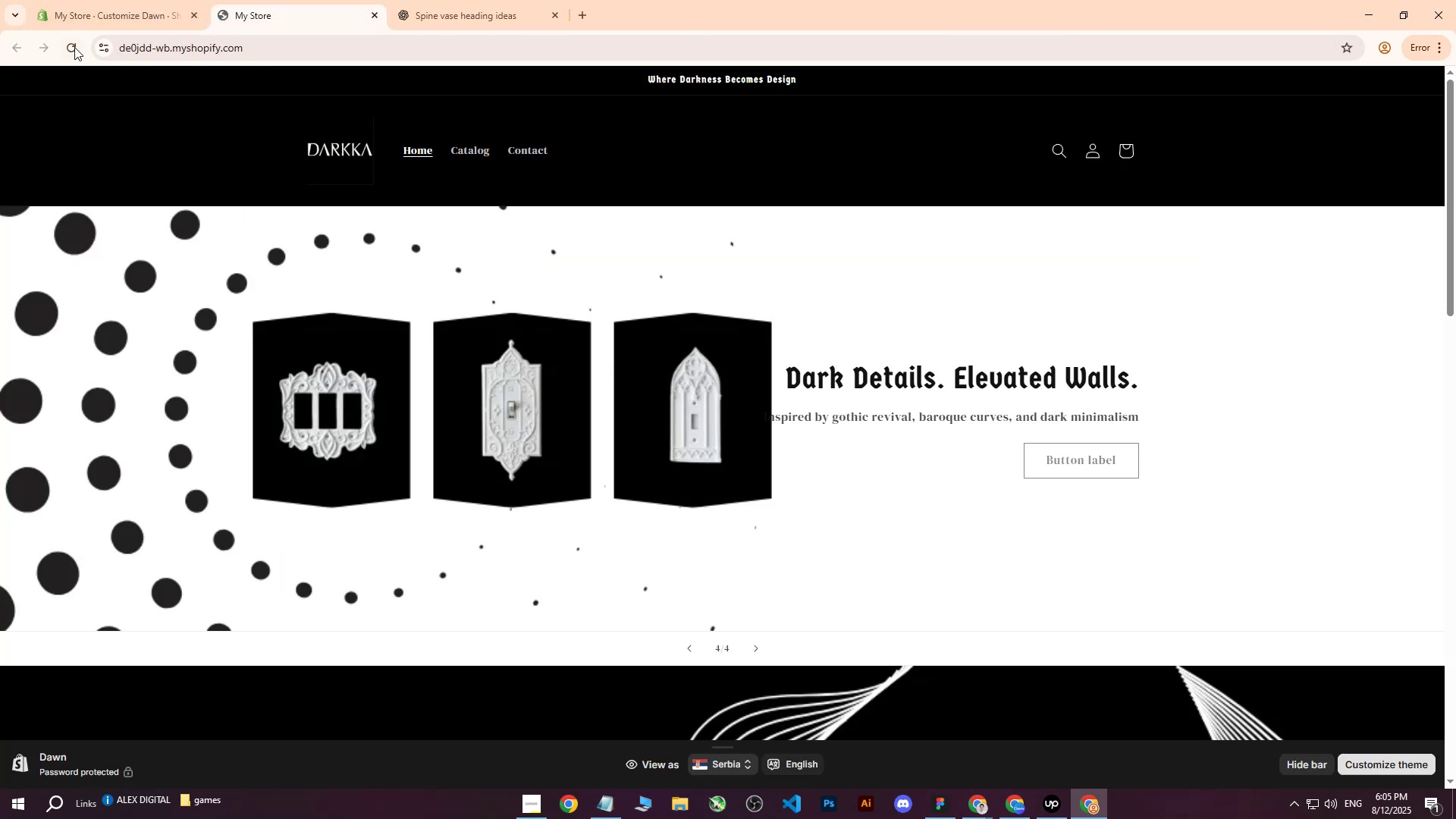 
left_click([74, 47])
 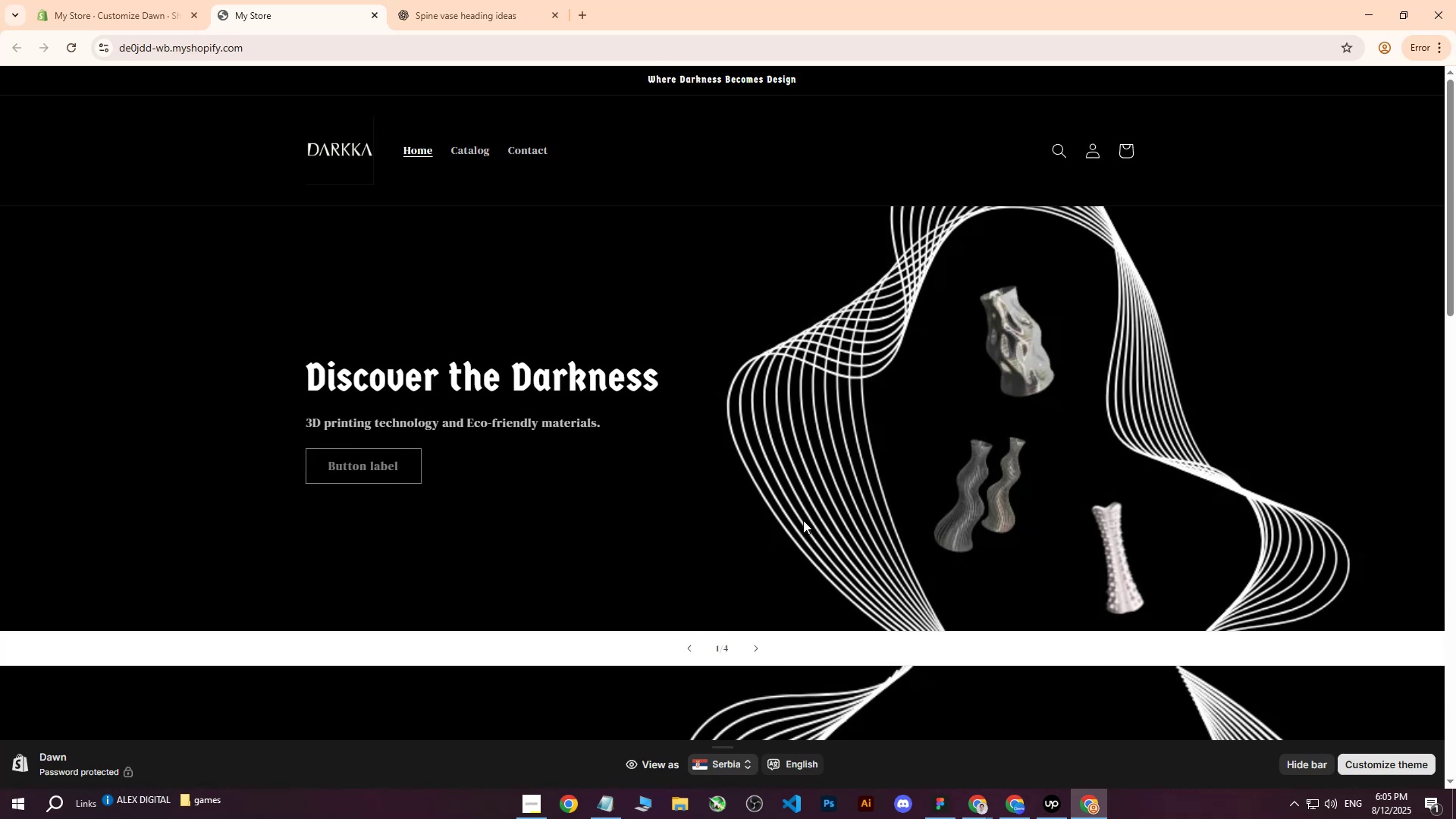 
left_click([748, 653])
 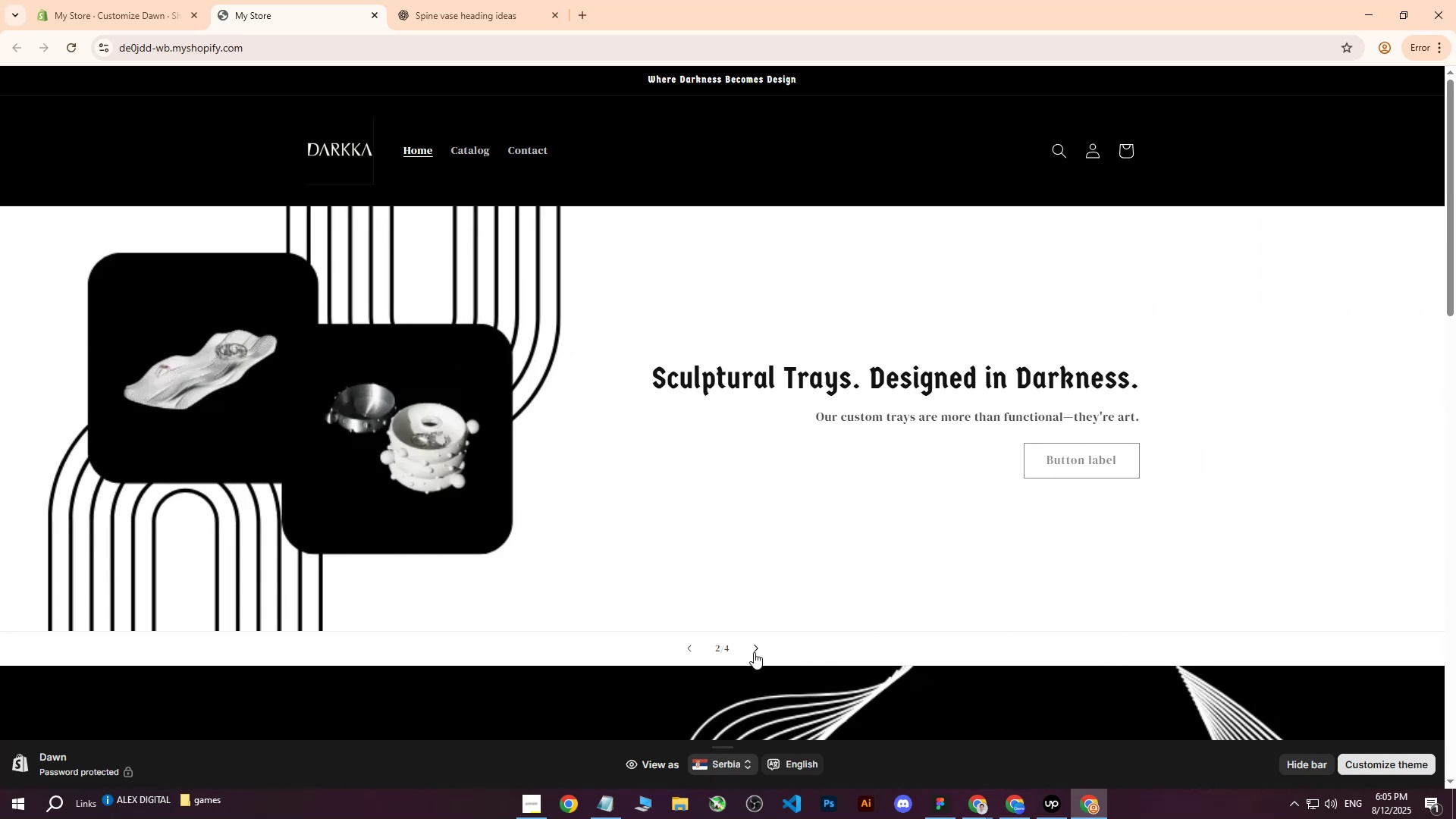 
left_click([754, 652])
 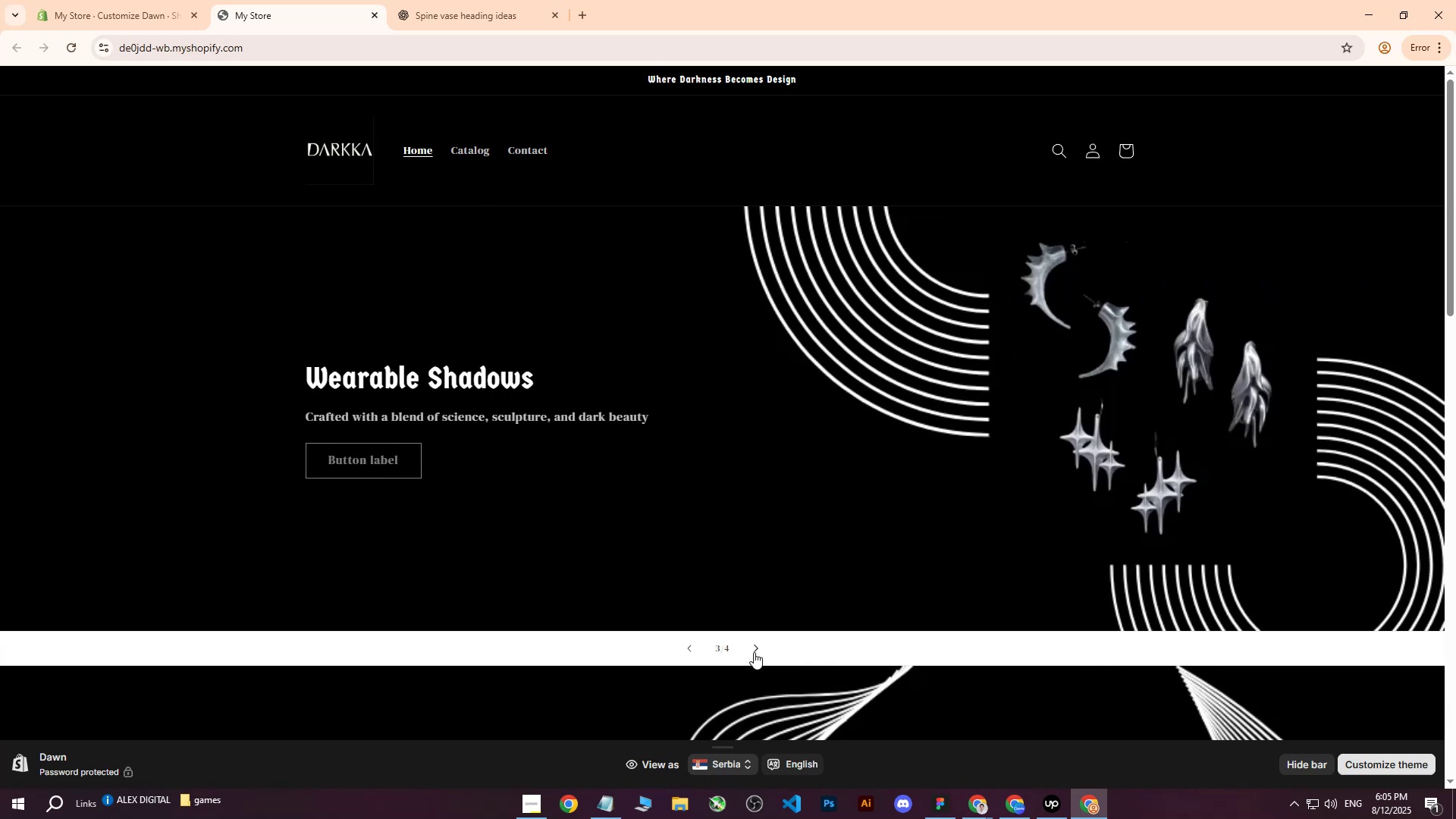 
left_click([754, 652])
 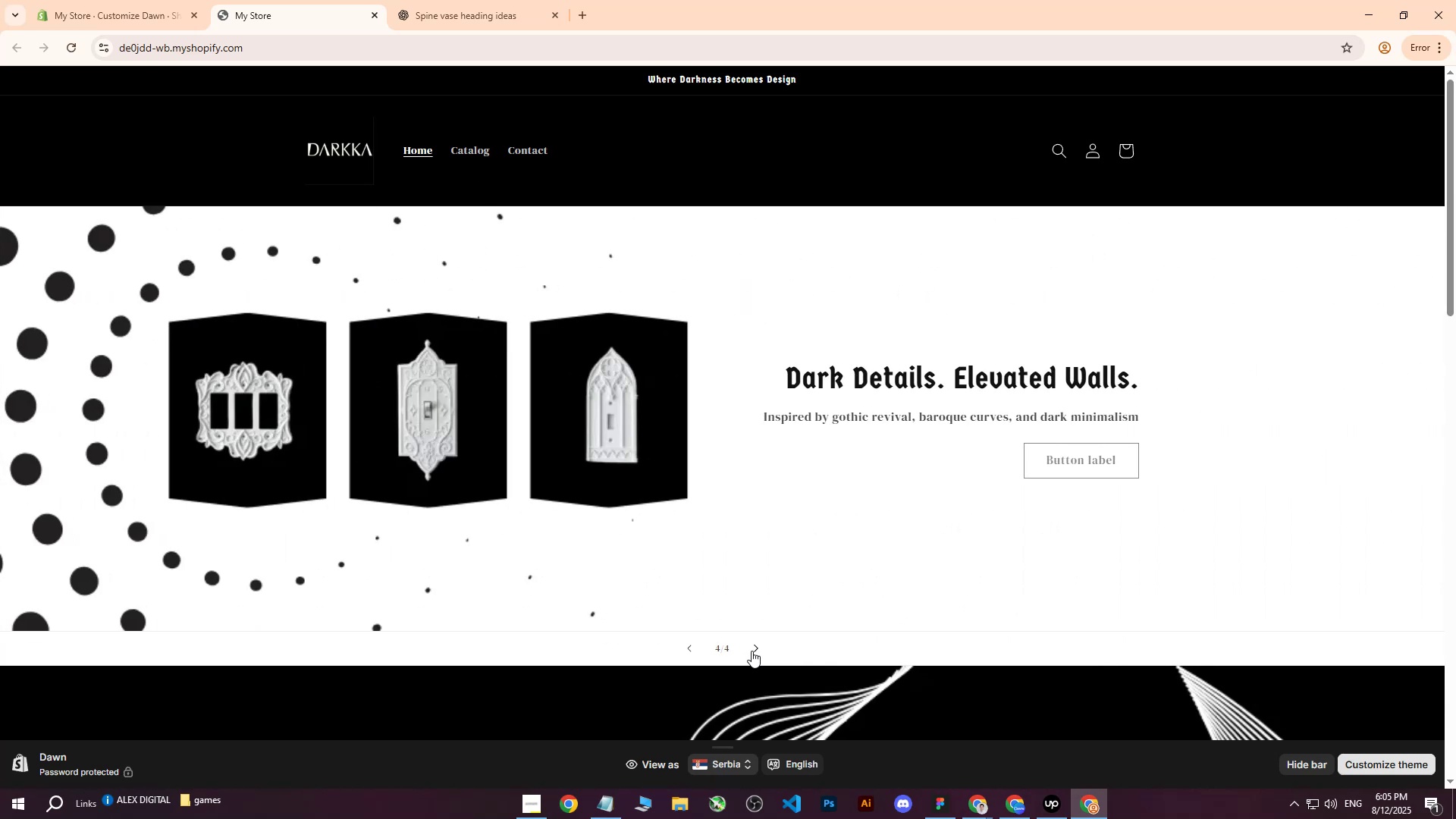 
left_click([115, 0])
 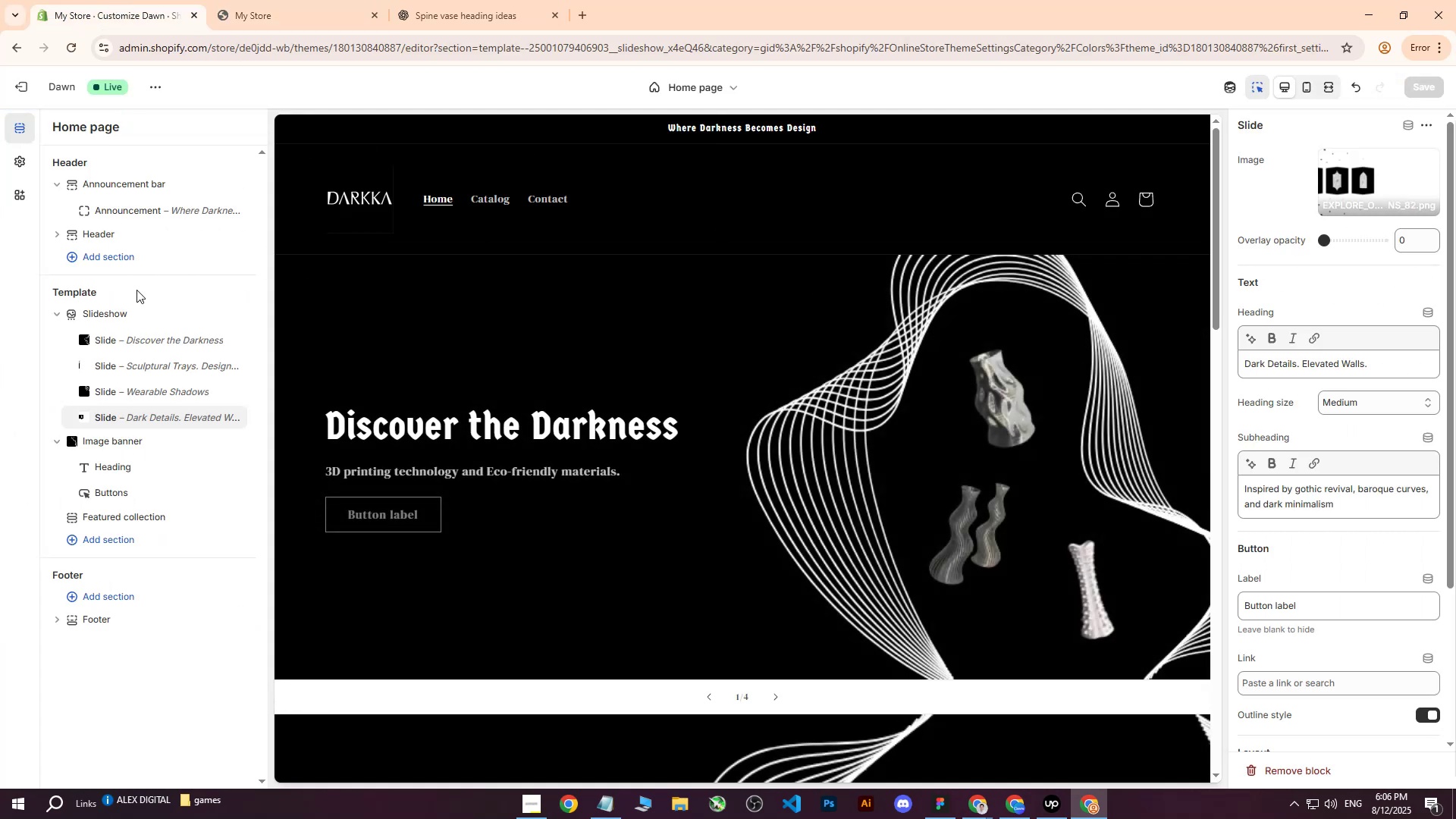 
left_click([116, 313])
 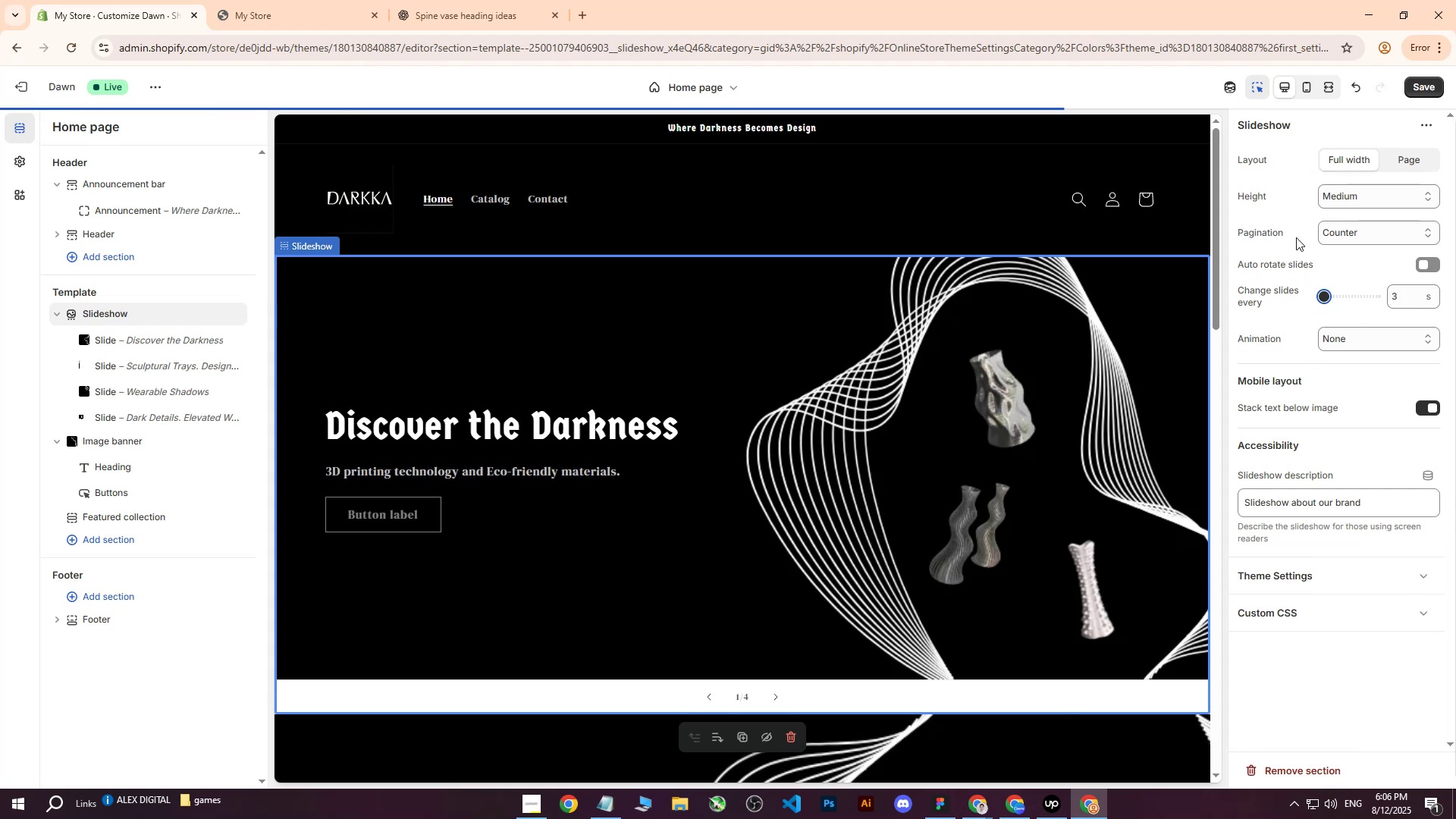 
left_click([1360, 344])
 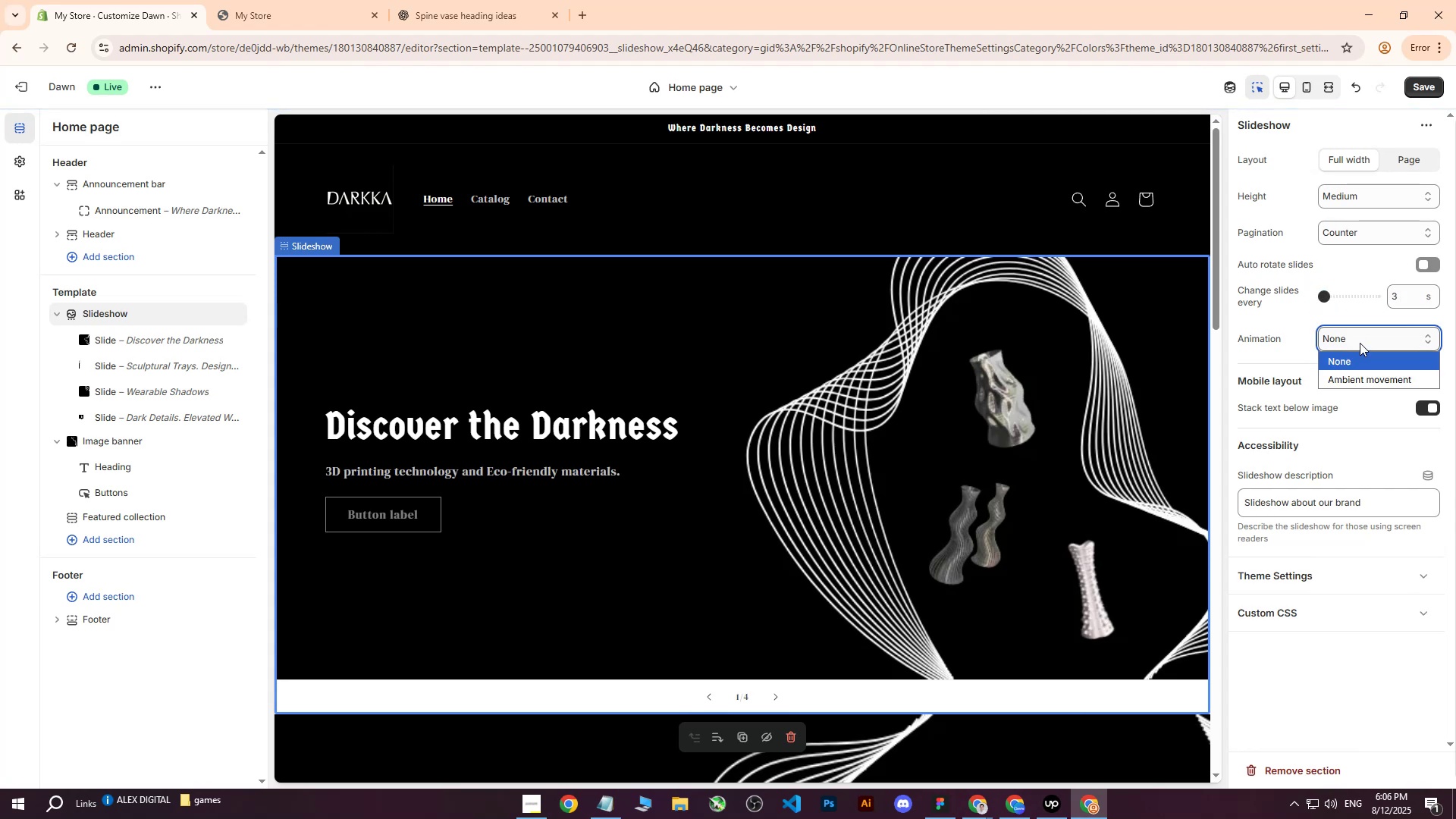 
left_click([1360, 342])
 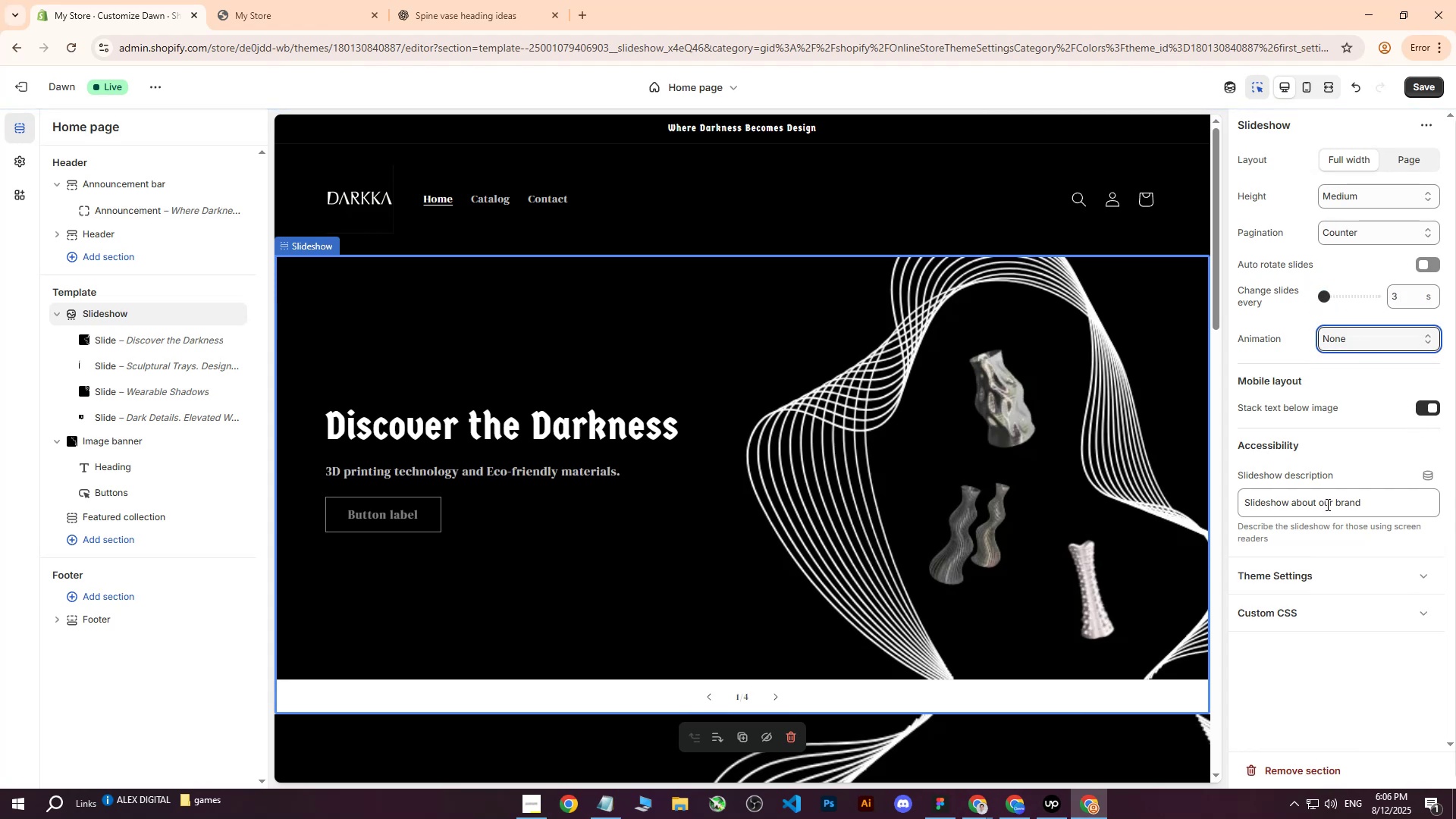 
scroll: coordinate [1335, 419], scroll_direction: up, amount: 2.0
 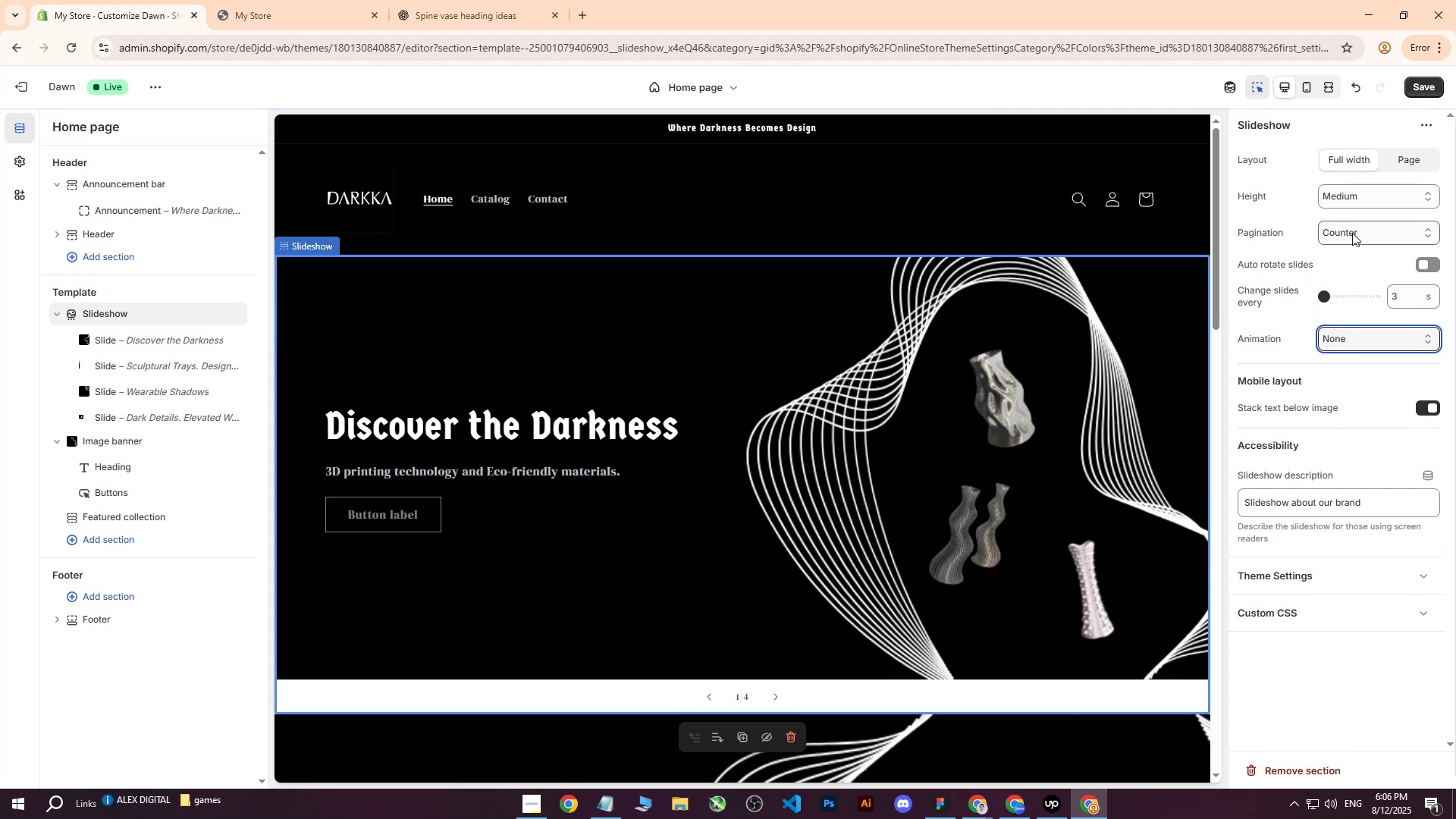 
left_click([1352, 233])
 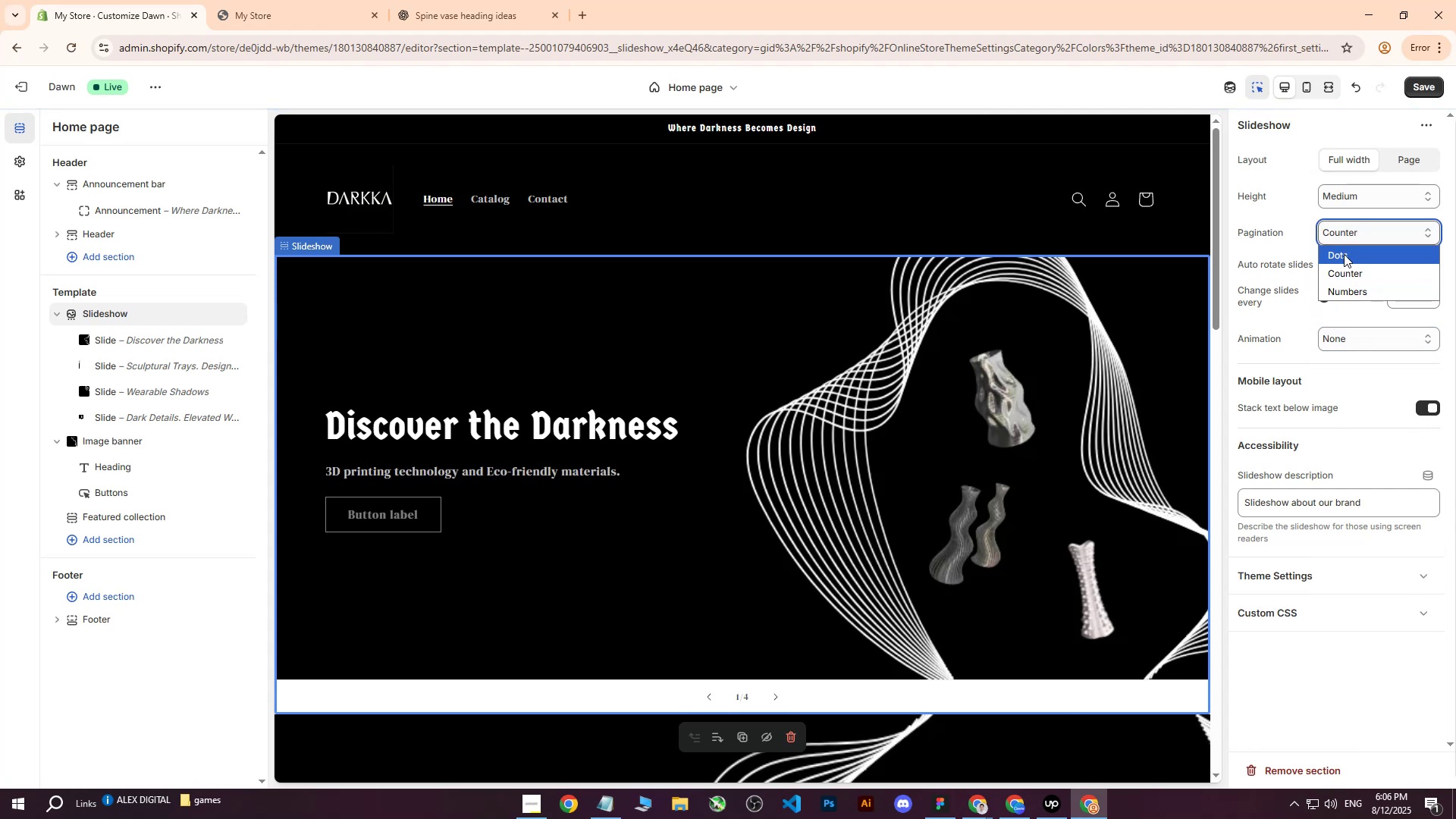 
left_click([1344, 254])
 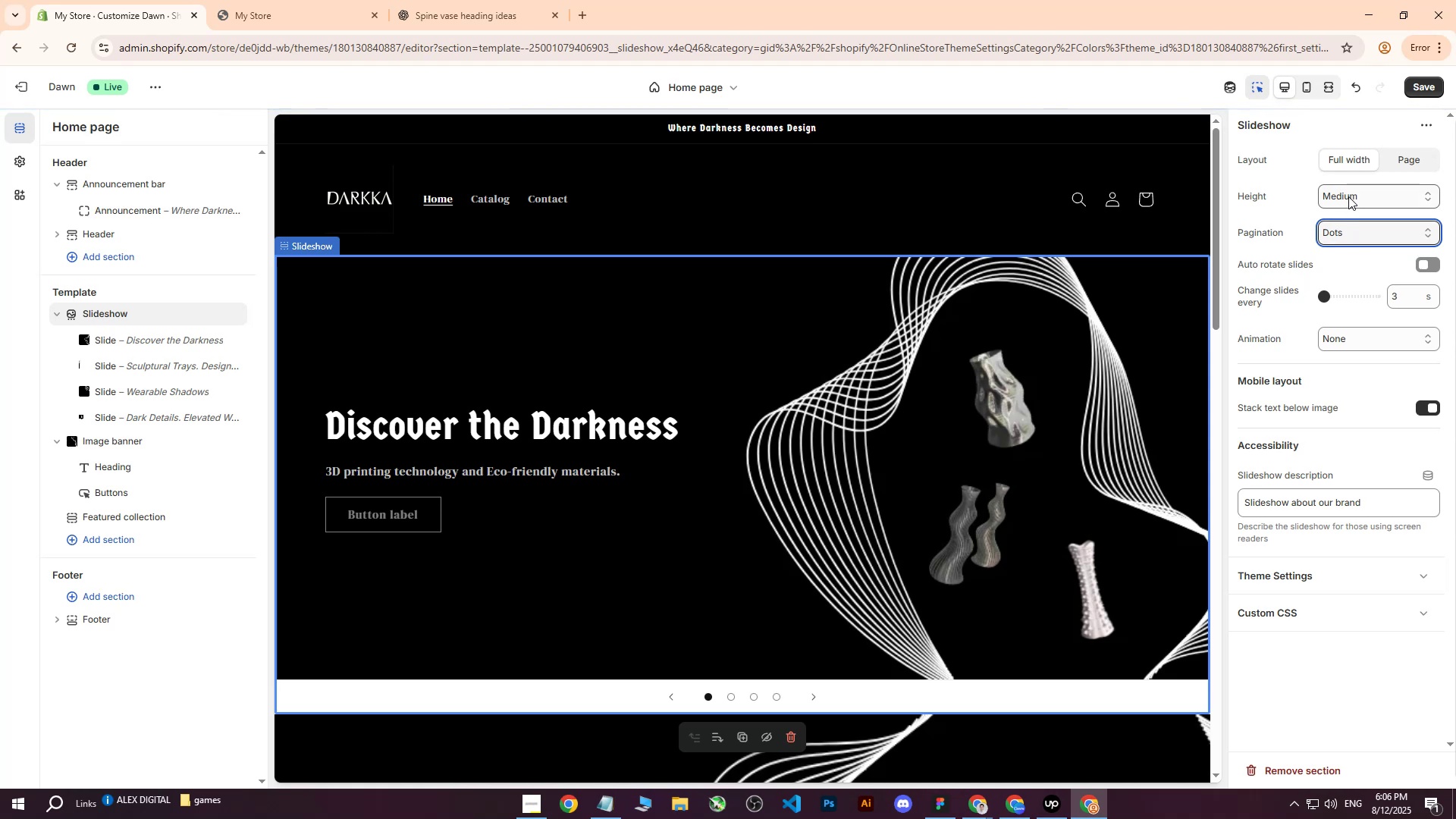 
left_click([1348, 196])
 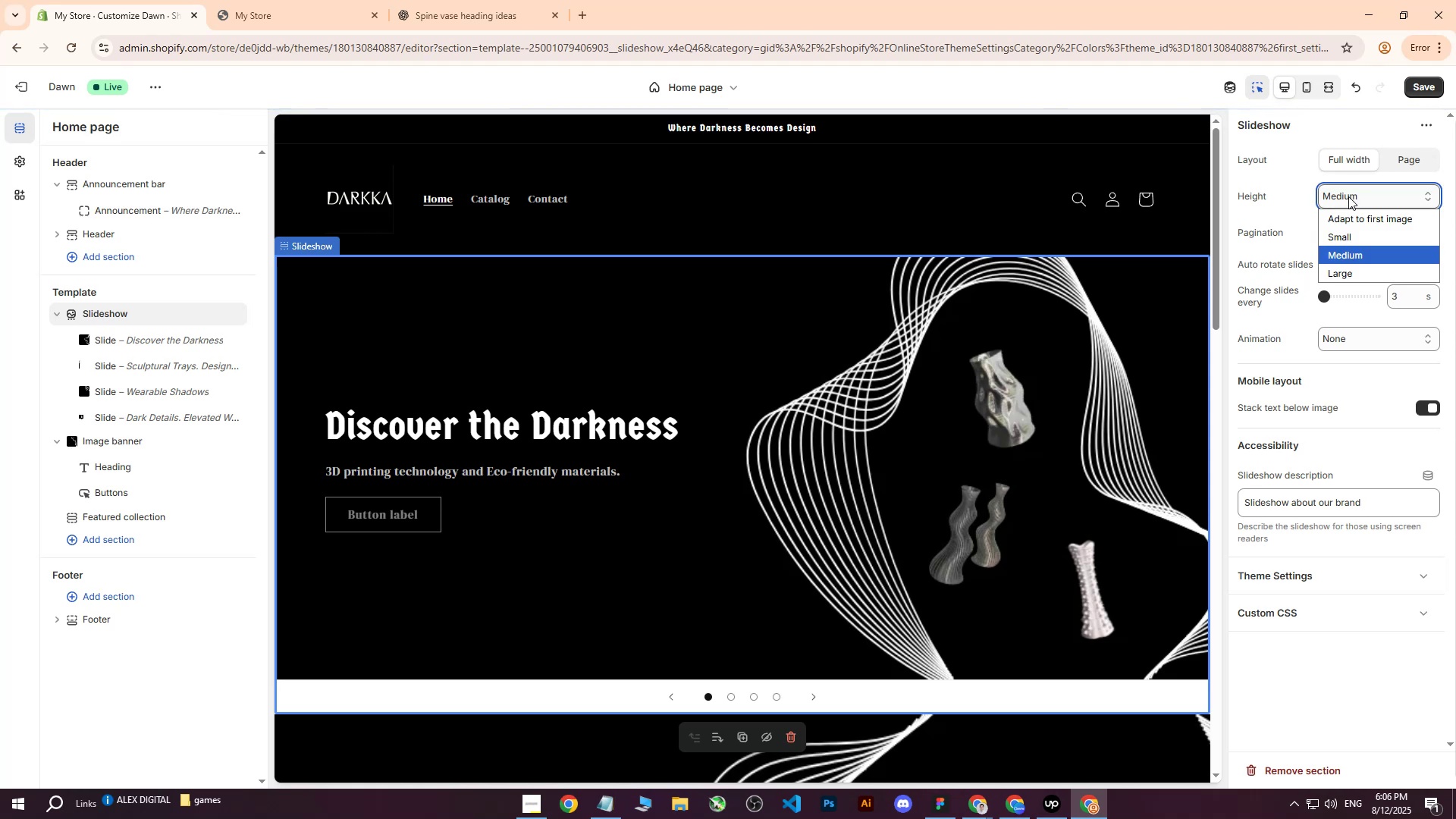 
left_click([1348, 196])
 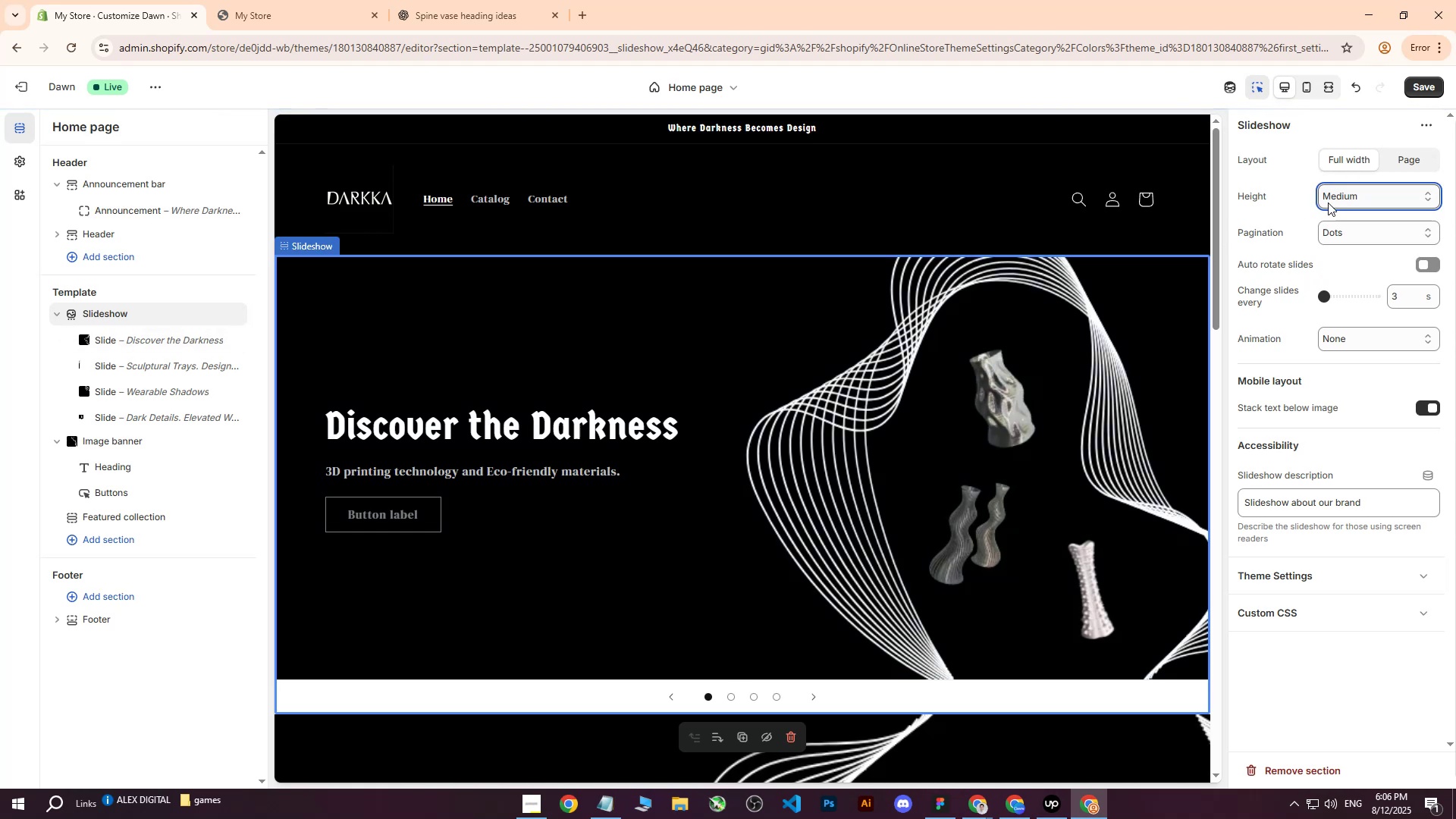 
left_click([1354, 270])
 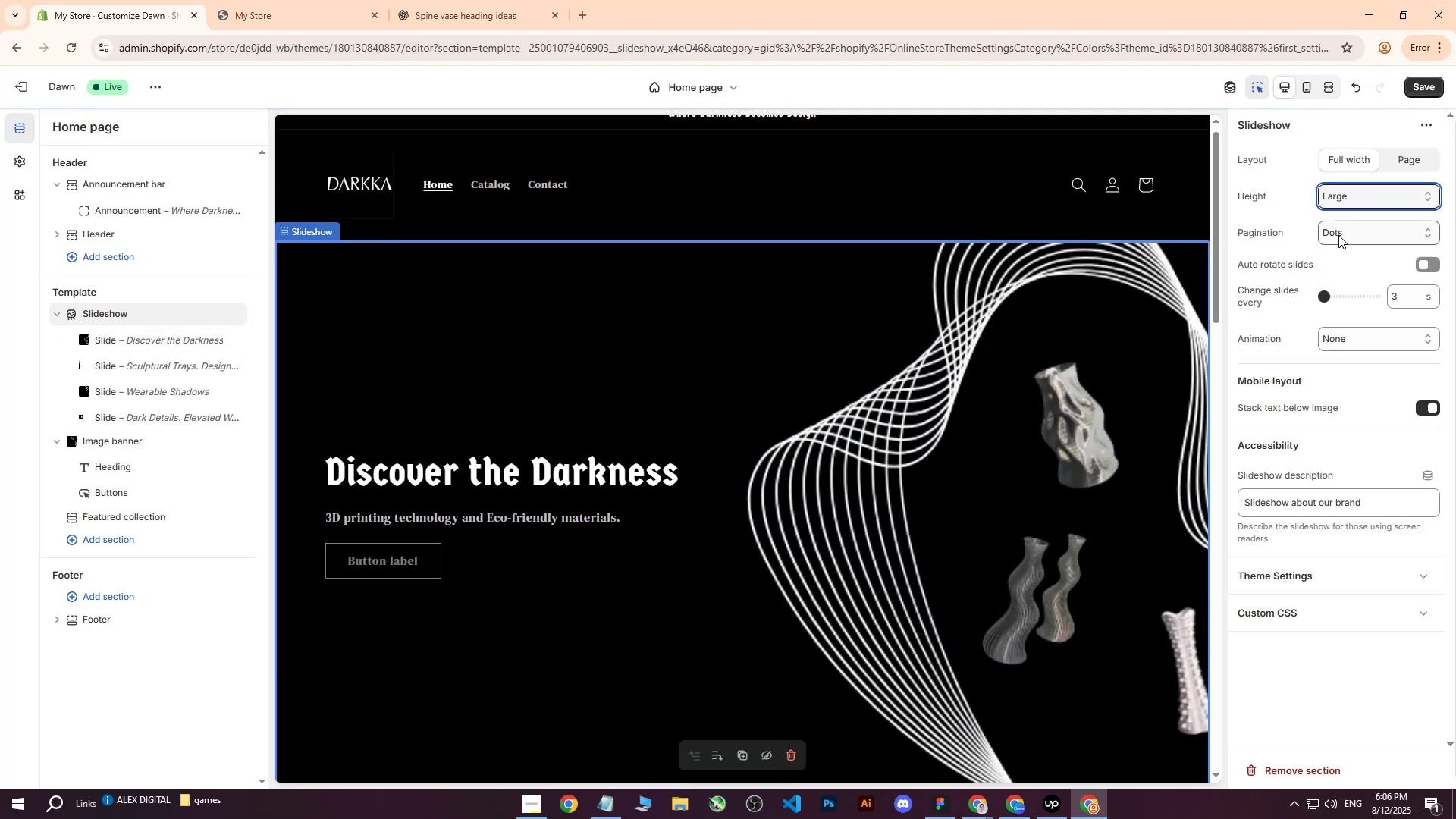 
left_click([1339, 195])
 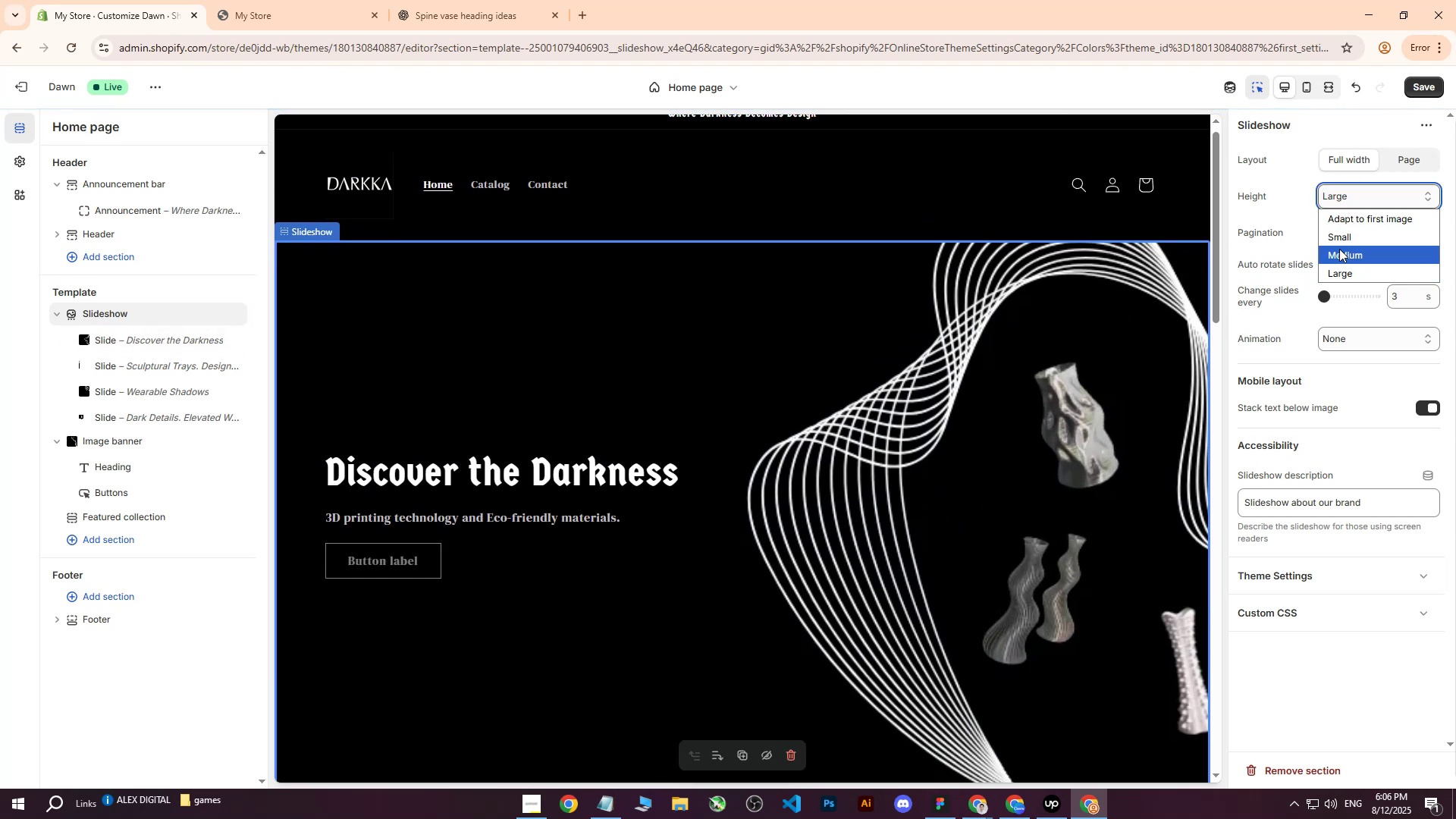 
left_click([1339, 249])
 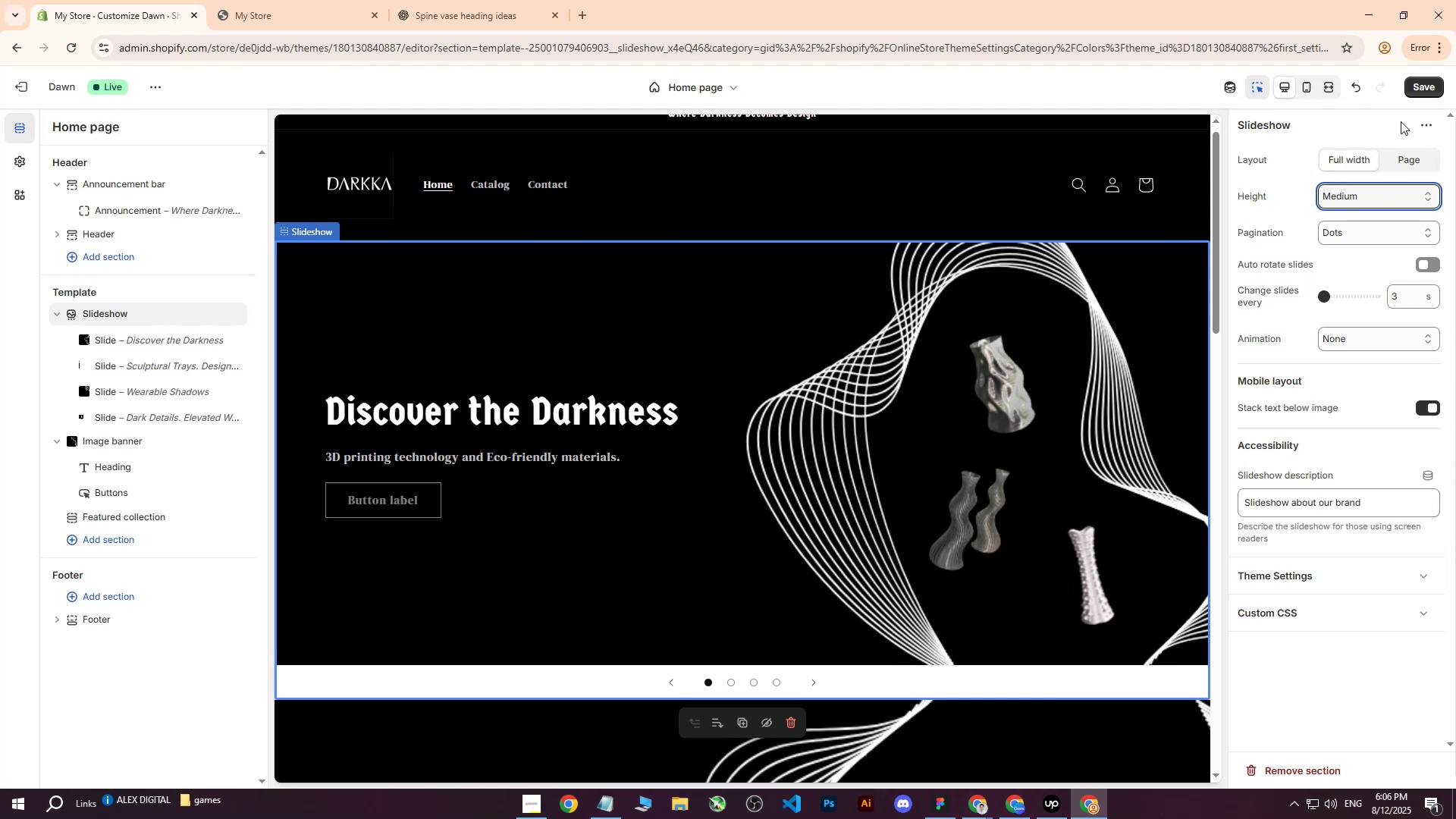 
left_click([1424, 86])
 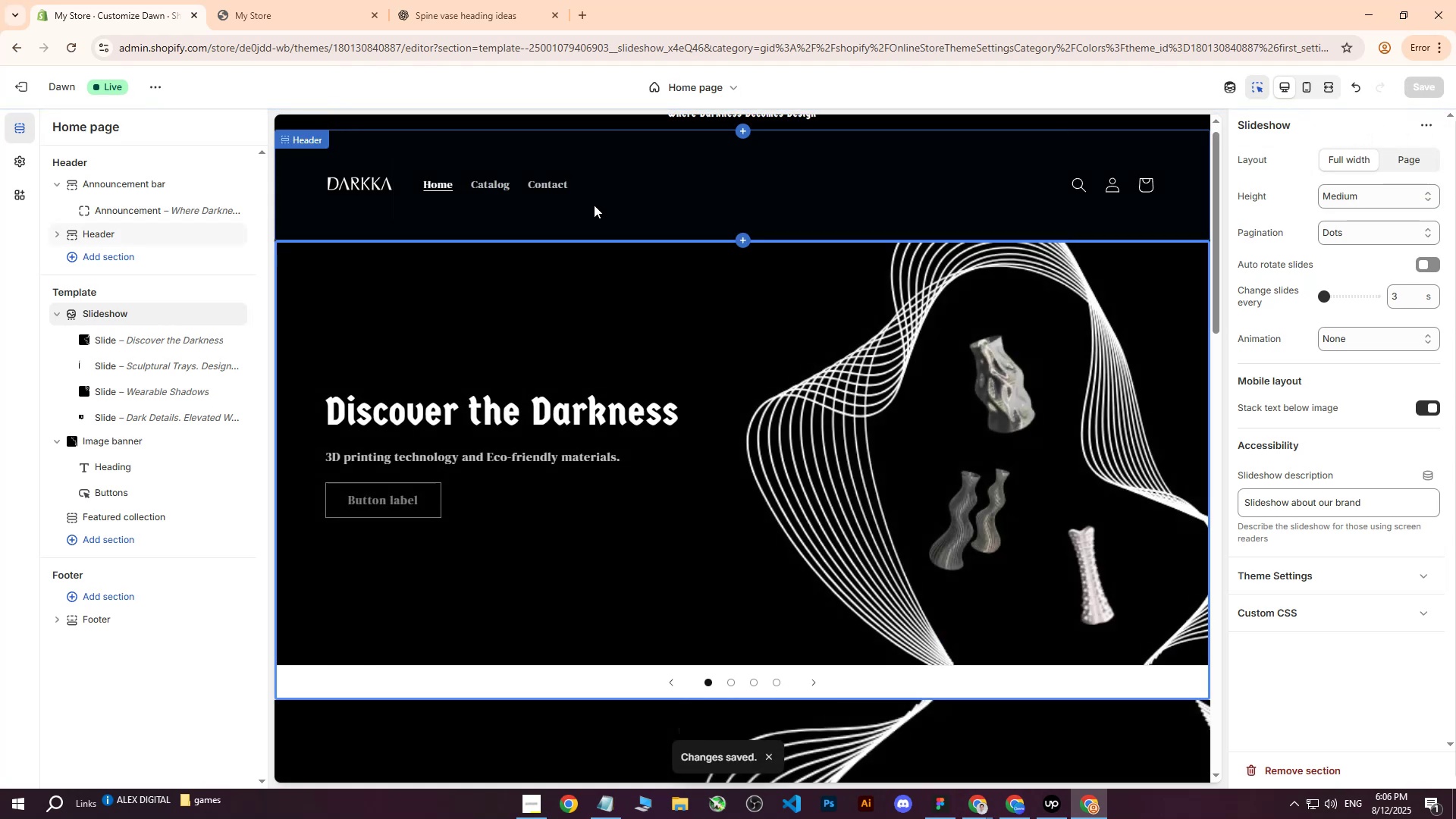 
scroll: coordinate [632, 378], scroll_direction: down, amount: 21.0
 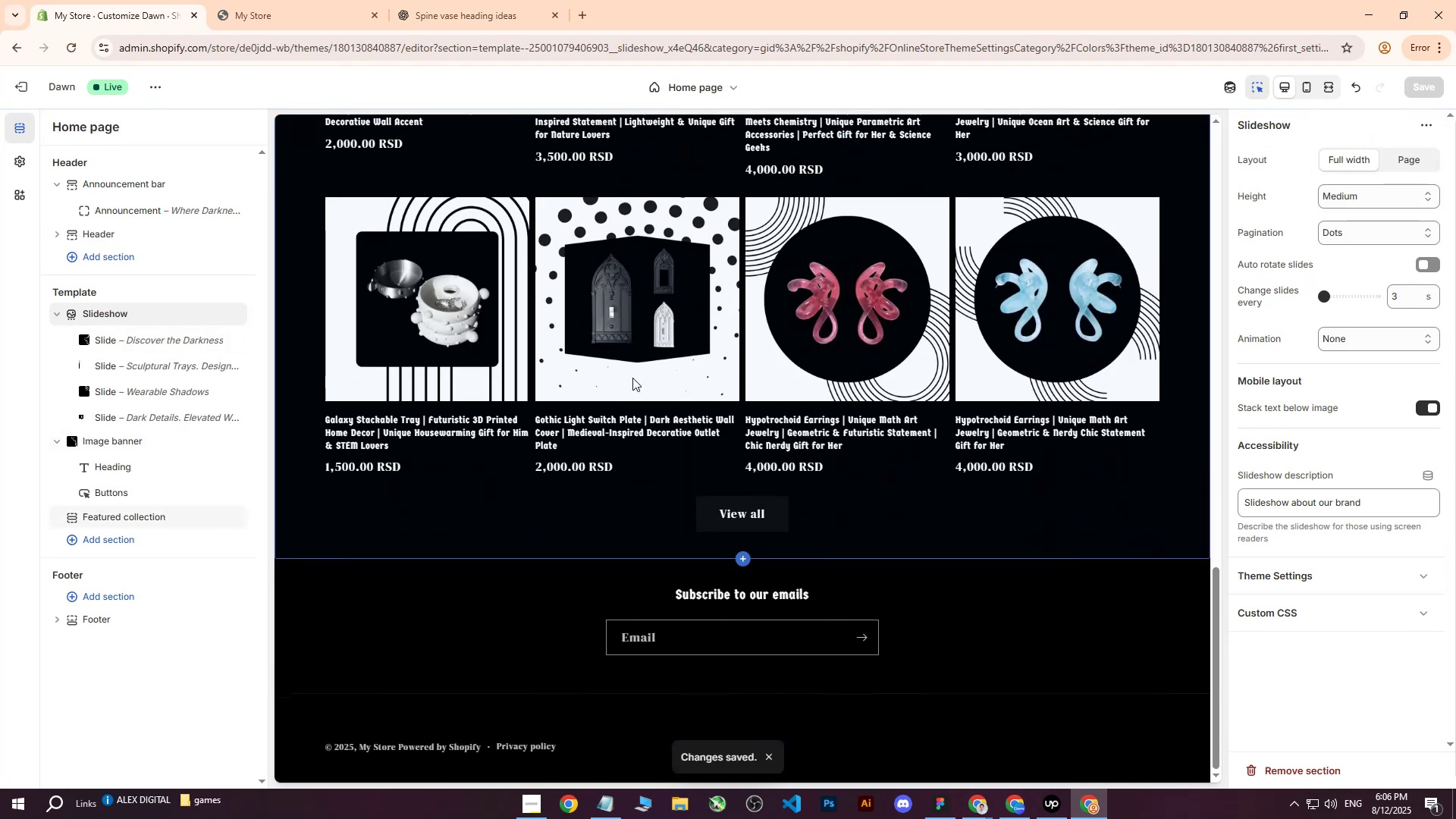 
scroll: coordinate [632, 378], scroll_direction: up, amount: 11.0
 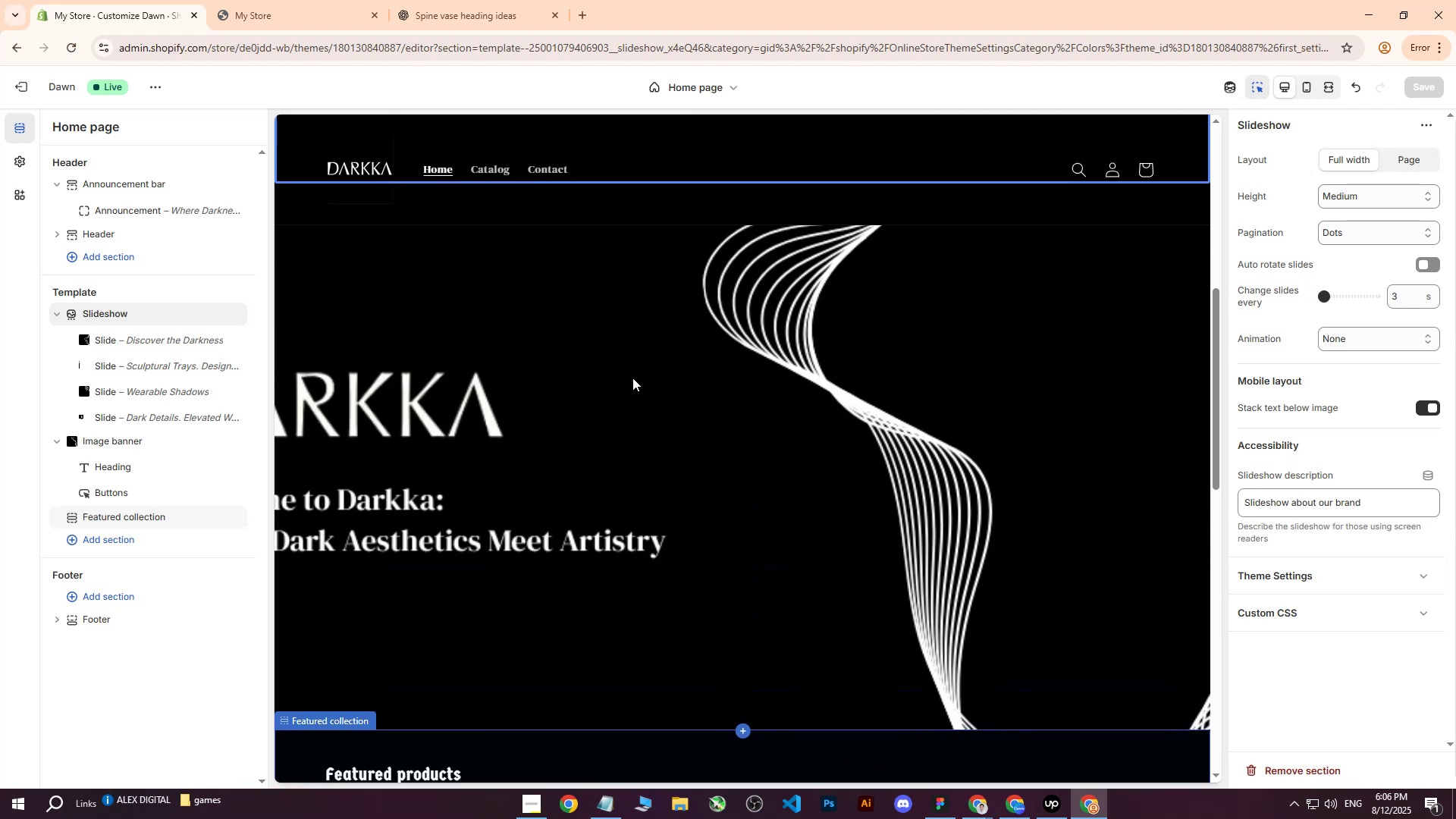 
scroll: coordinate [632, 379], scroll_direction: down, amount: 3.0
 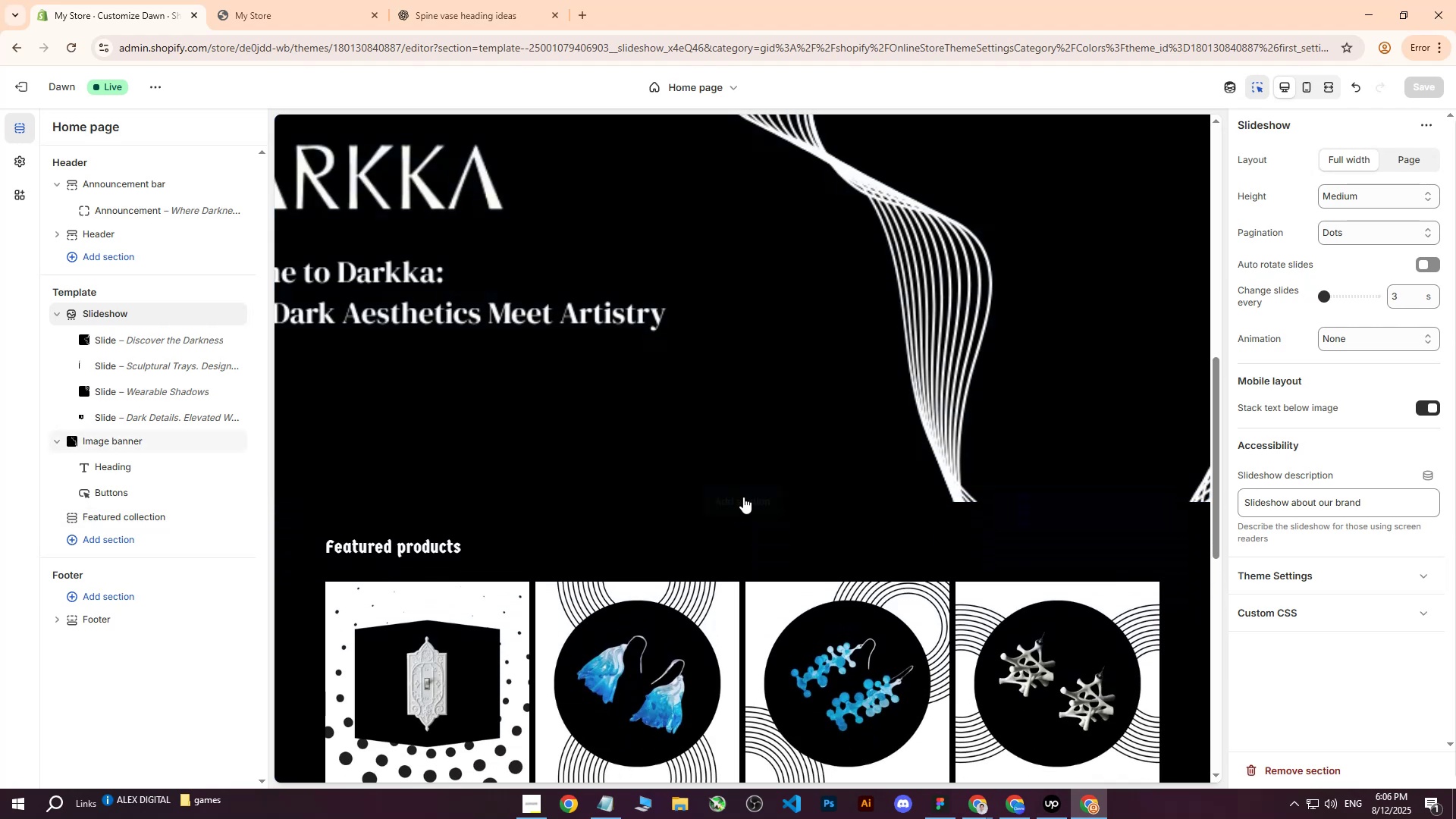 
left_click([742, 500])
 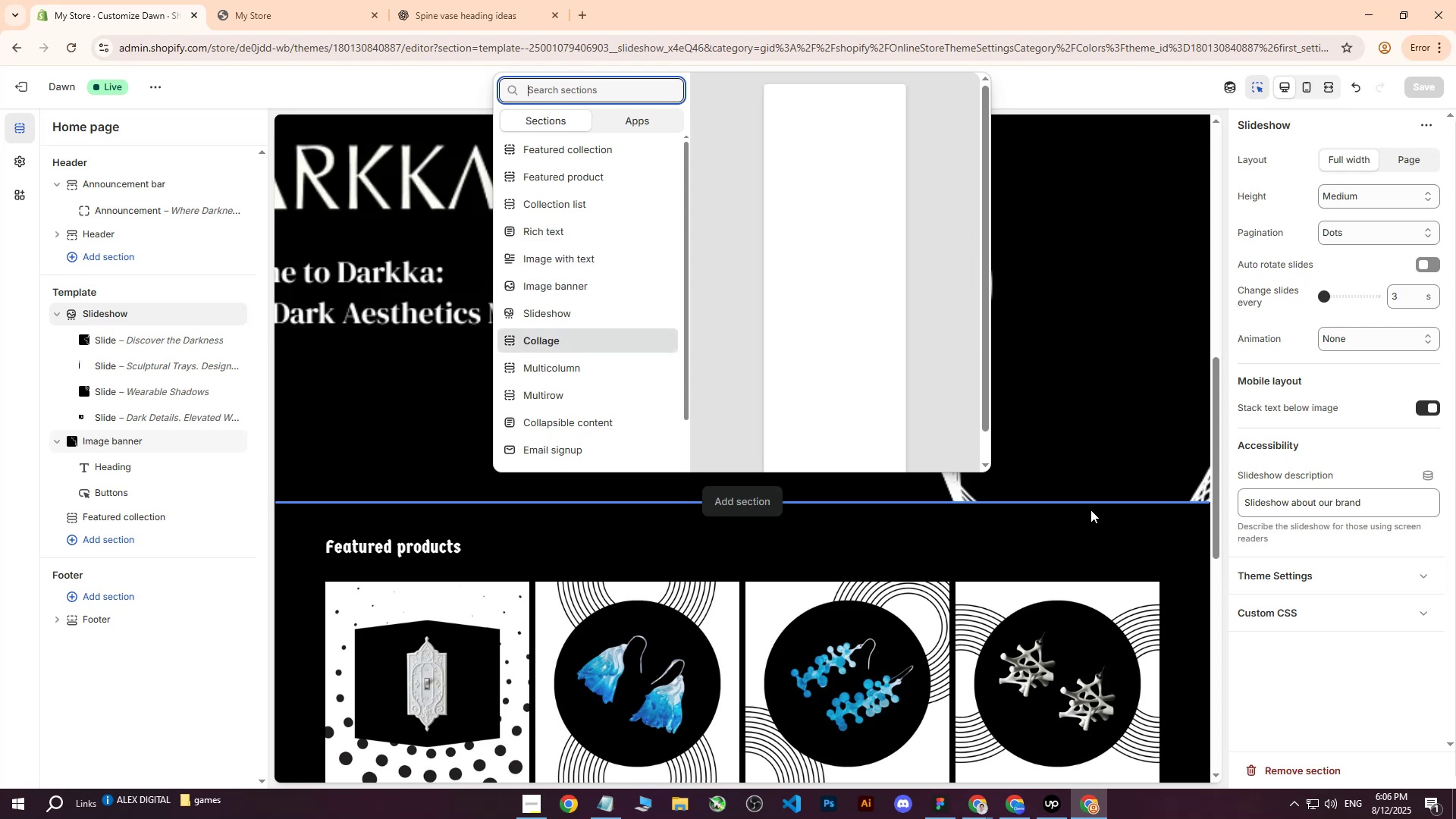 
wait(12.92)
 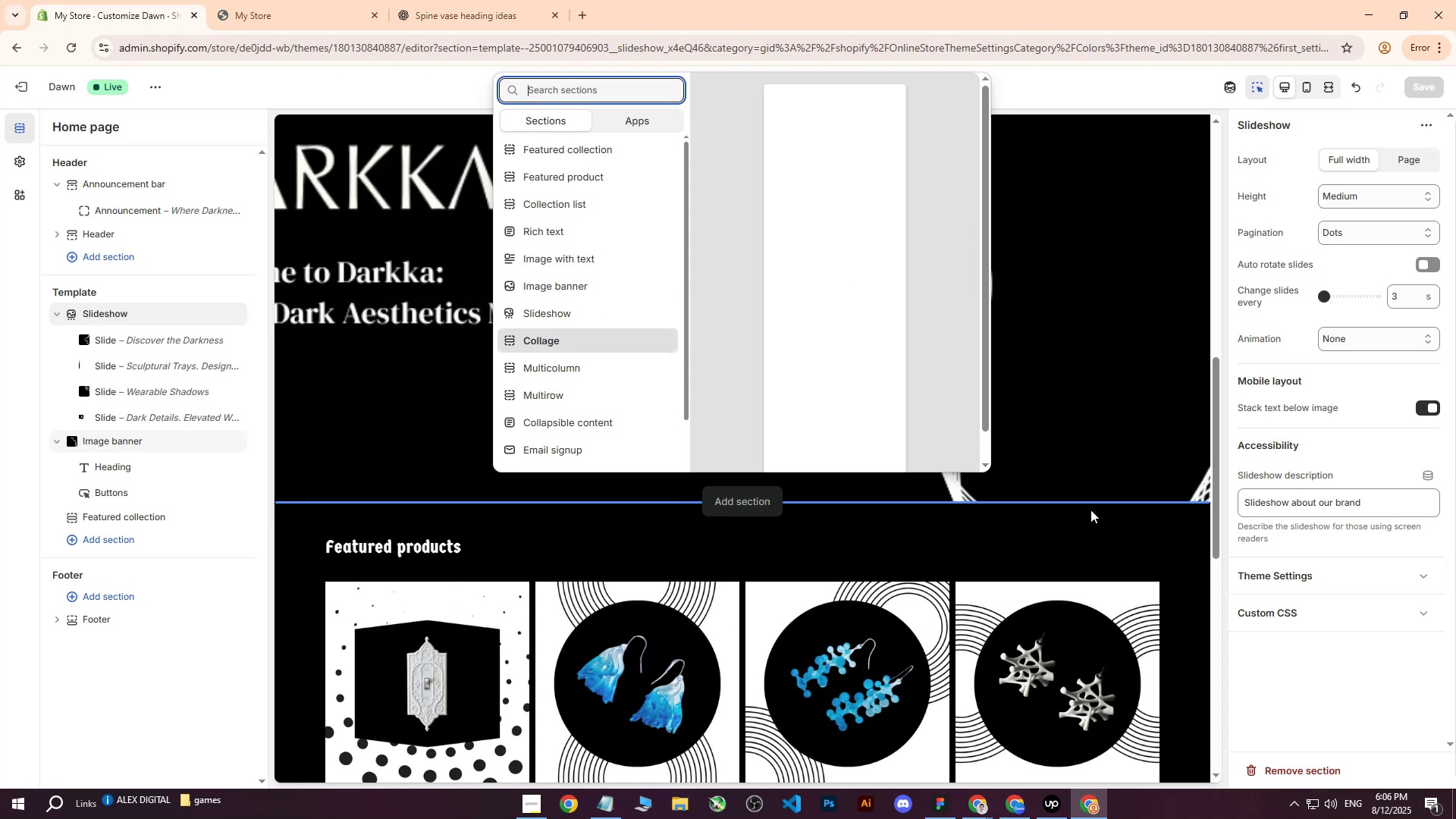 
left_click([562, 339])
 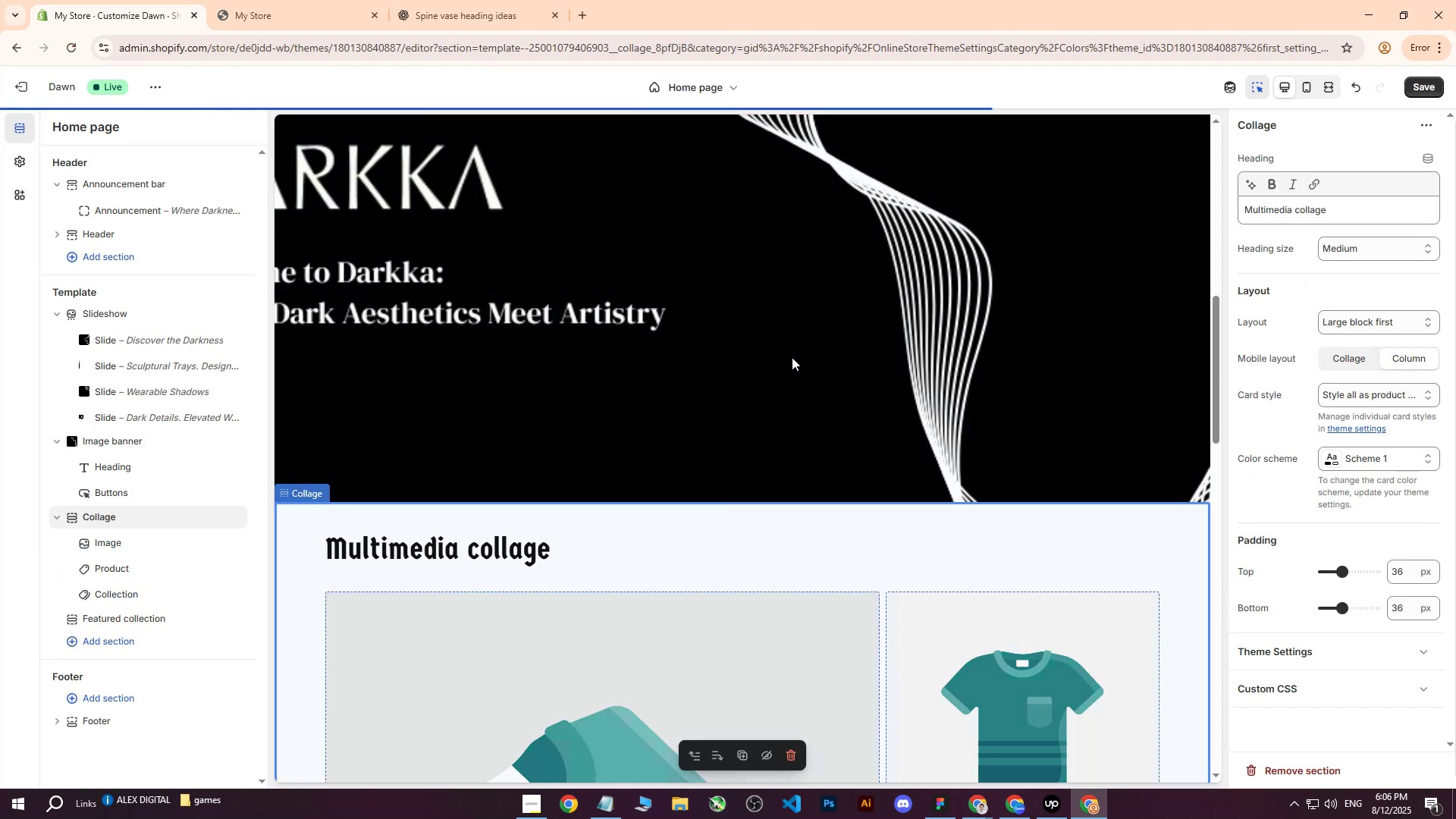 
scroll: coordinate [792, 356], scroll_direction: down, amount: 4.0
 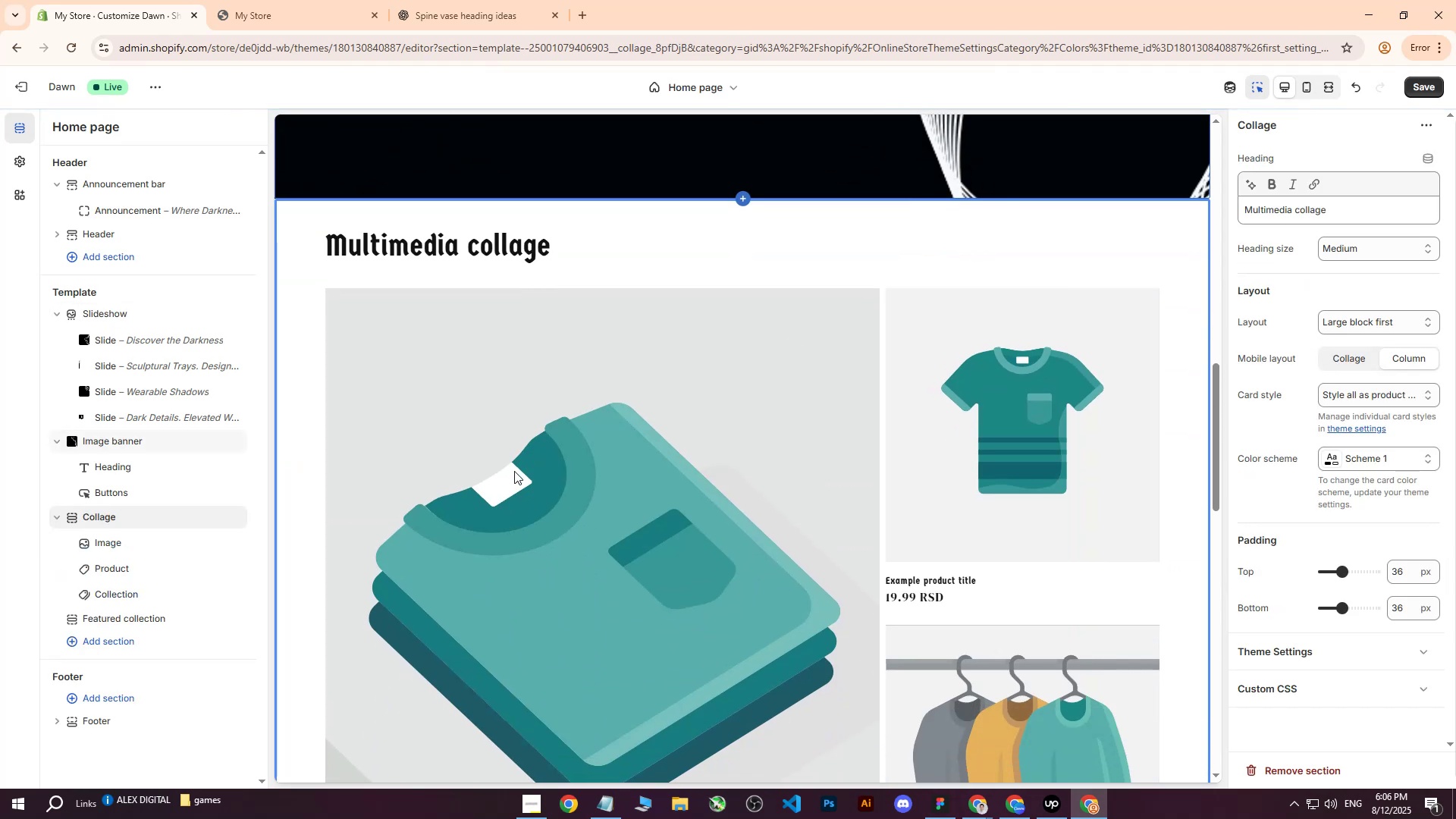 
left_click([514, 471])
 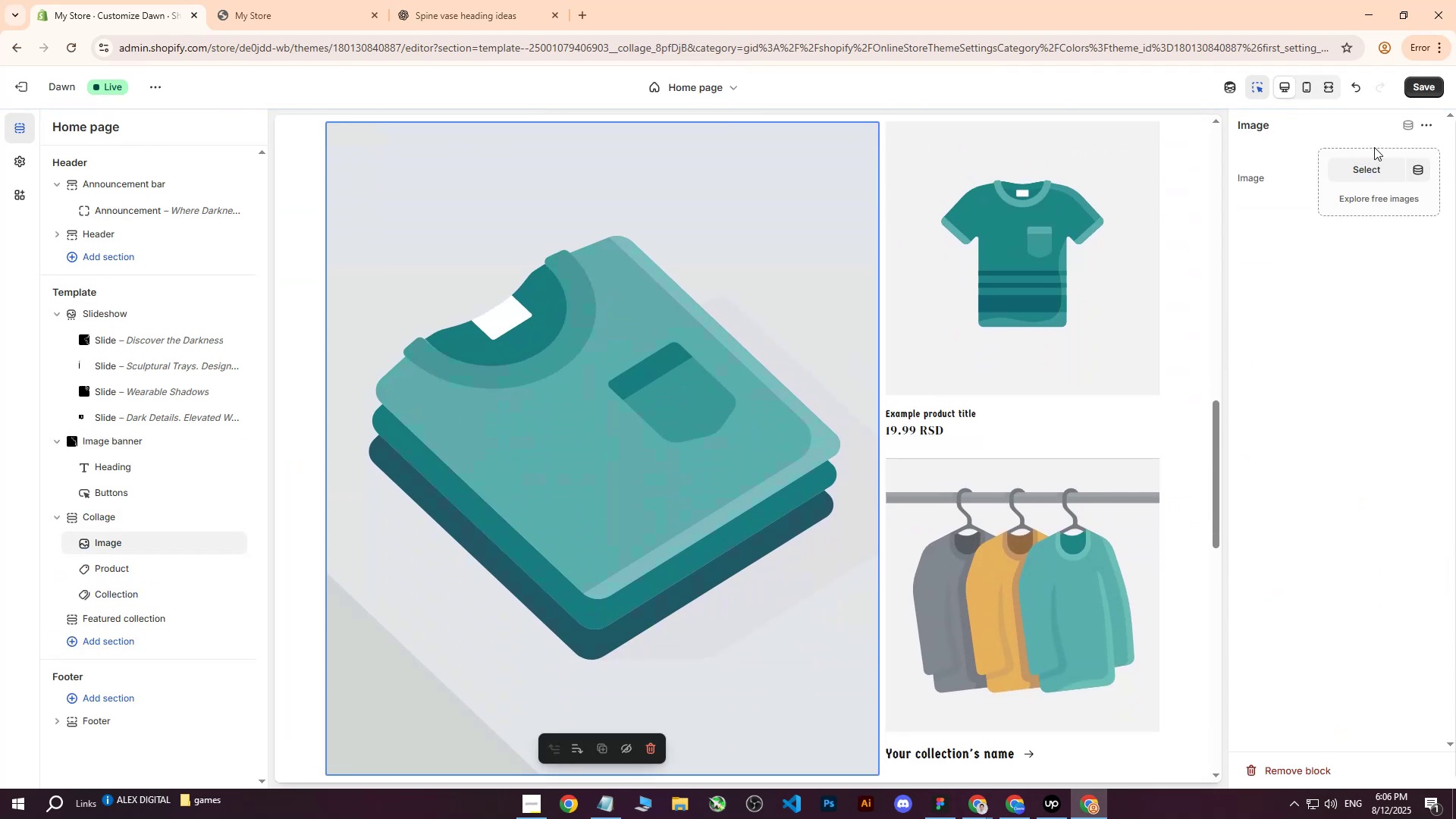 
left_click([1348, 165])
 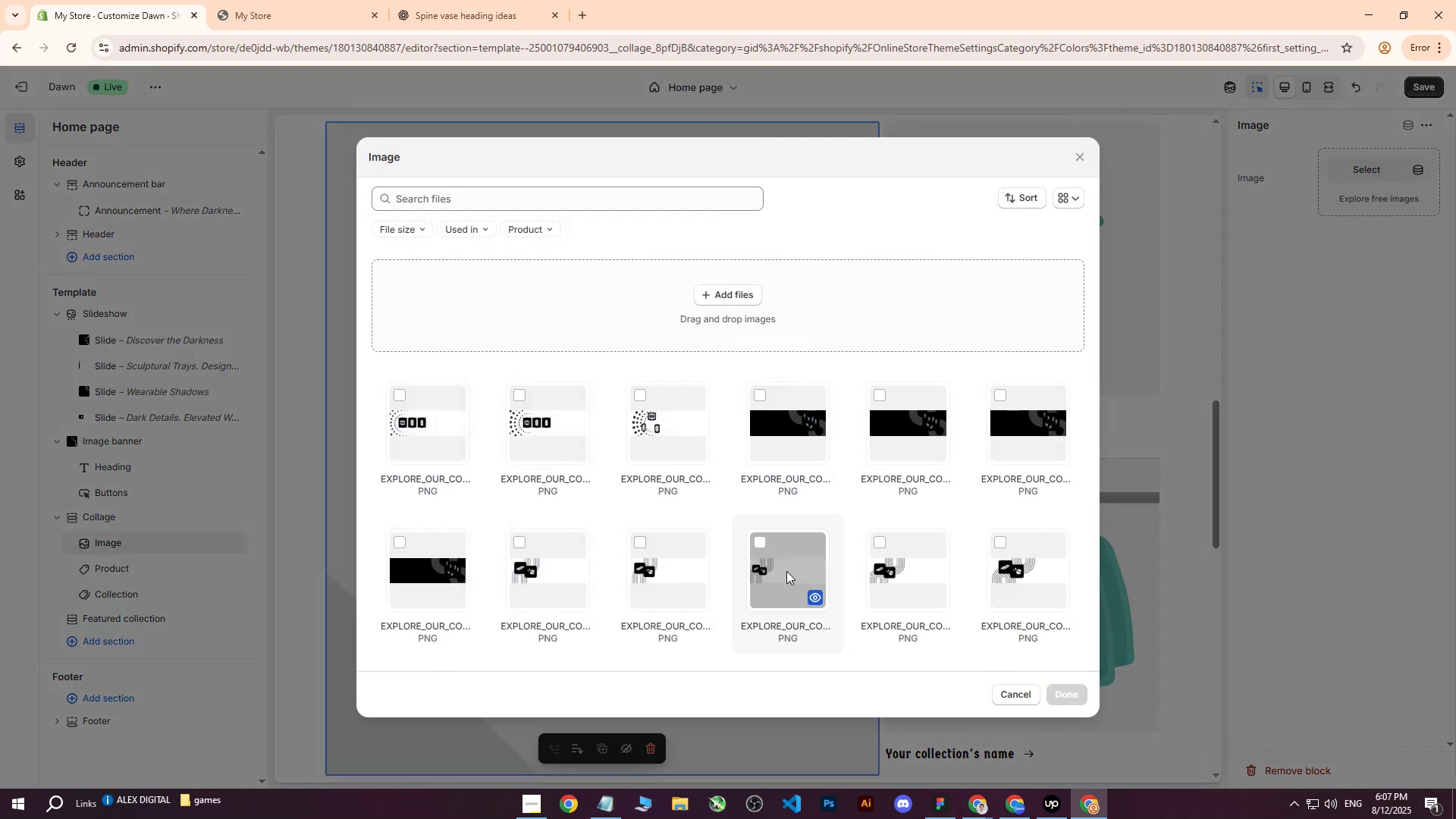 
scroll: coordinate [893, 513], scroll_direction: down, amount: 28.0
 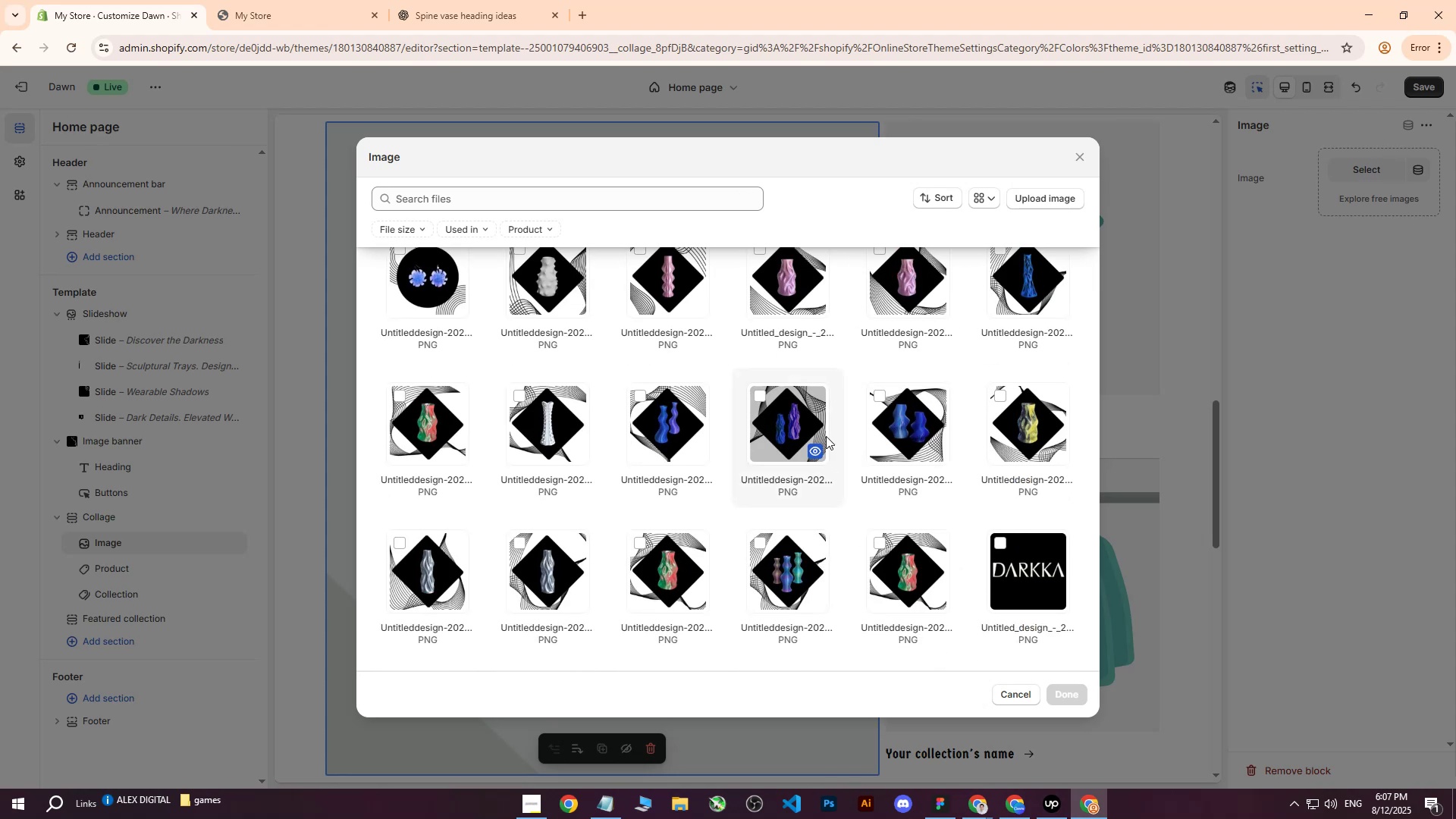 
scroll: coordinate [790, 419], scroll_direction: up, amount: 1.0
 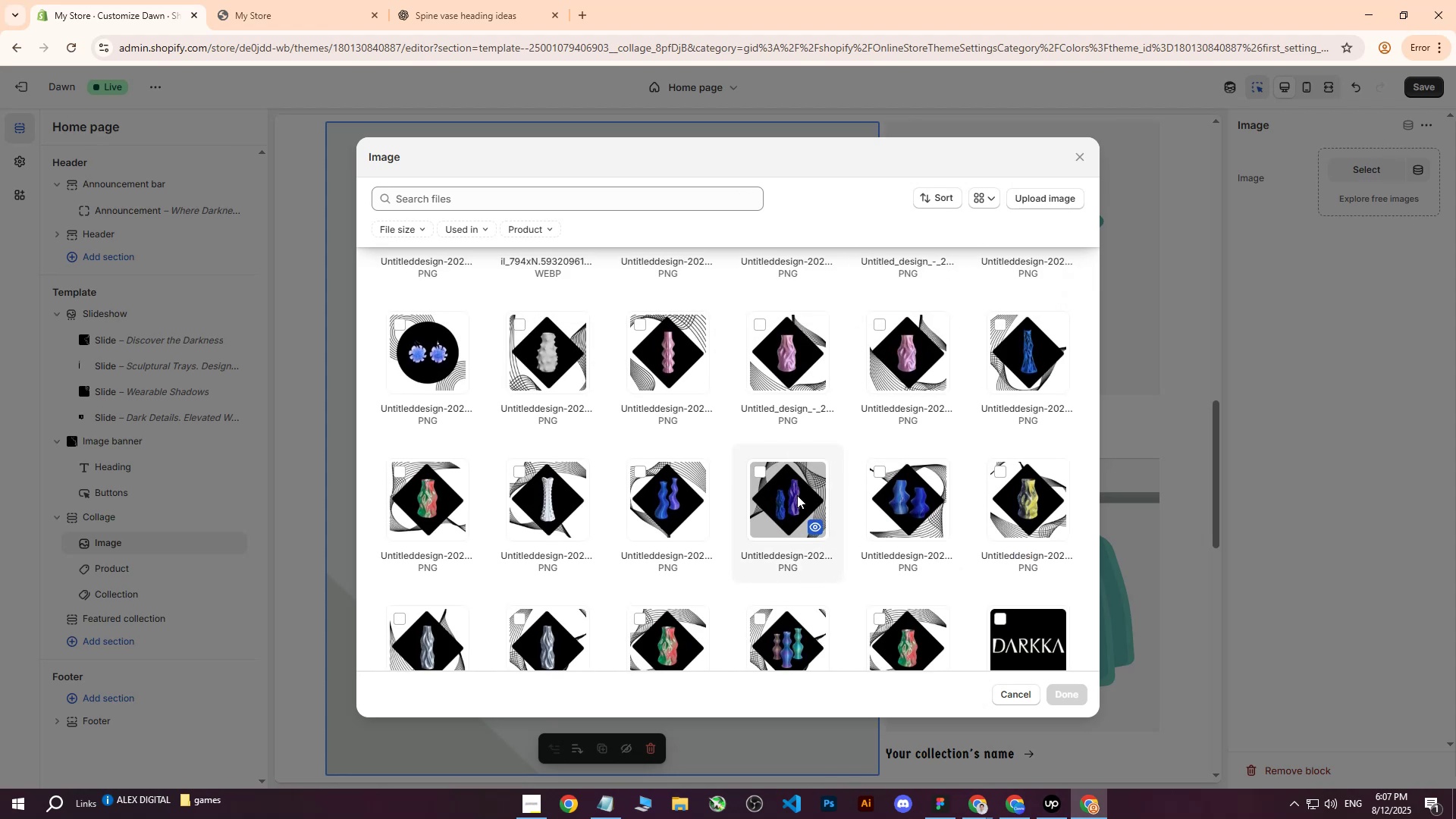 
left_click([797, 495])
 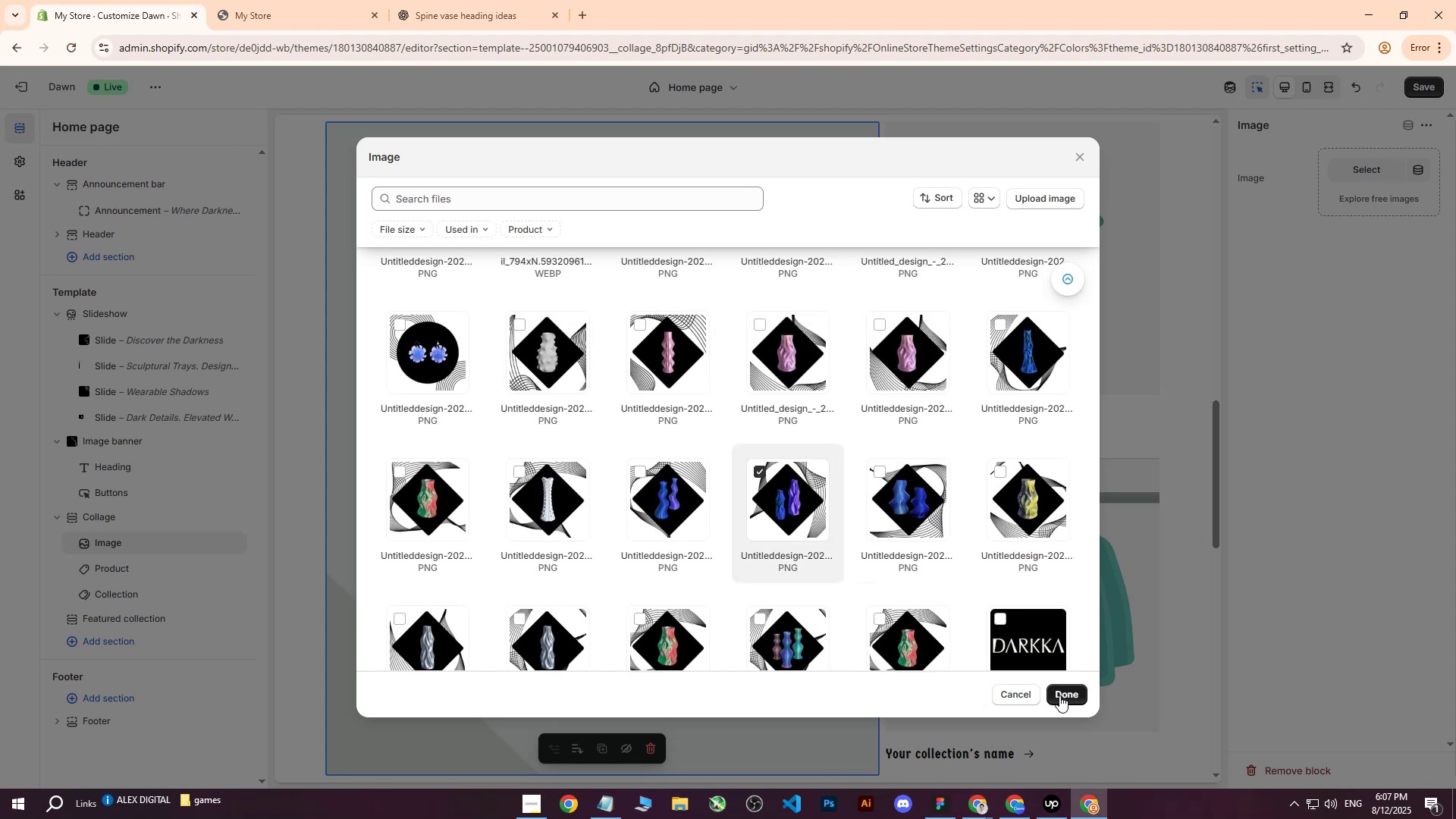 
left_click([1059, 695])
 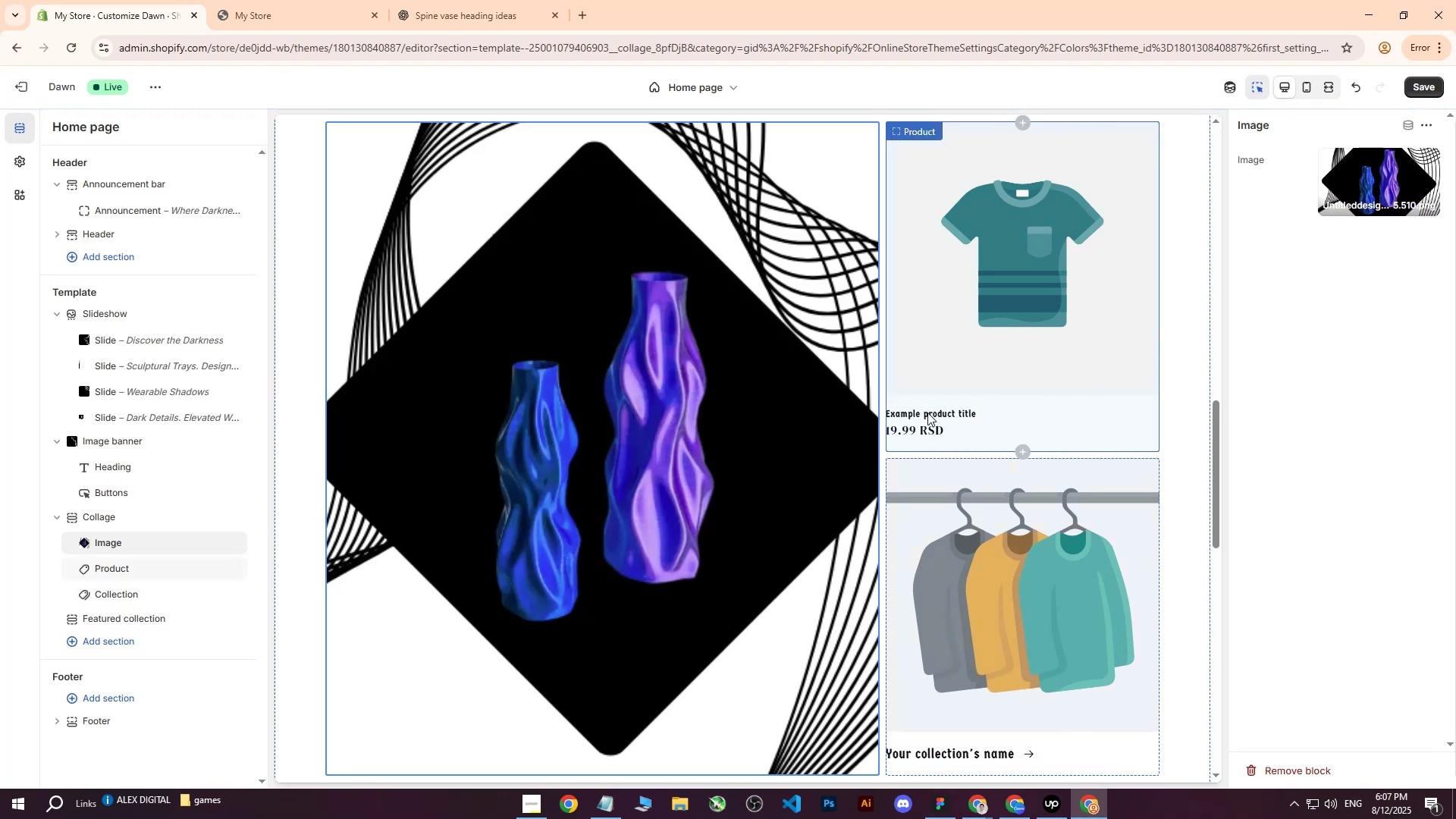 
scroll: coordinate [930, 425], scroll_direction: down, amount: 1.0
 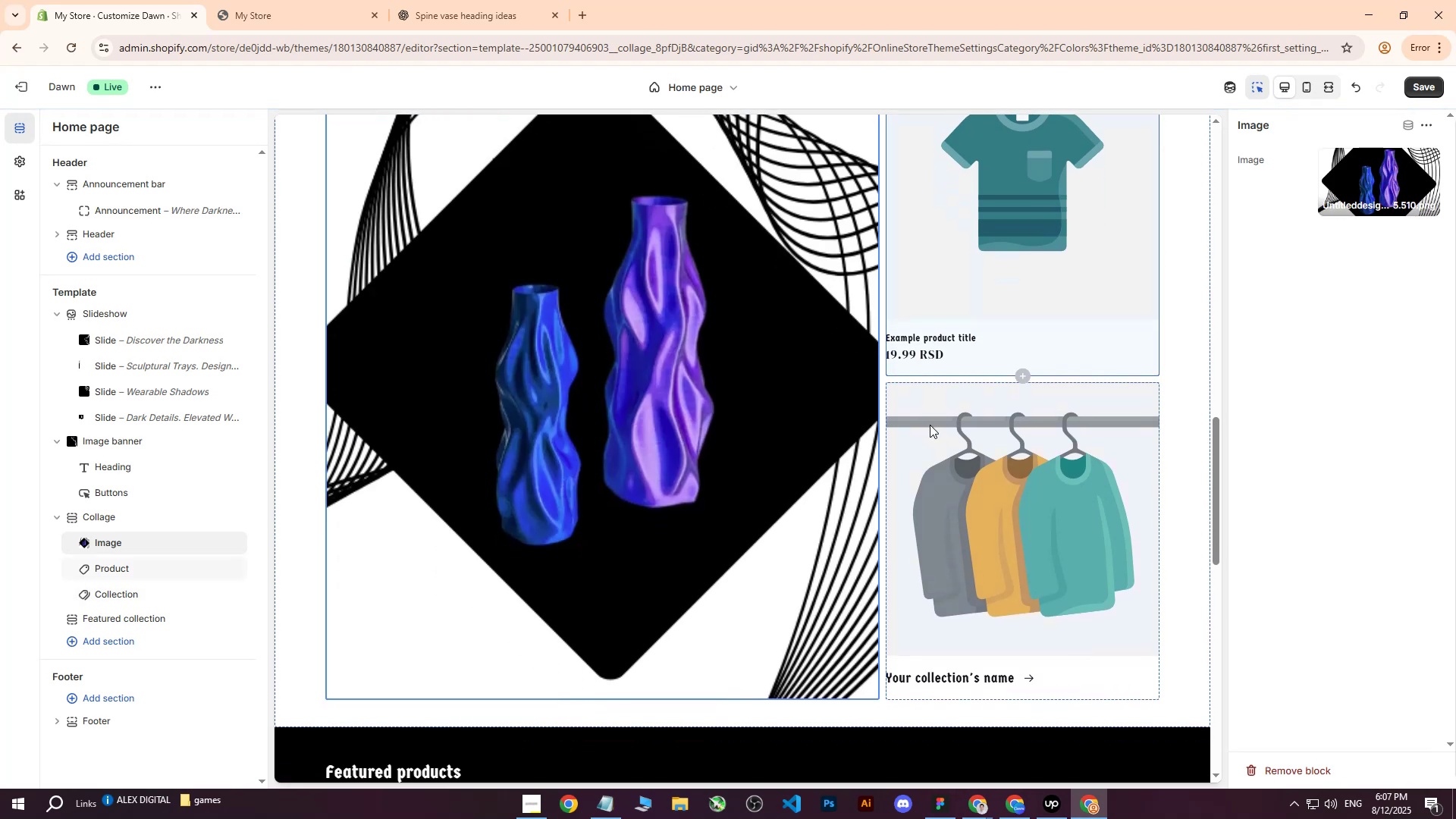 
scroll: coordinate [930, 425], scroll_direction: up, amount: 4.0
 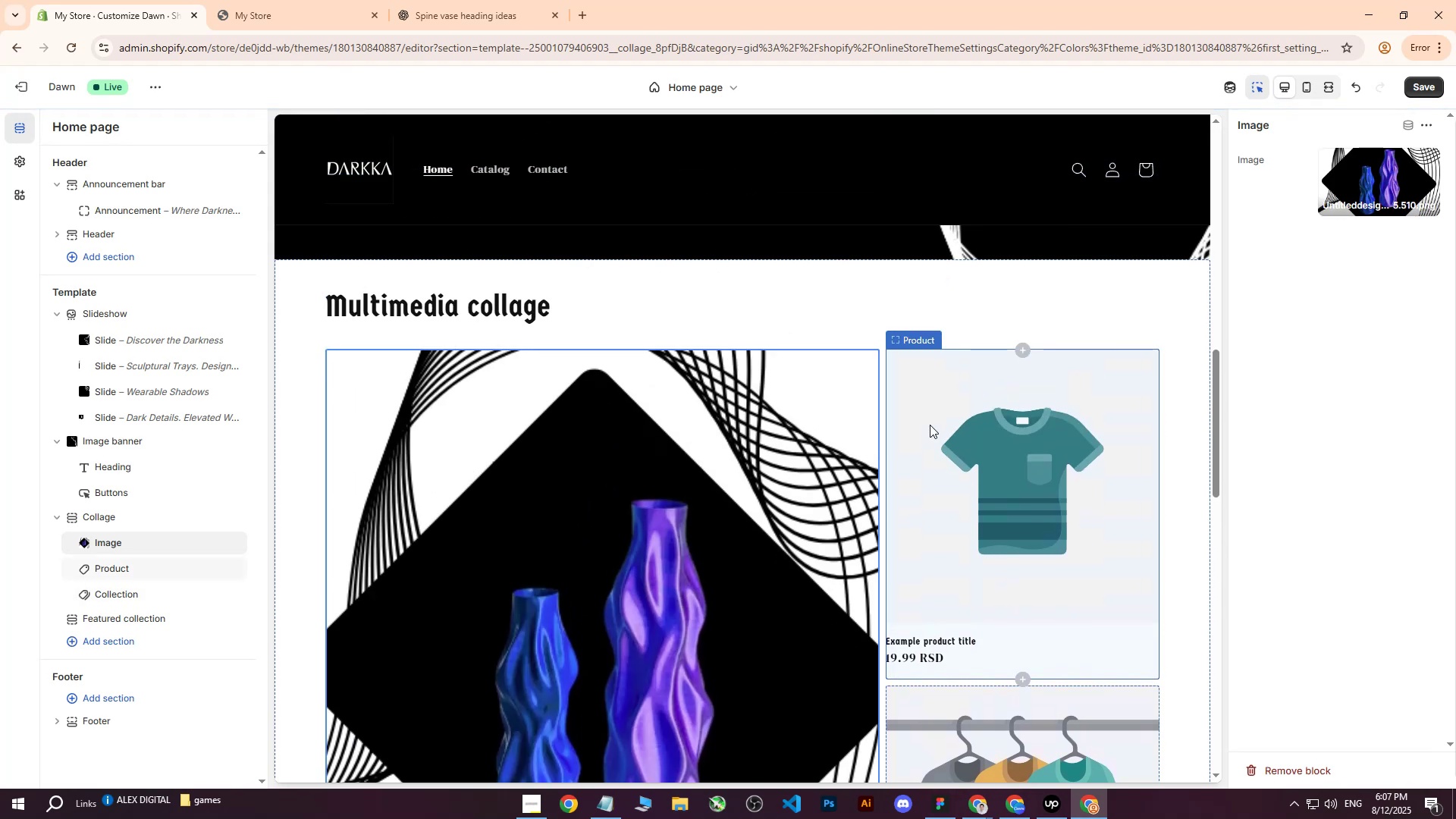 
scroll: coordinate [930, 425], scroll_direction: down, amount: 2.0
 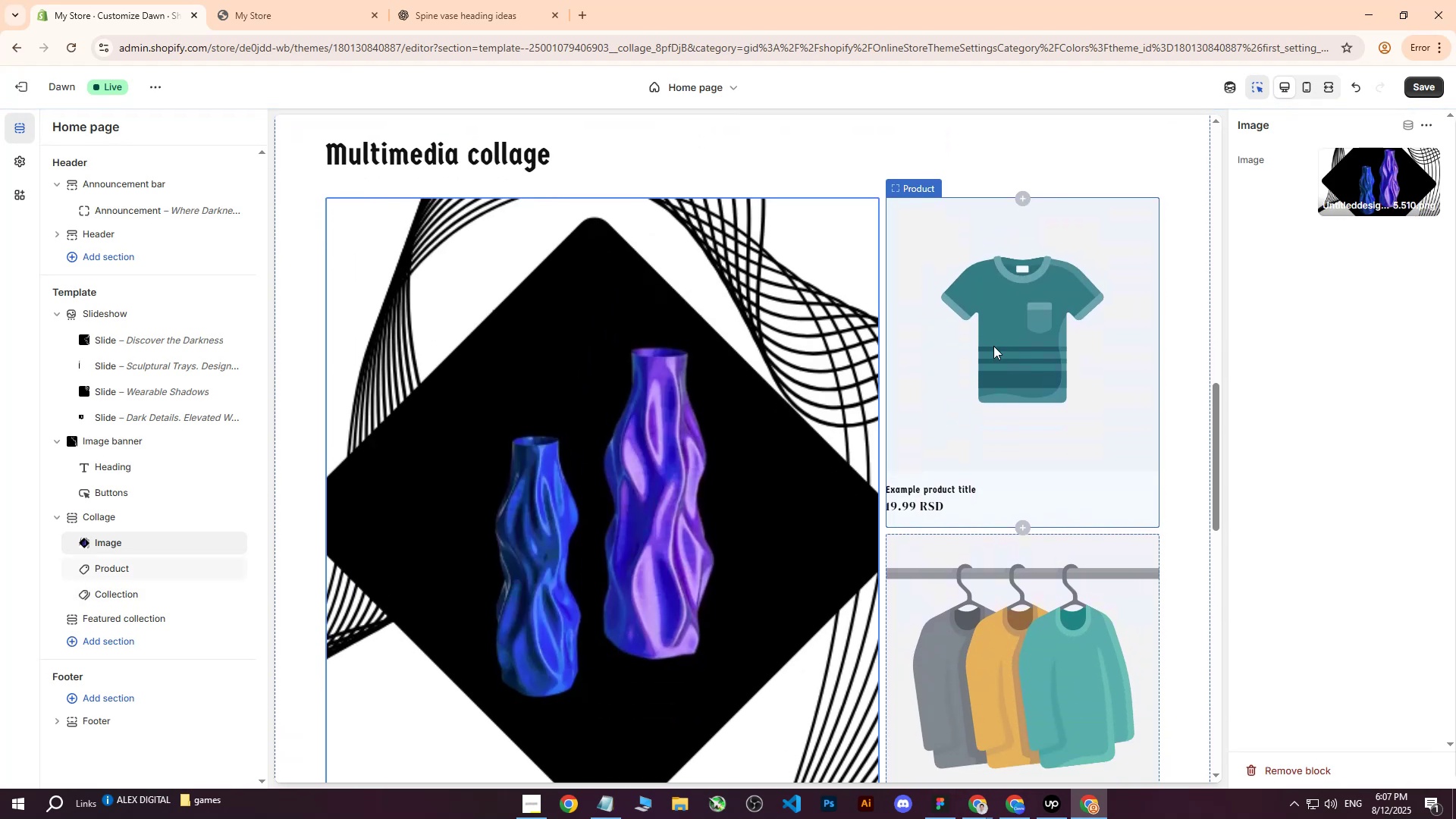 
left_click([1016, 292])
 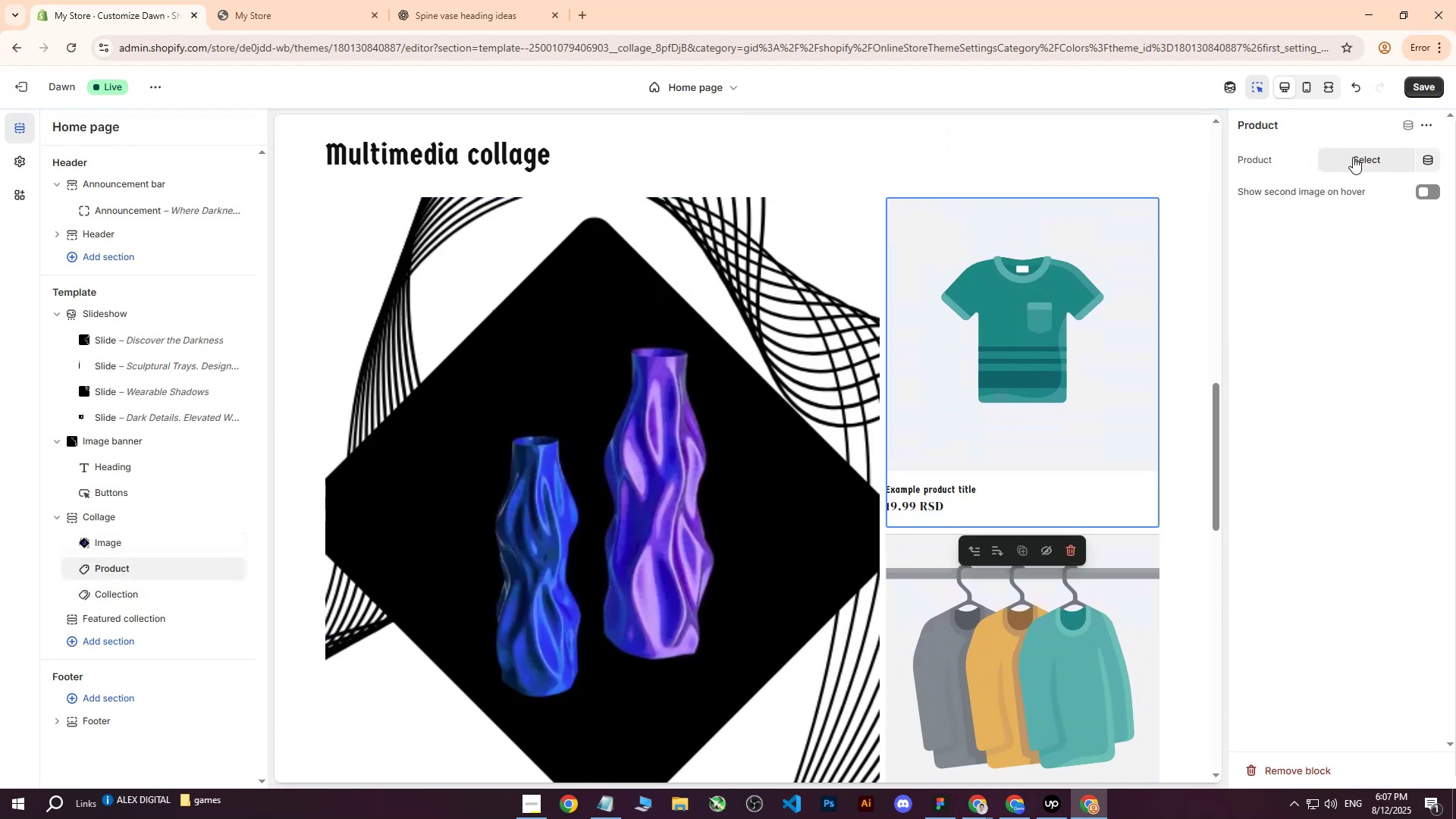 
left_click([1353, 157])
 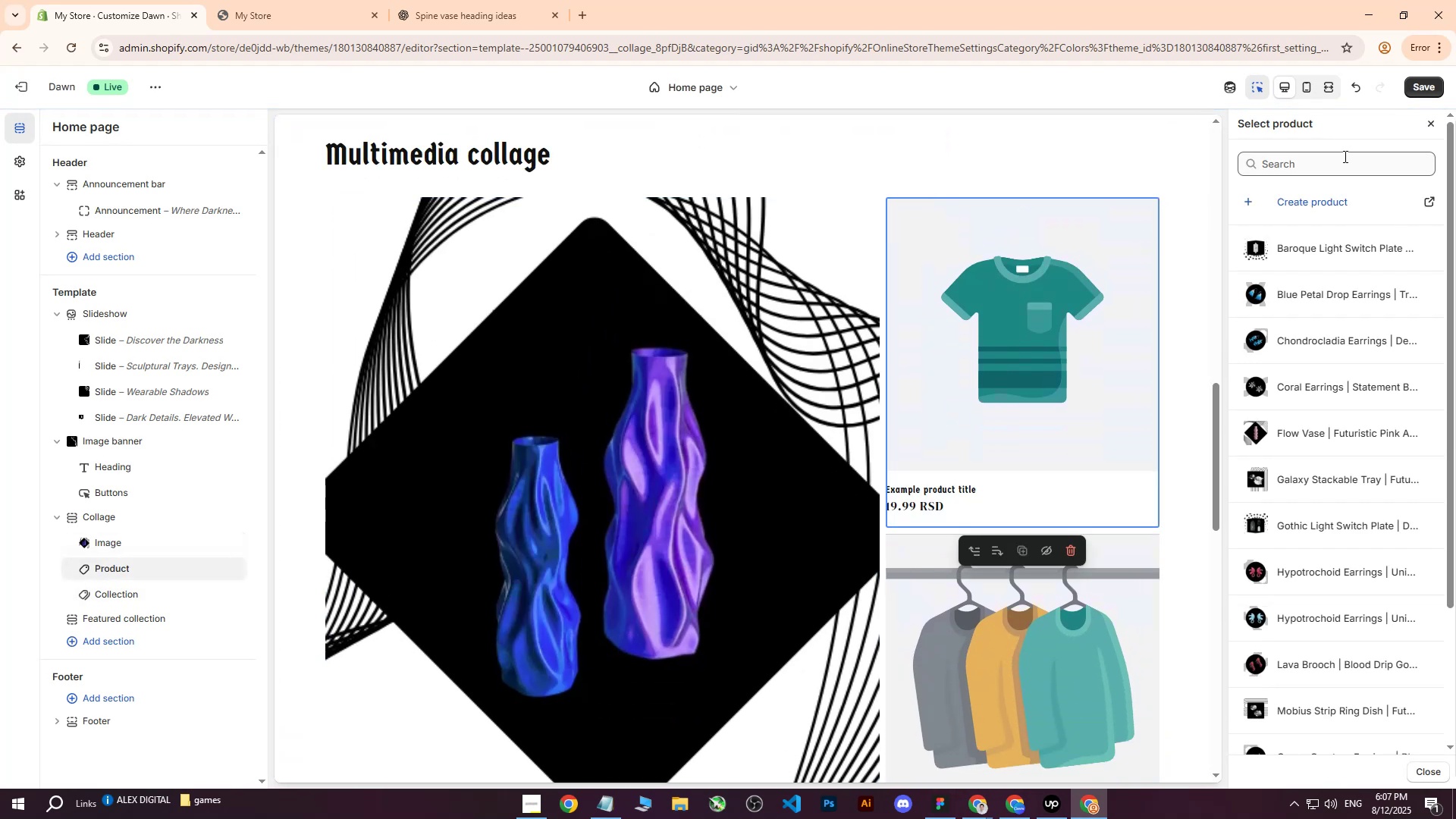 
scroll: coordinate [743, 516], scroll_direction: none, amount: 0.0
 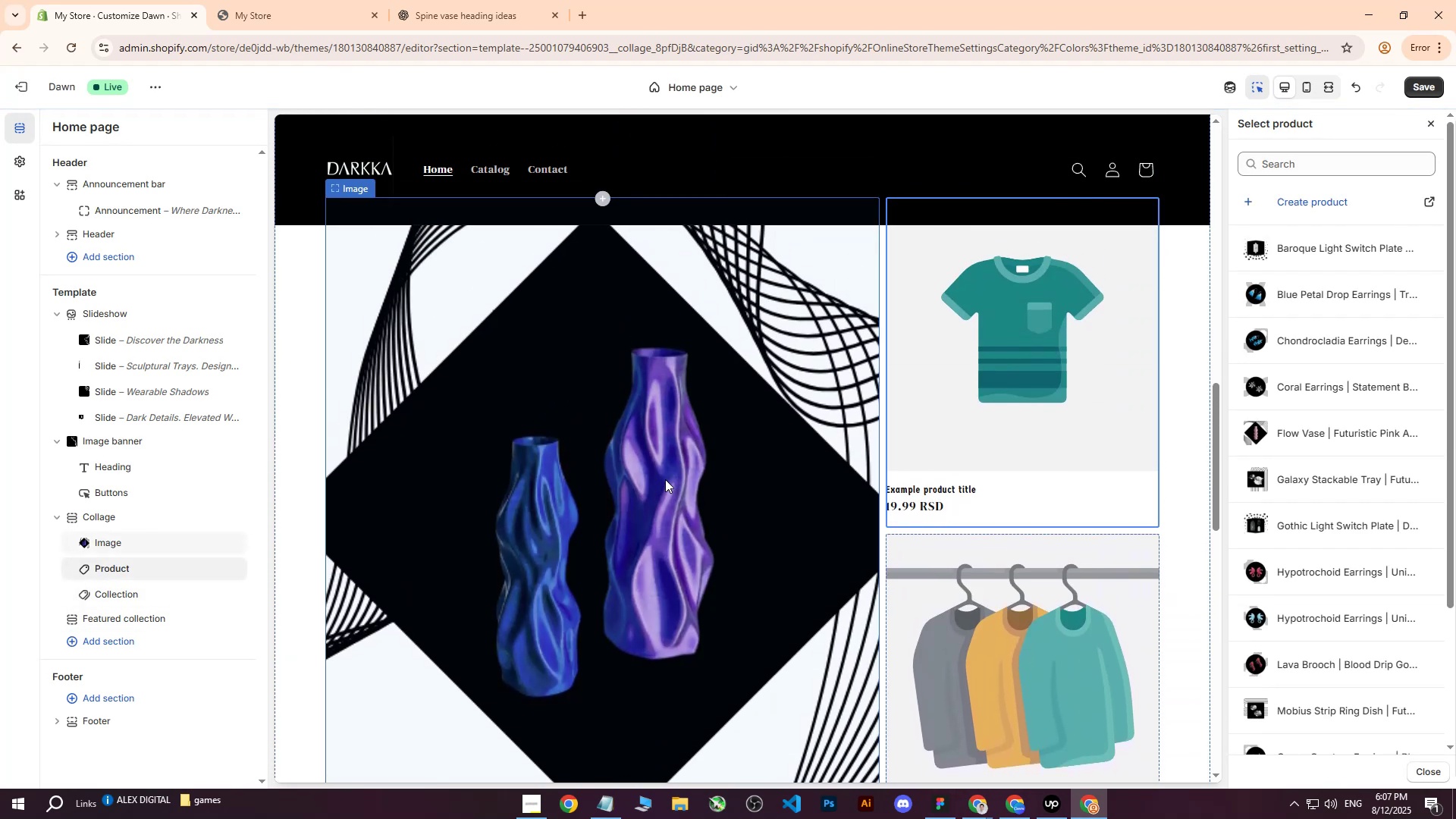 
left_click([665, 479])
 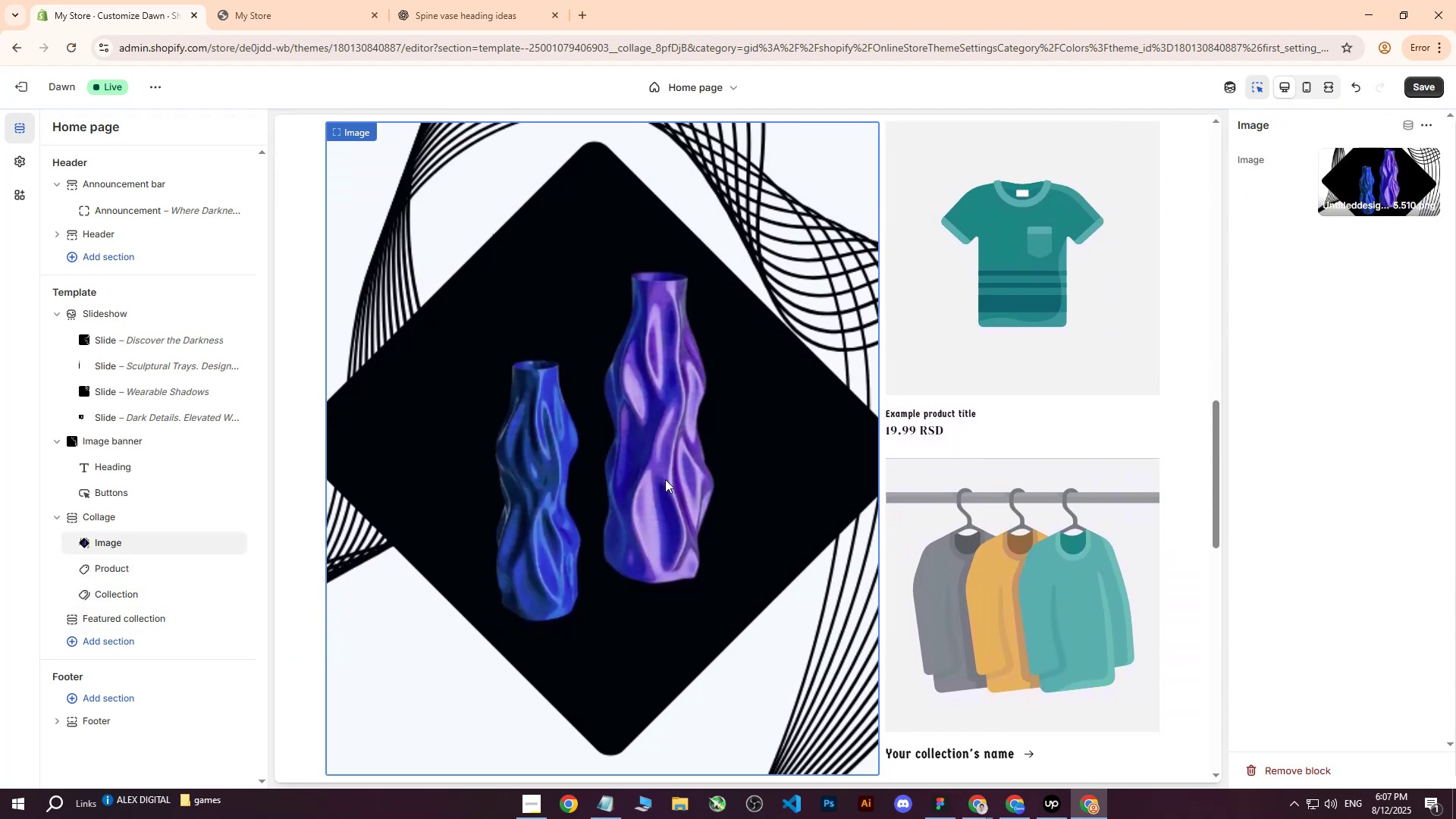 
scroll: coordinate [672, 479], scroll_direction: down, amount: 2.0
 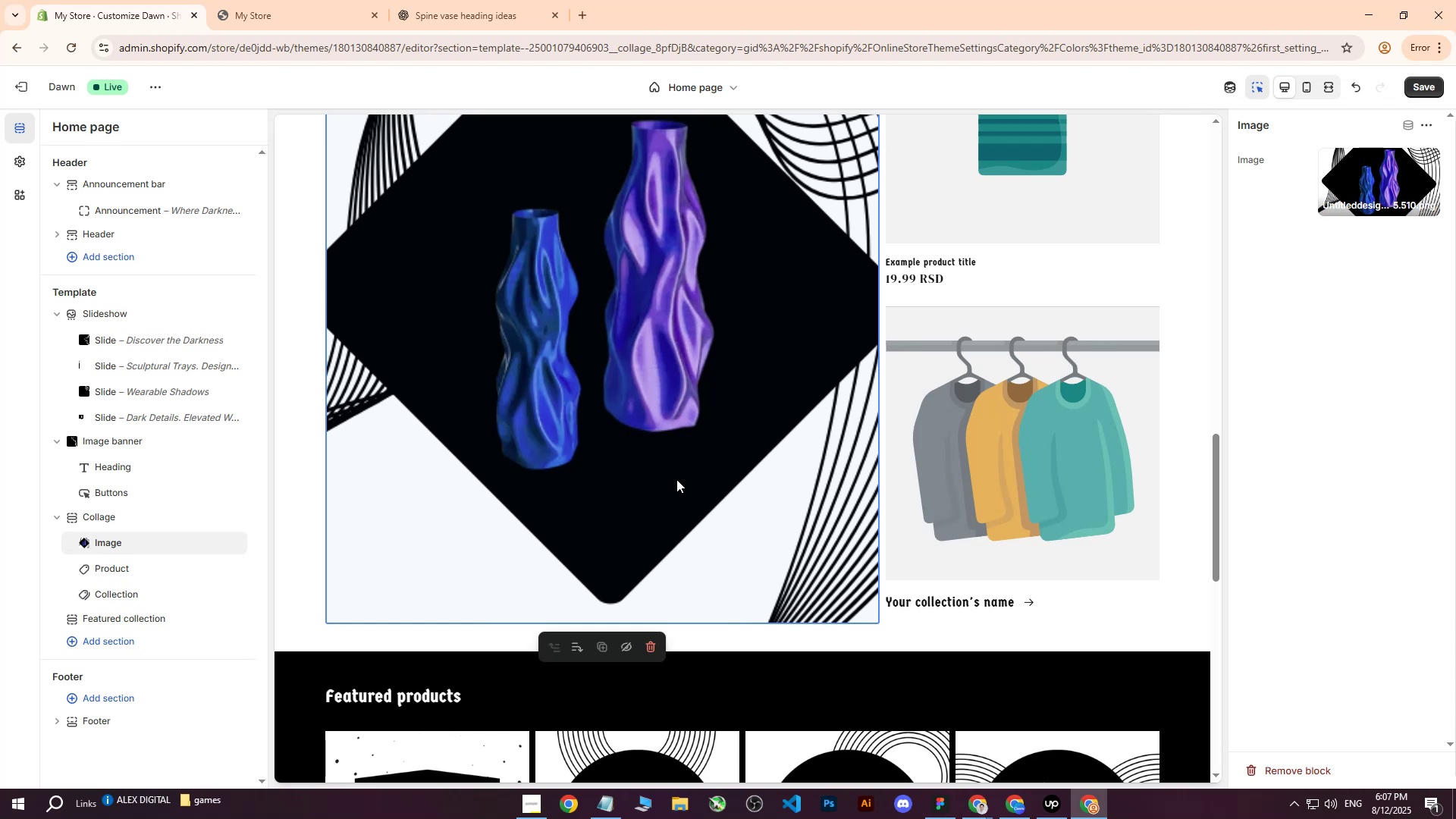 
scroll: coordinate [678, 479], scroll_direction: up, amount: 2.0
 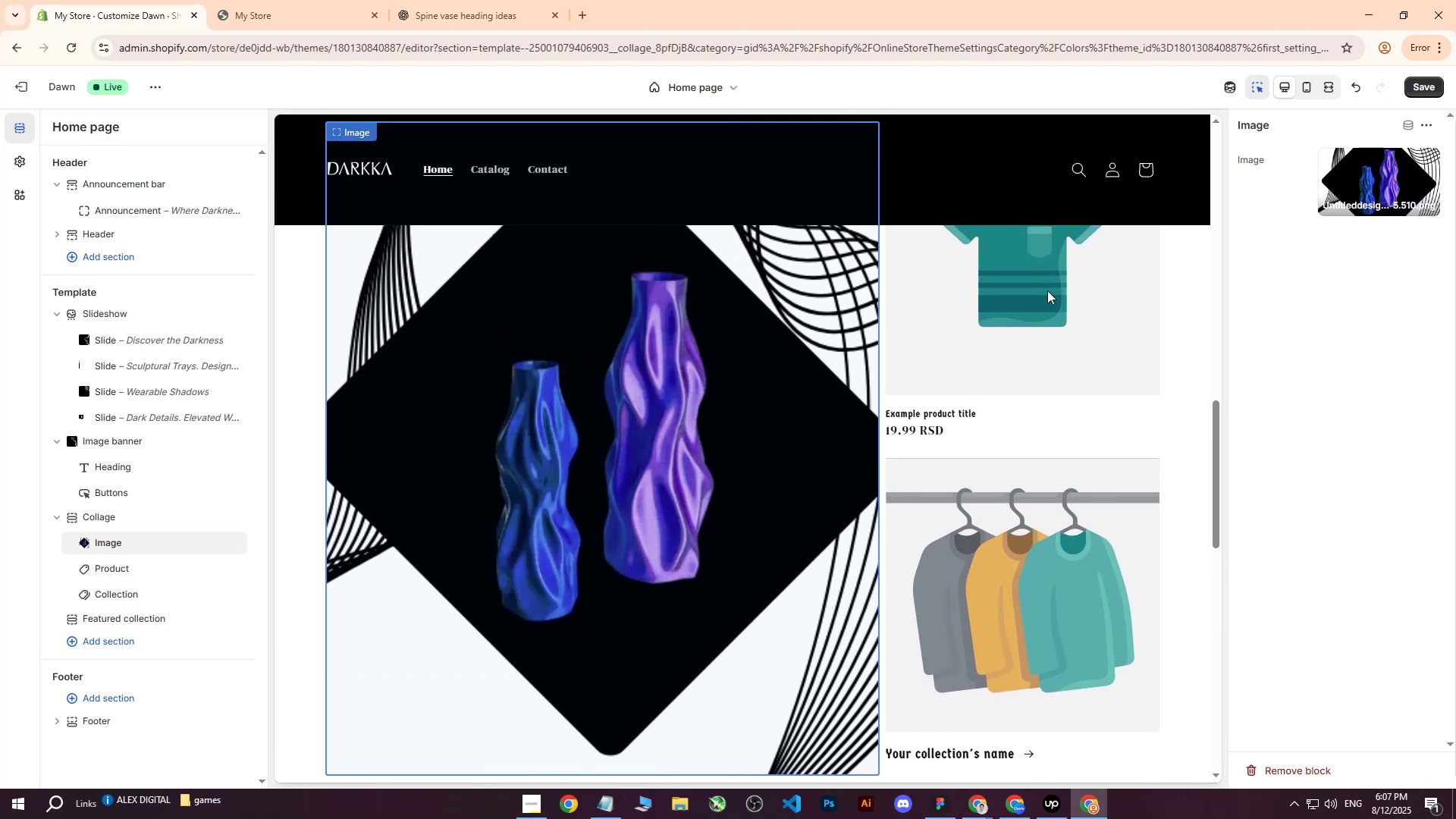 
left_click([1044, 280])
 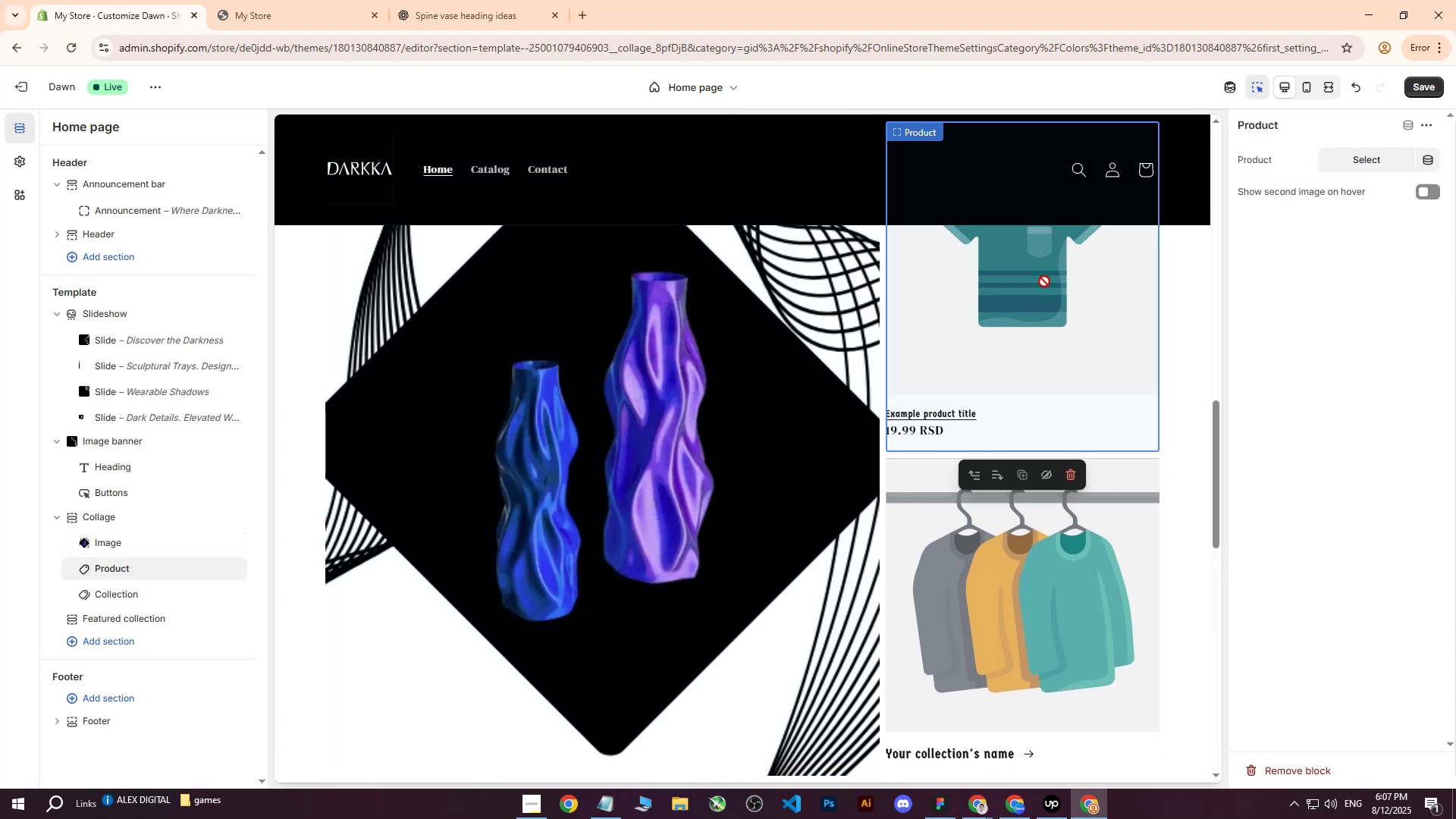 
scroll: coordinate [1068, 345], scroll_direction: up, amount: 4.0
 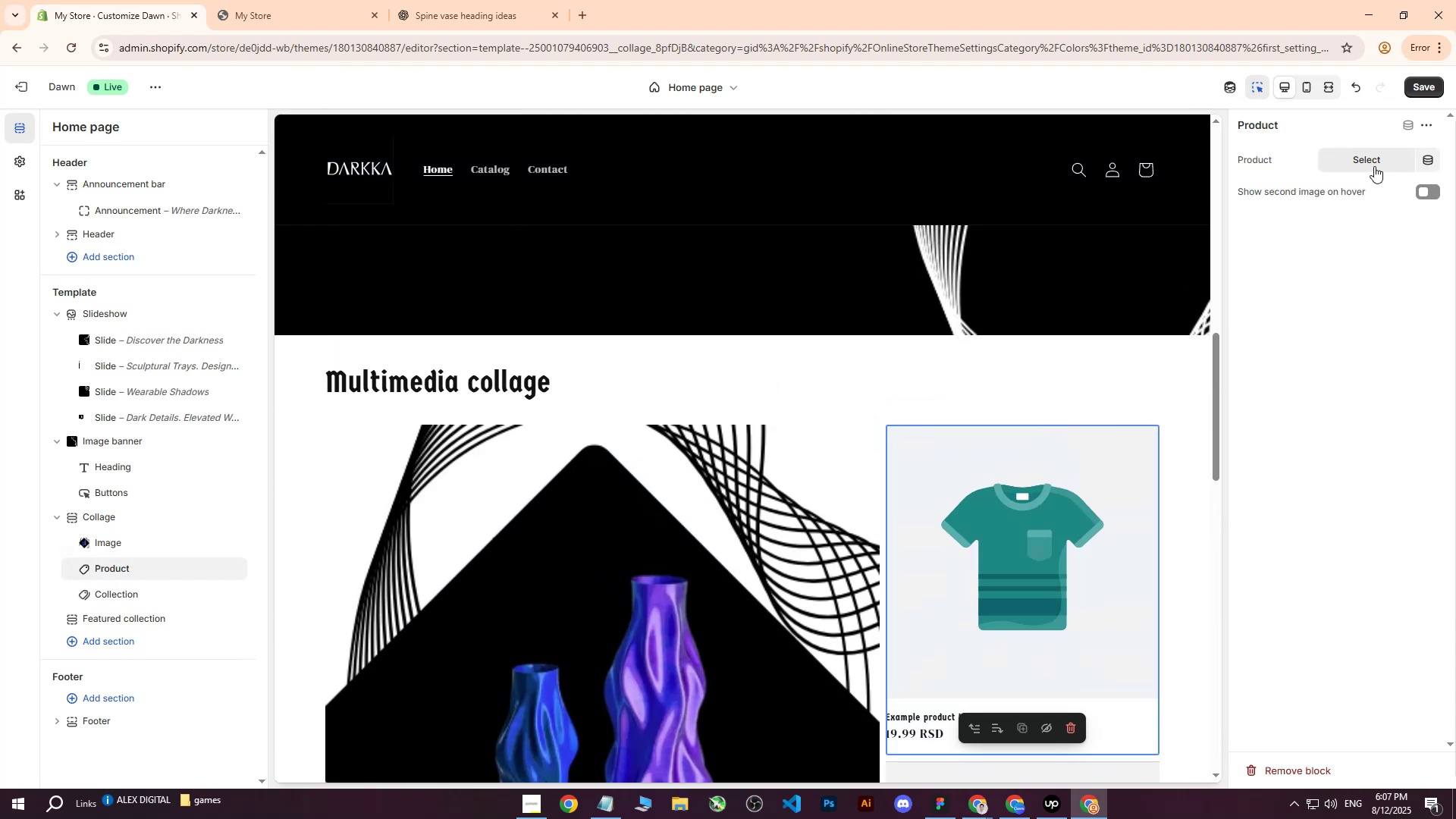 
left_click([1373, 166])
 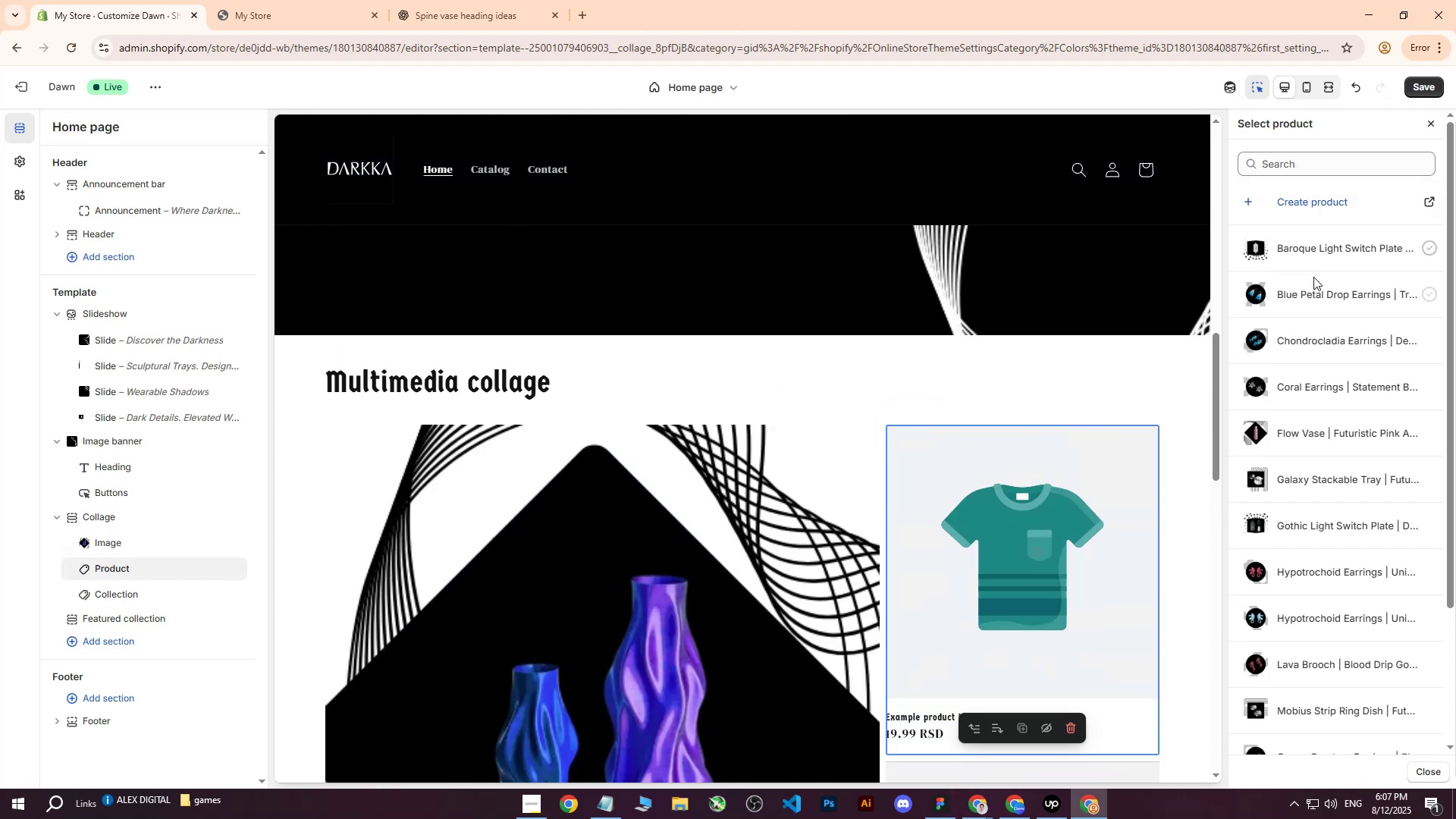 
scroll: coordinate [615, 427], scroll_direction: down, amount: 10.0
 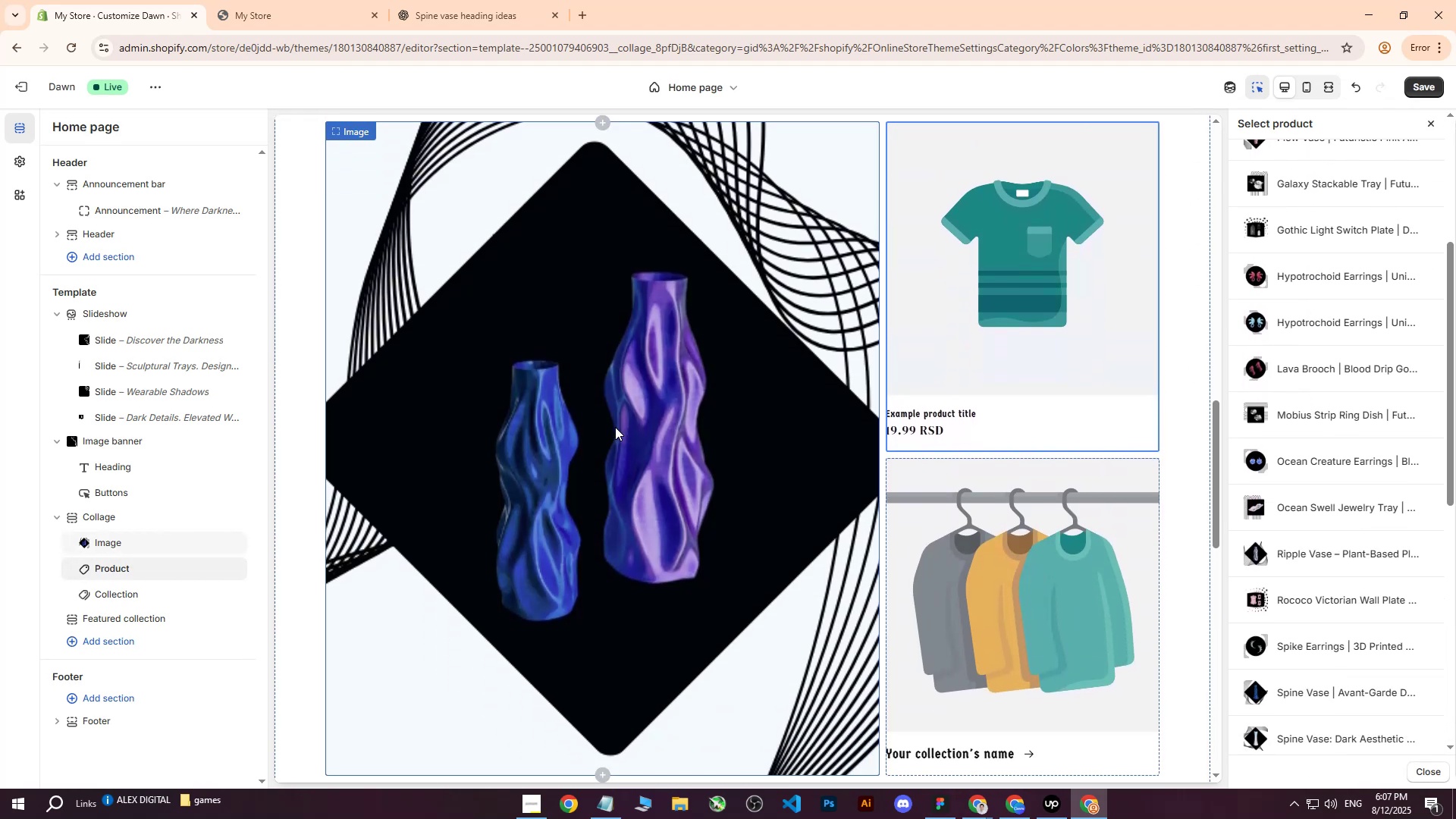 
scroll: coordinate [615, 427], scroll_direction: up, amount: 1.0
 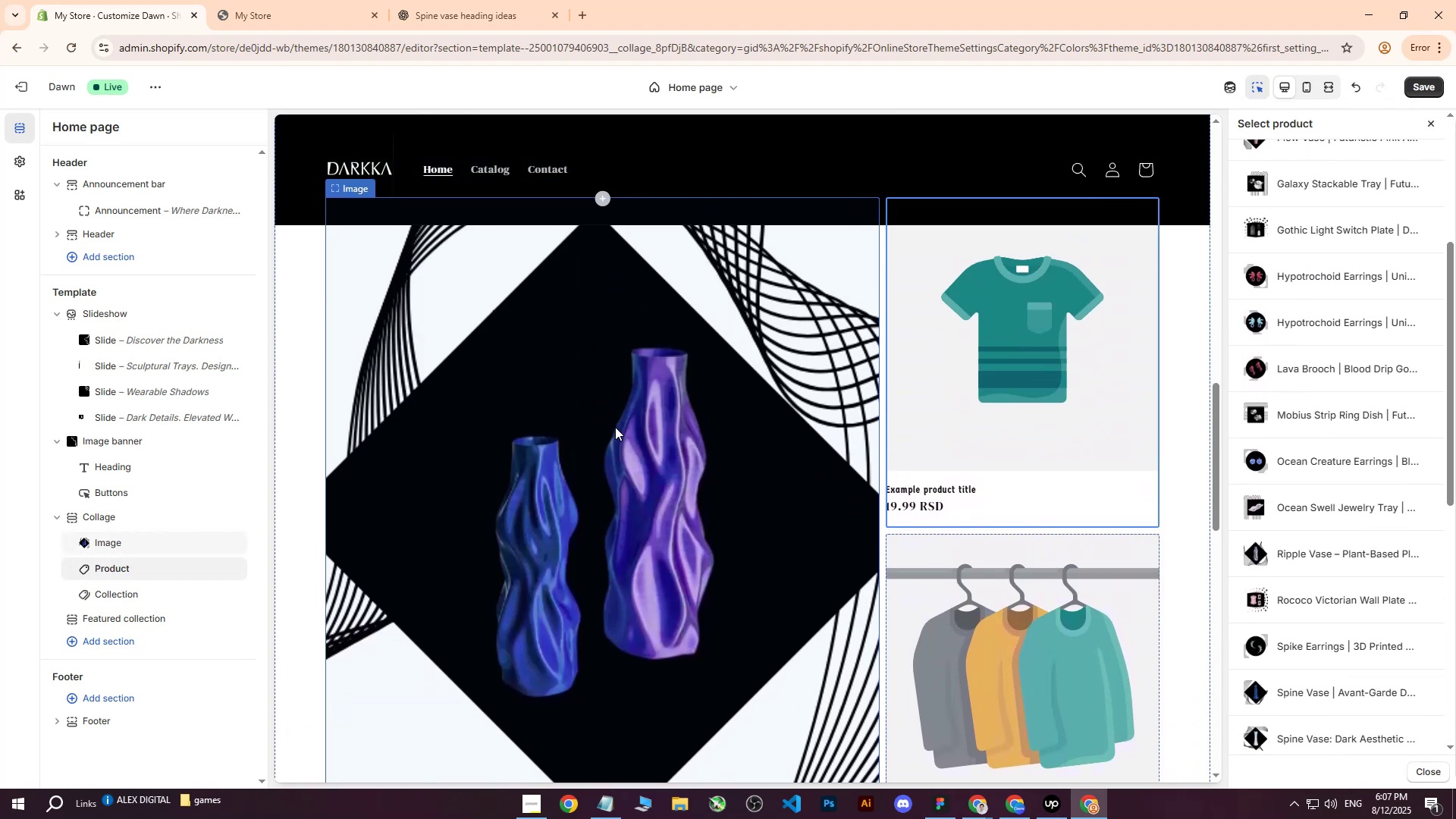 
left_click([615, 427])
 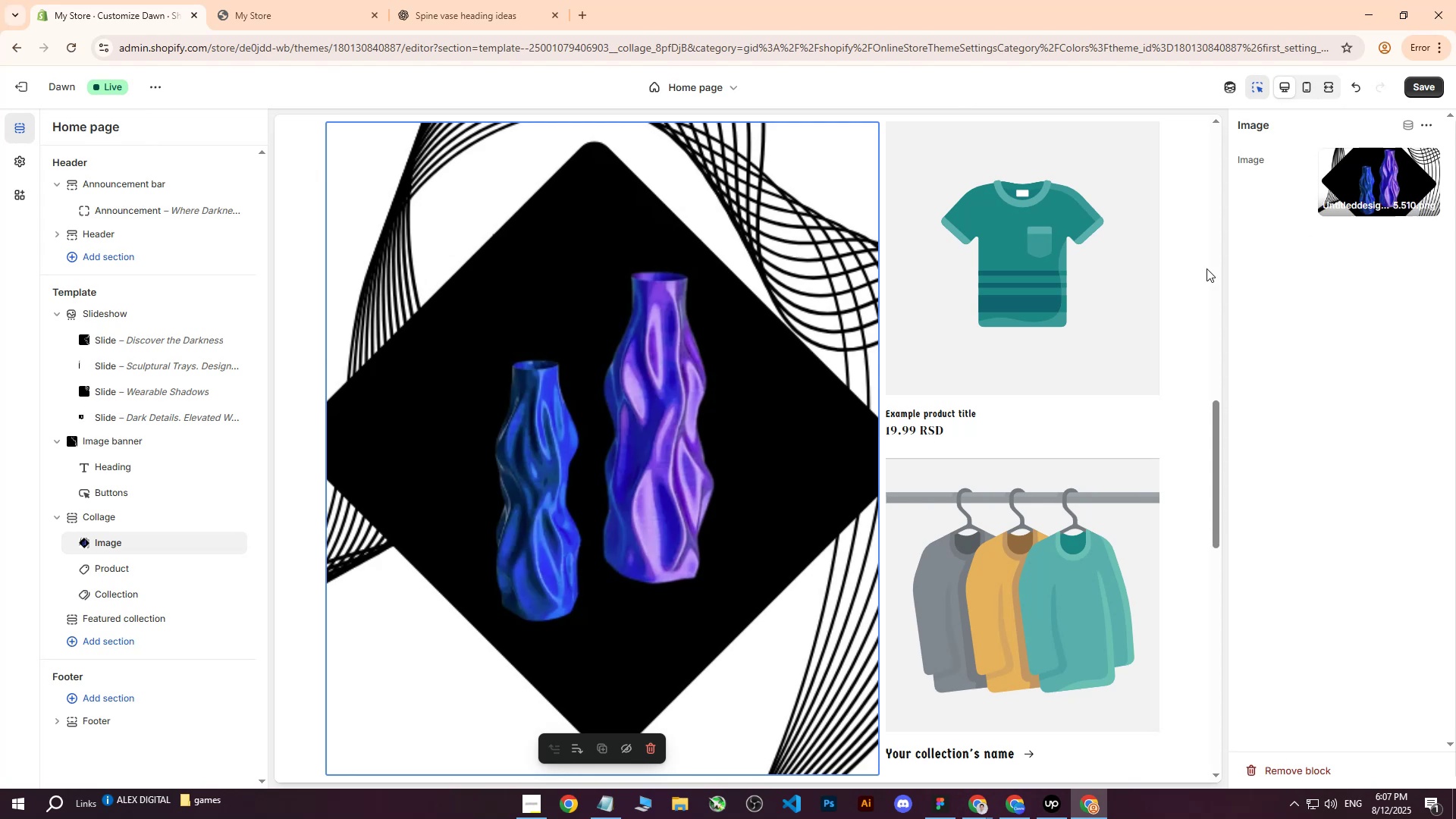 
scroll: coordinate [740, 347], scroll_direction: down, amount: 2.0
 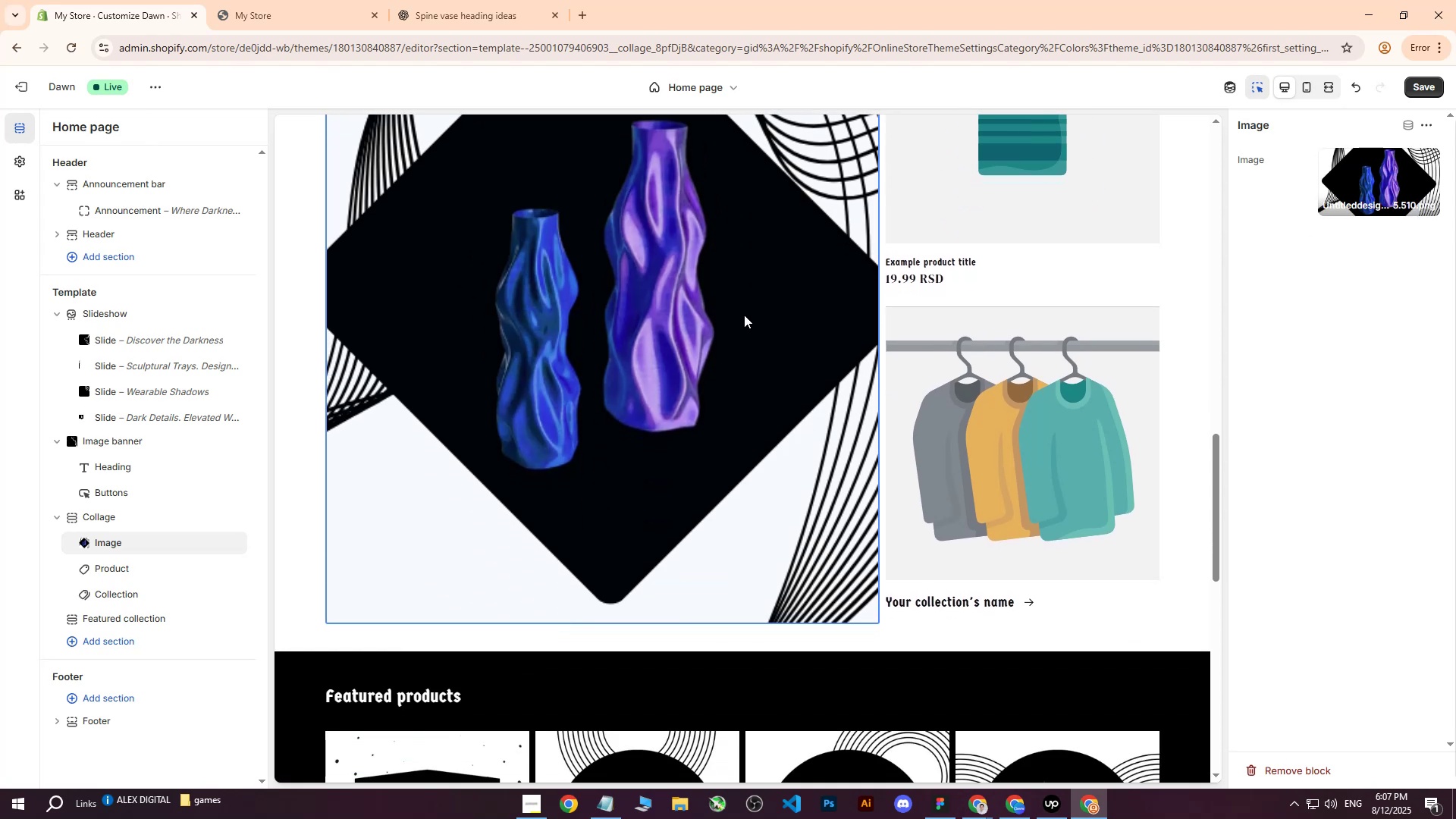 
scroll: coordinate [744, 315], scroll_direction: up, amount: 3.0
 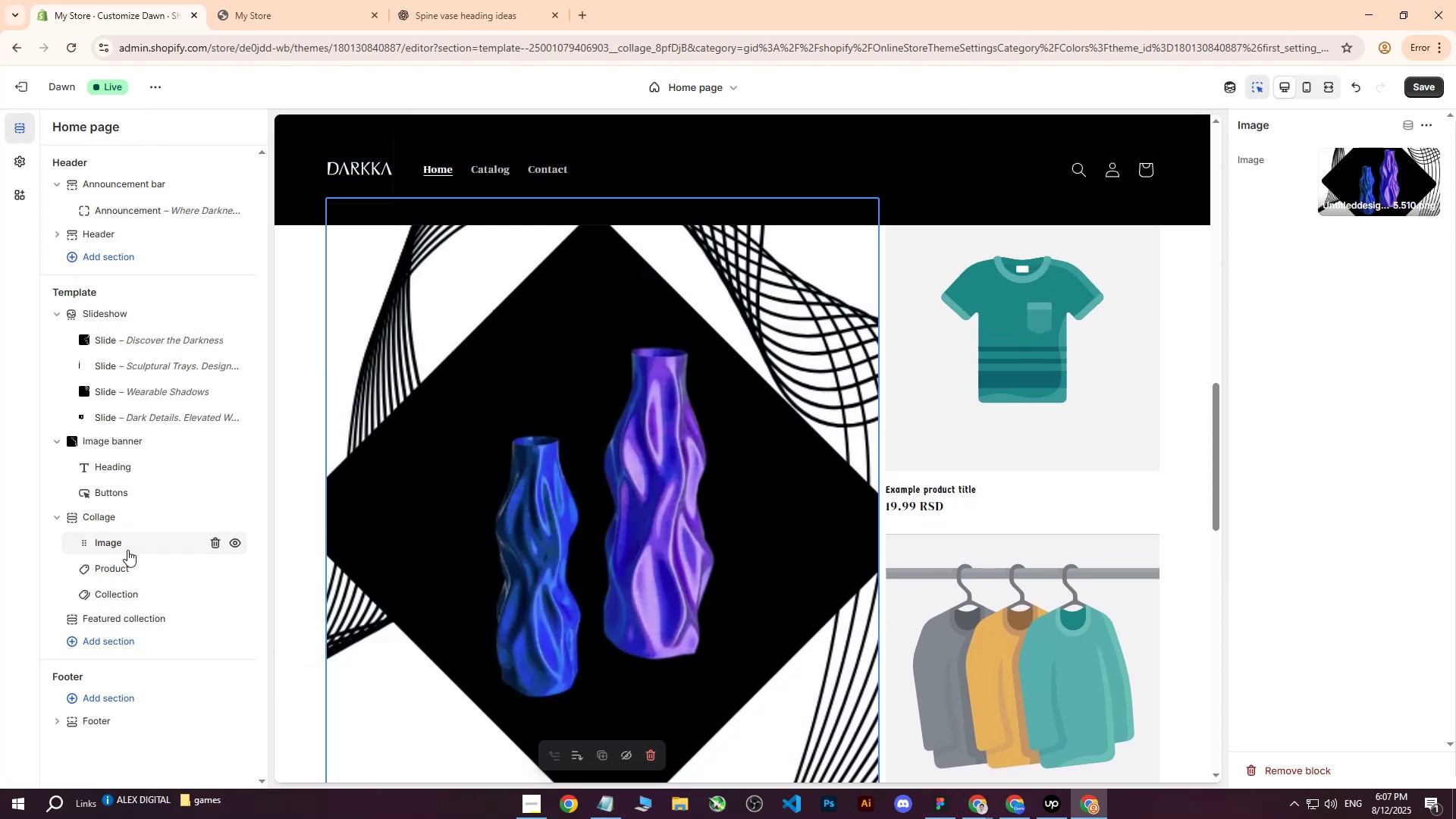 
scroll: coordinate [586, 363], scroll_direction: down, amount: 1.0
 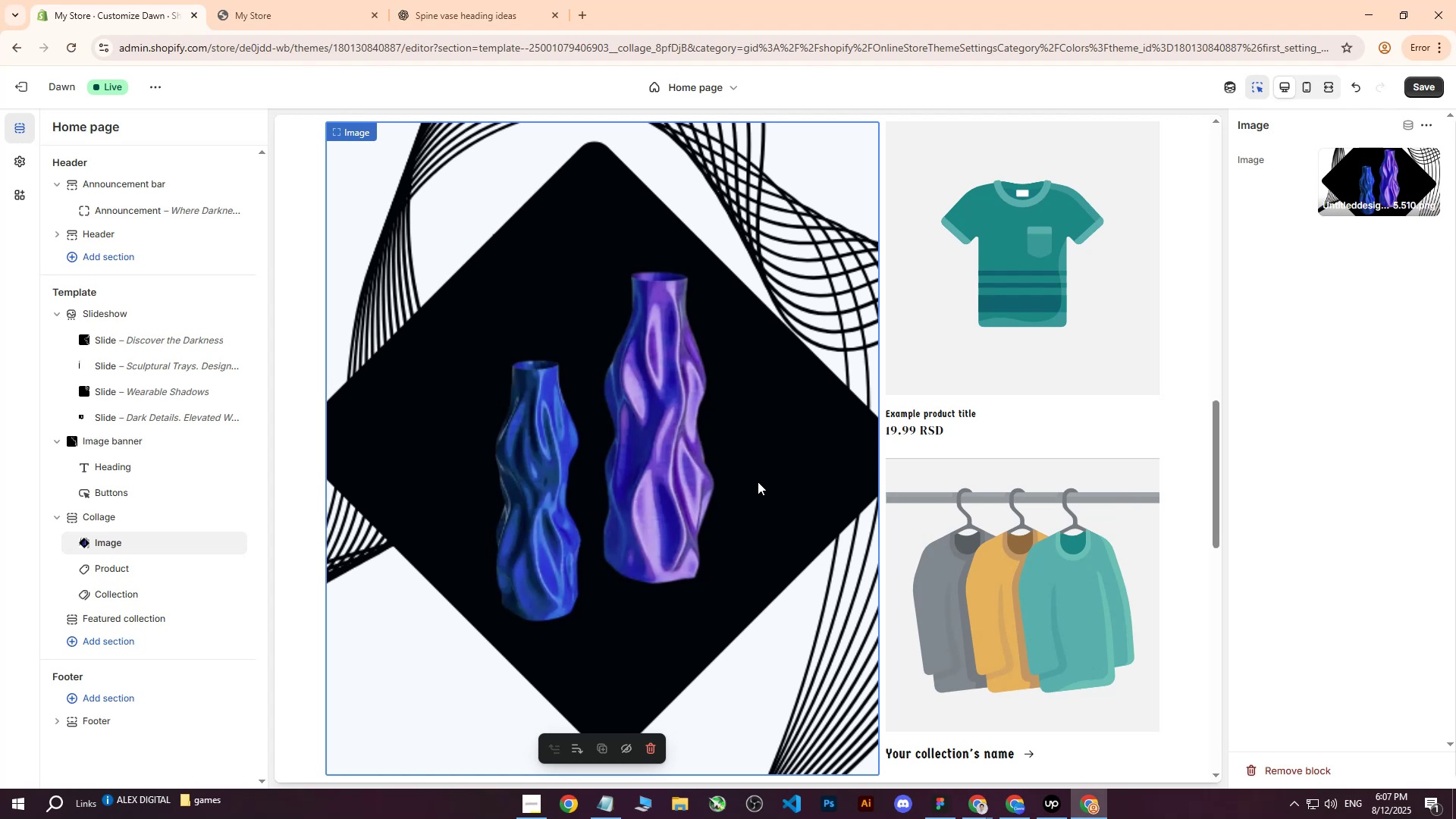 
scroll: coordinate [758, 482], scroll_direction: up, amount: 10.0
 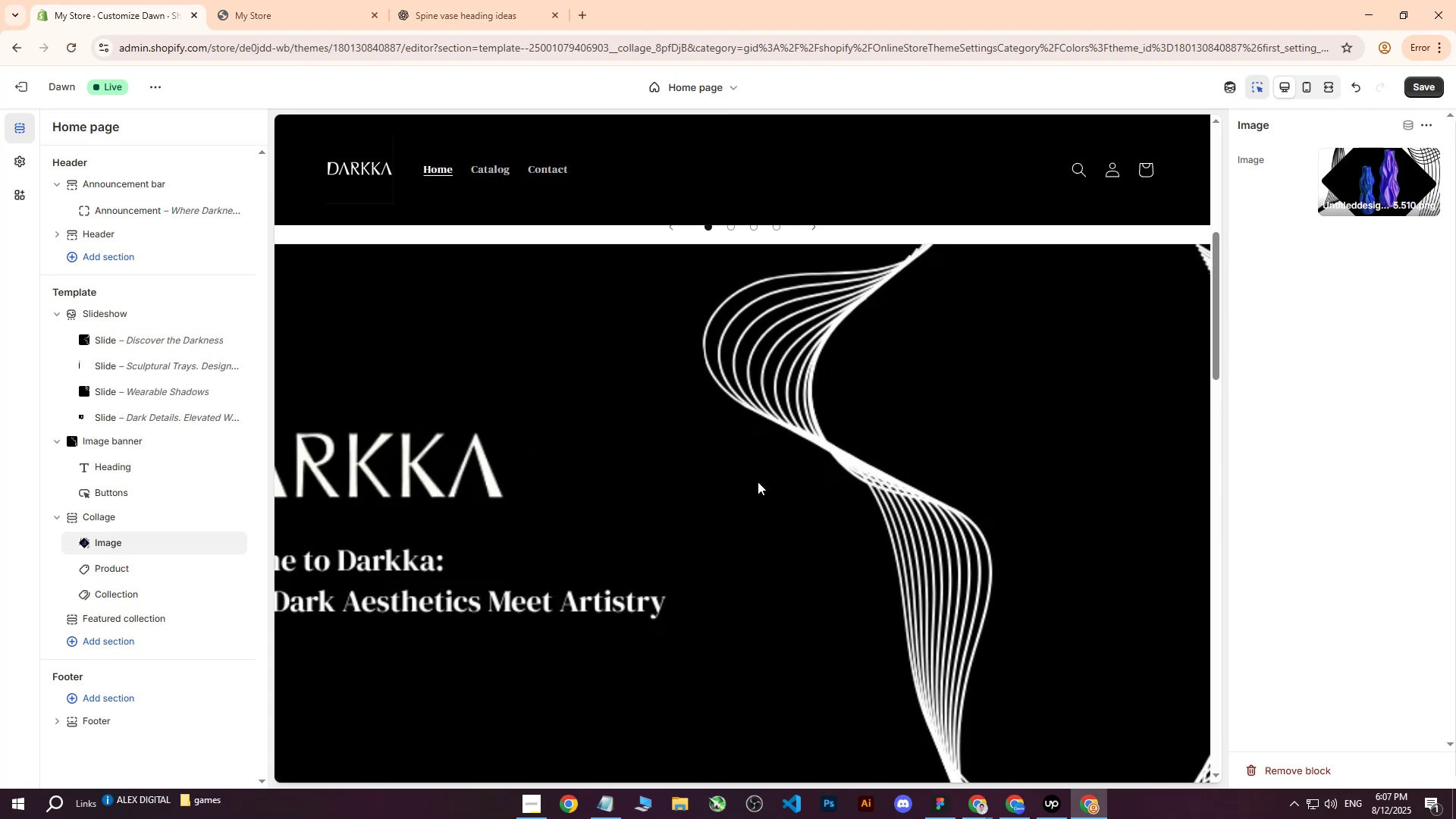 
scroll: coordinate [758, 482], scroll_direction: down, amount: 9.0
 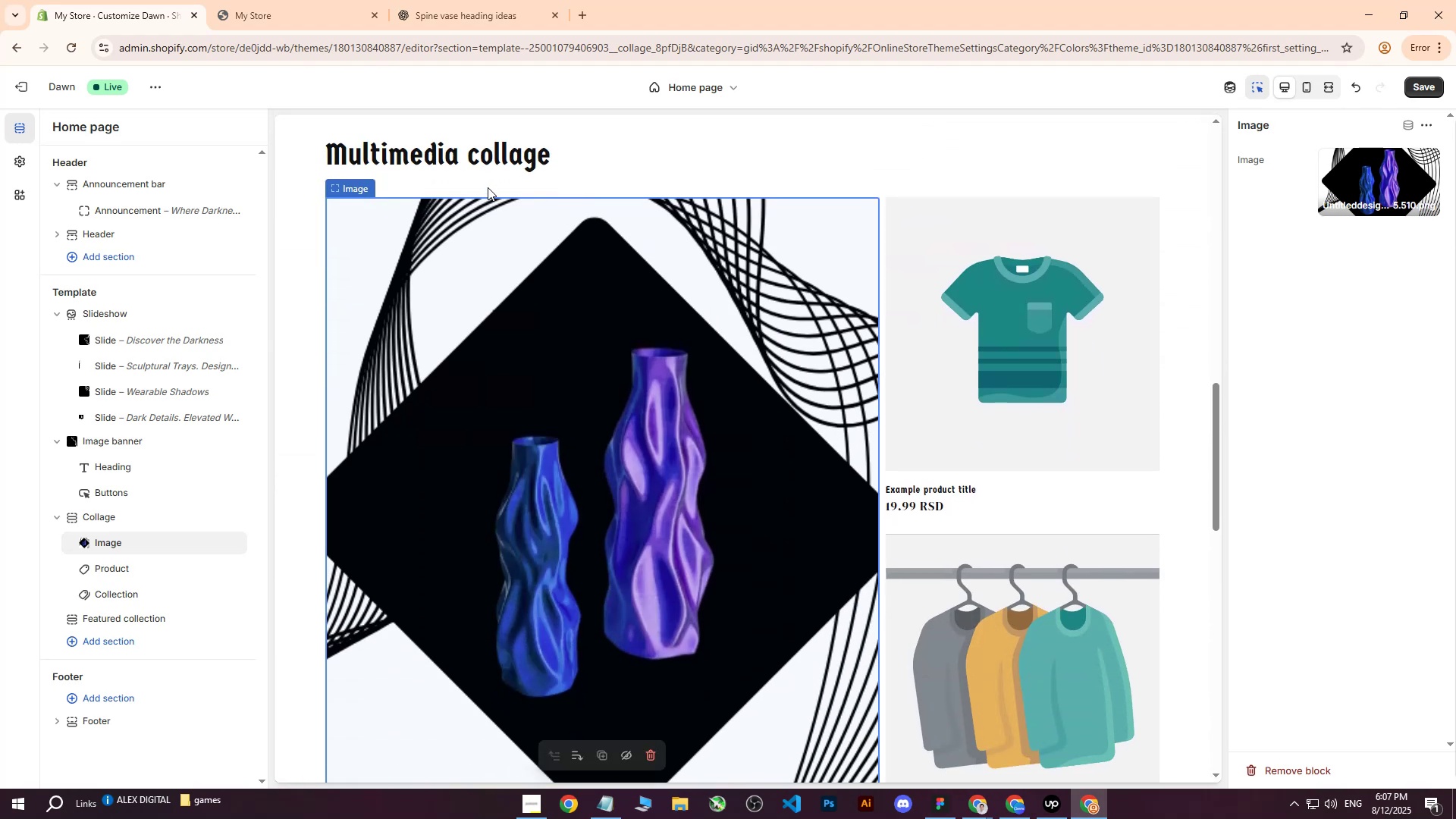 
left_click([483, 168])
 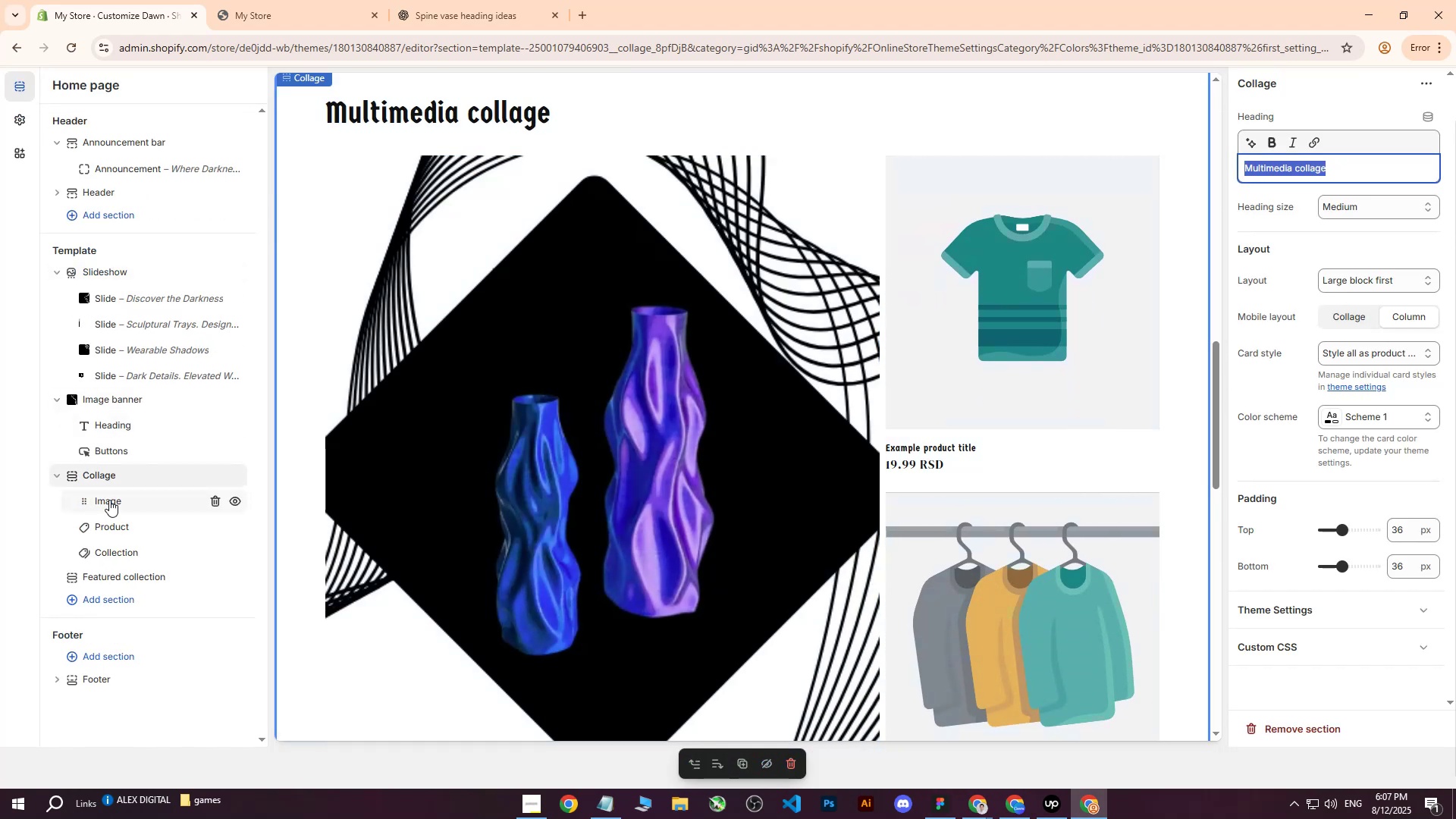 
left_click([111, 471])
 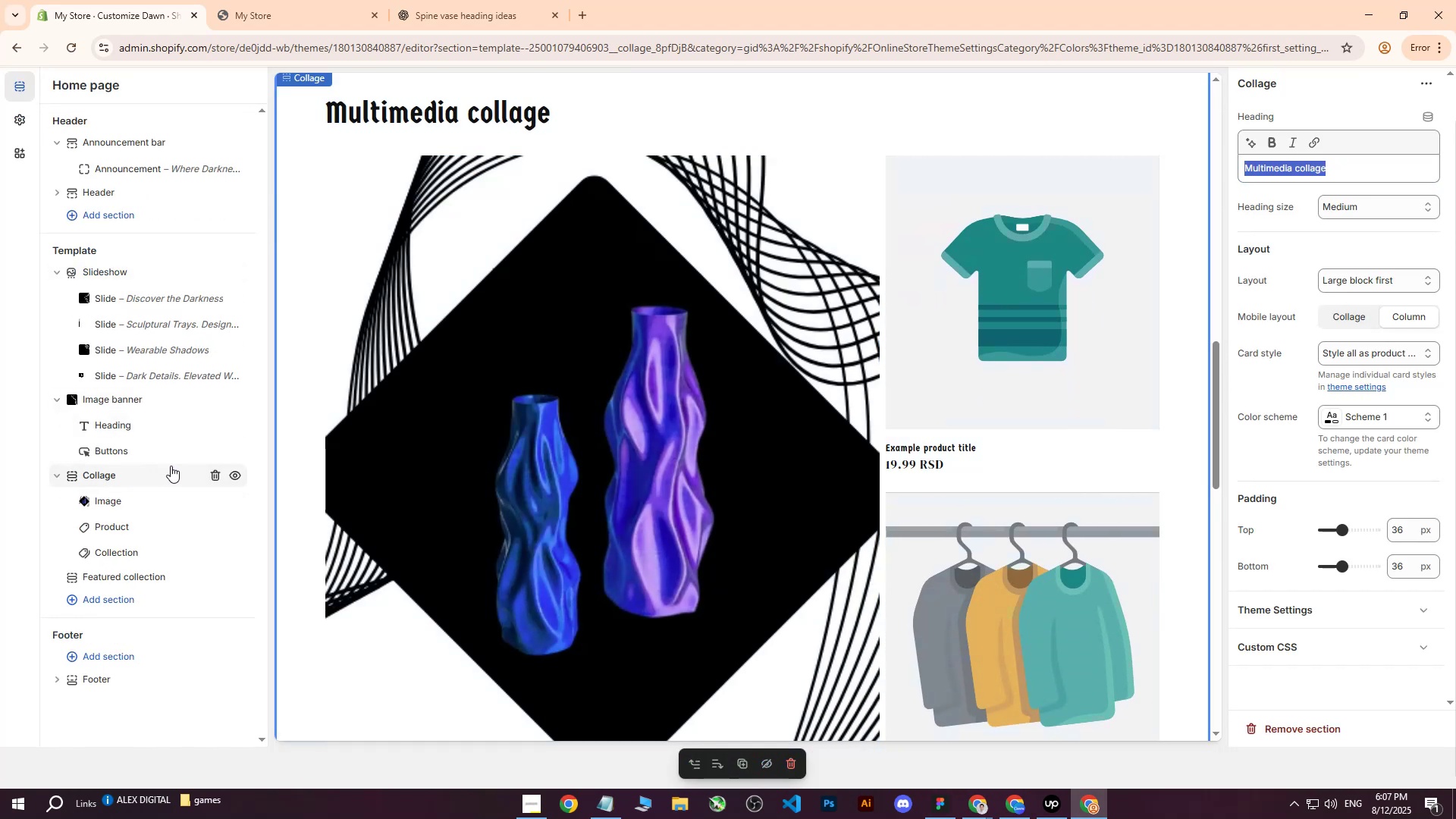 
key(Delete)
 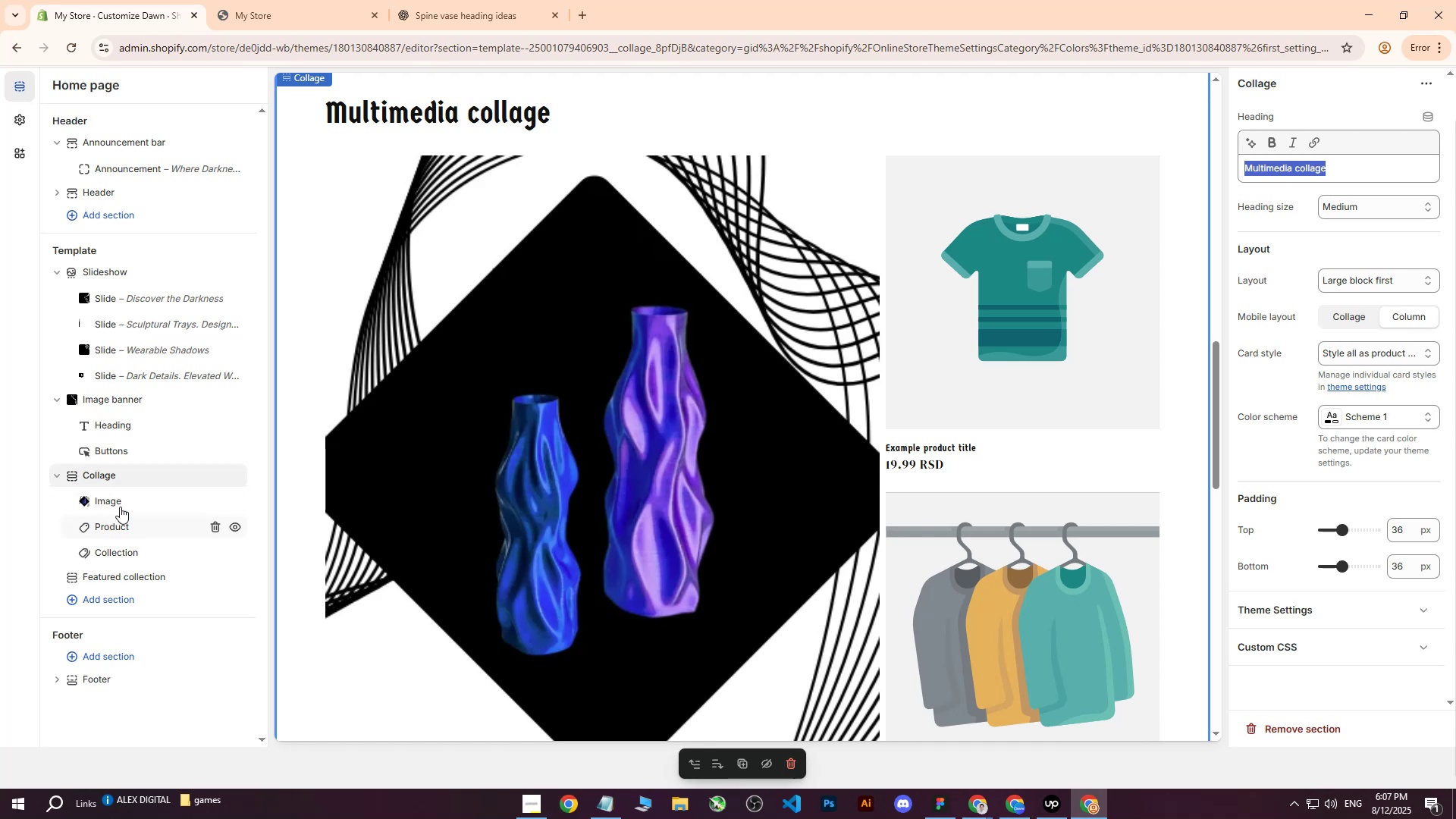 
left_click([120, 475])
 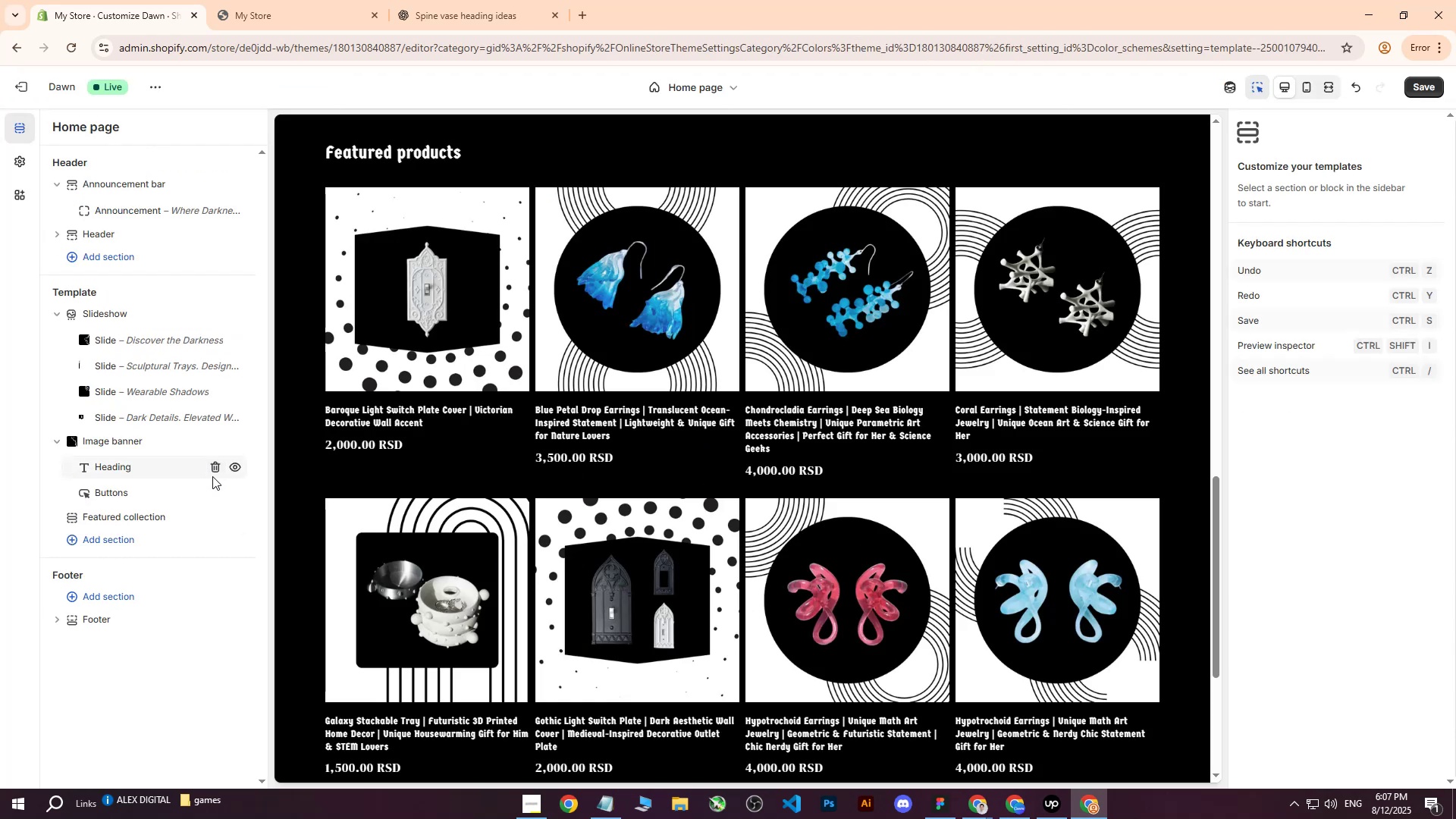 
scroll: coordinate [652, 356], scroll_direction: down, amount: 6.0
 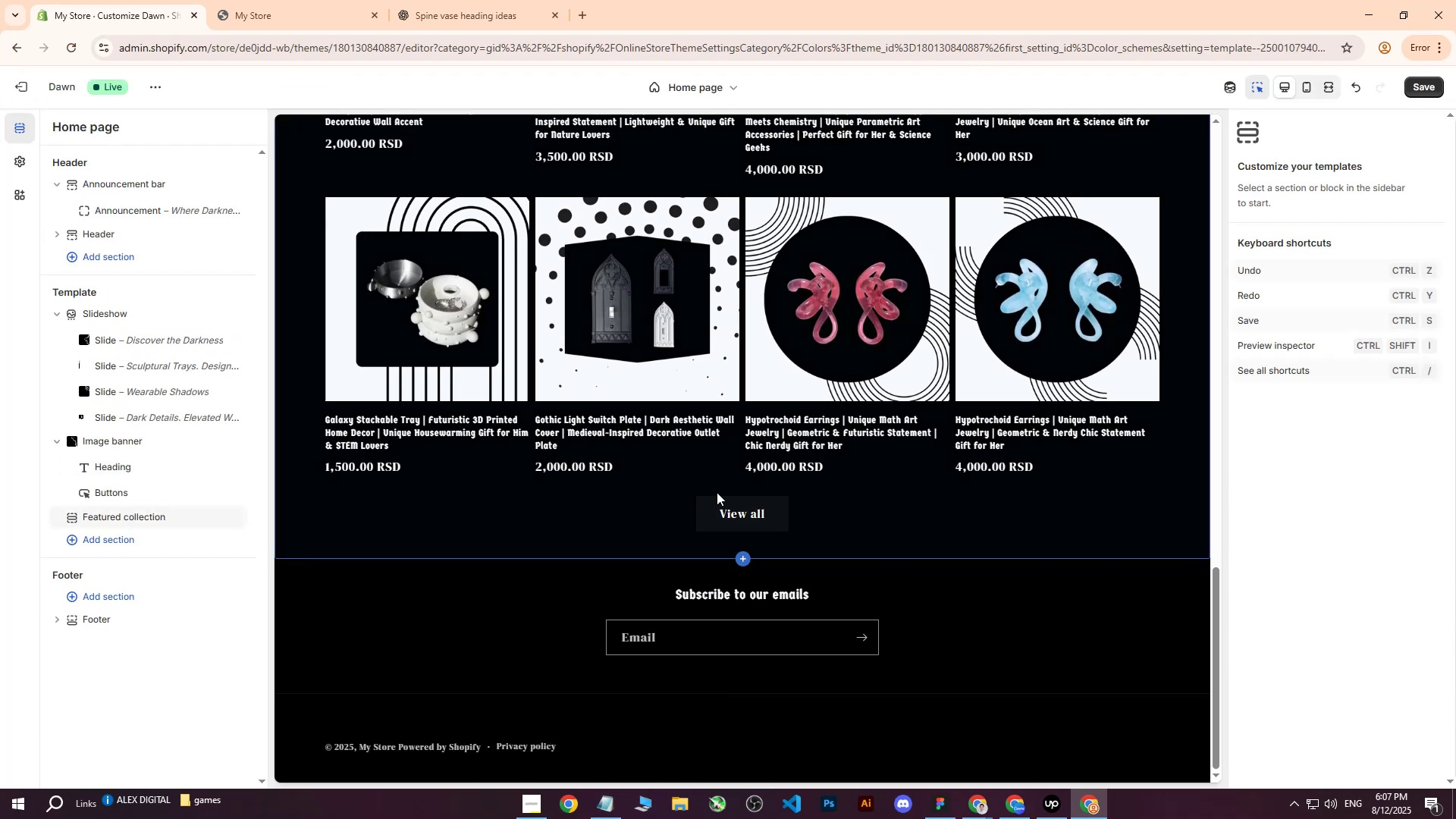 
scroll: coordinate [736, 477], scroll_direction: up, amount: 8.0
 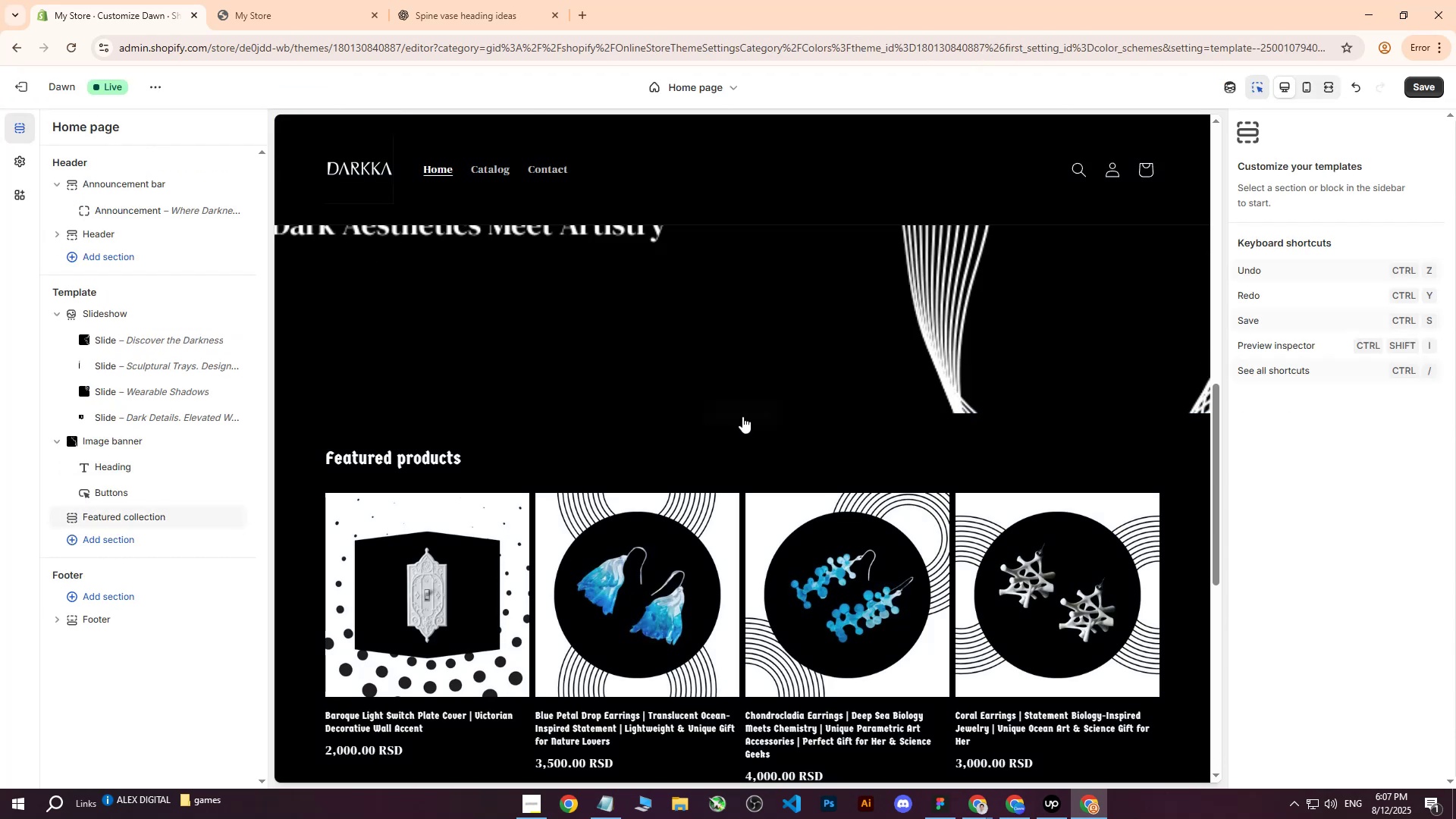 
left_click([741, 415])
 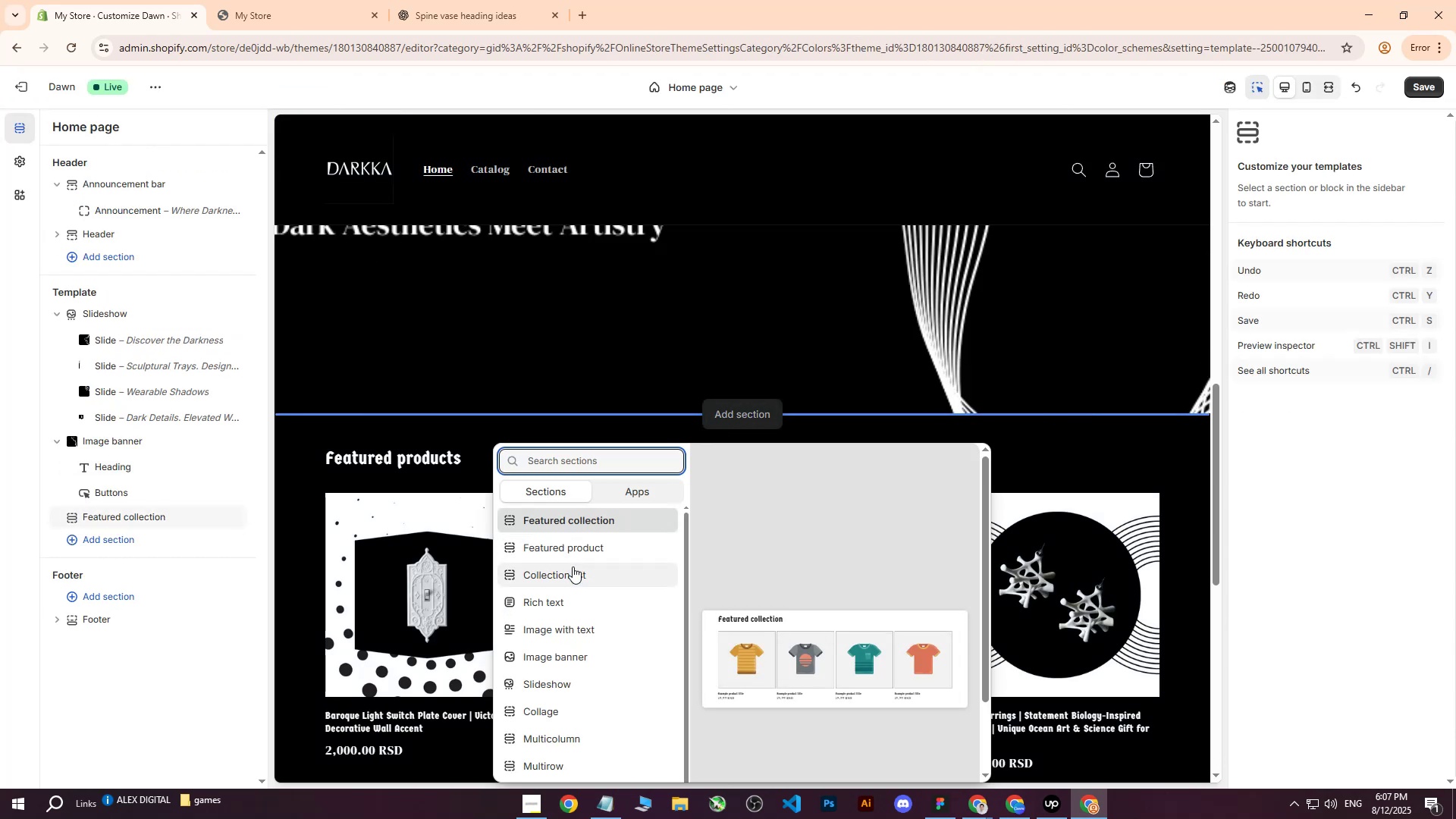 
scroll: coordinate [585, 579], scroll_direction: down, amount: 3.0
 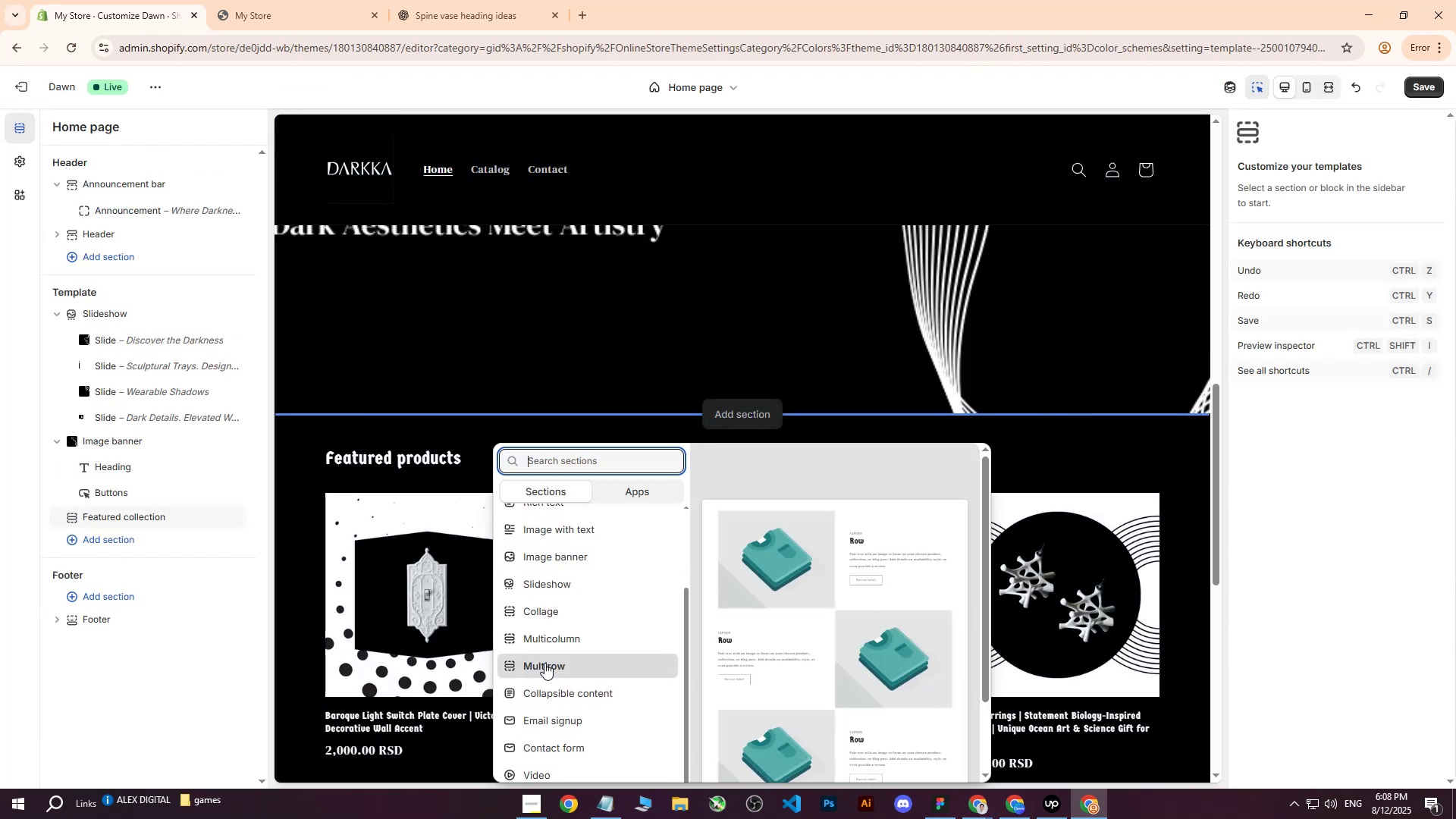 
wait(8.08)
 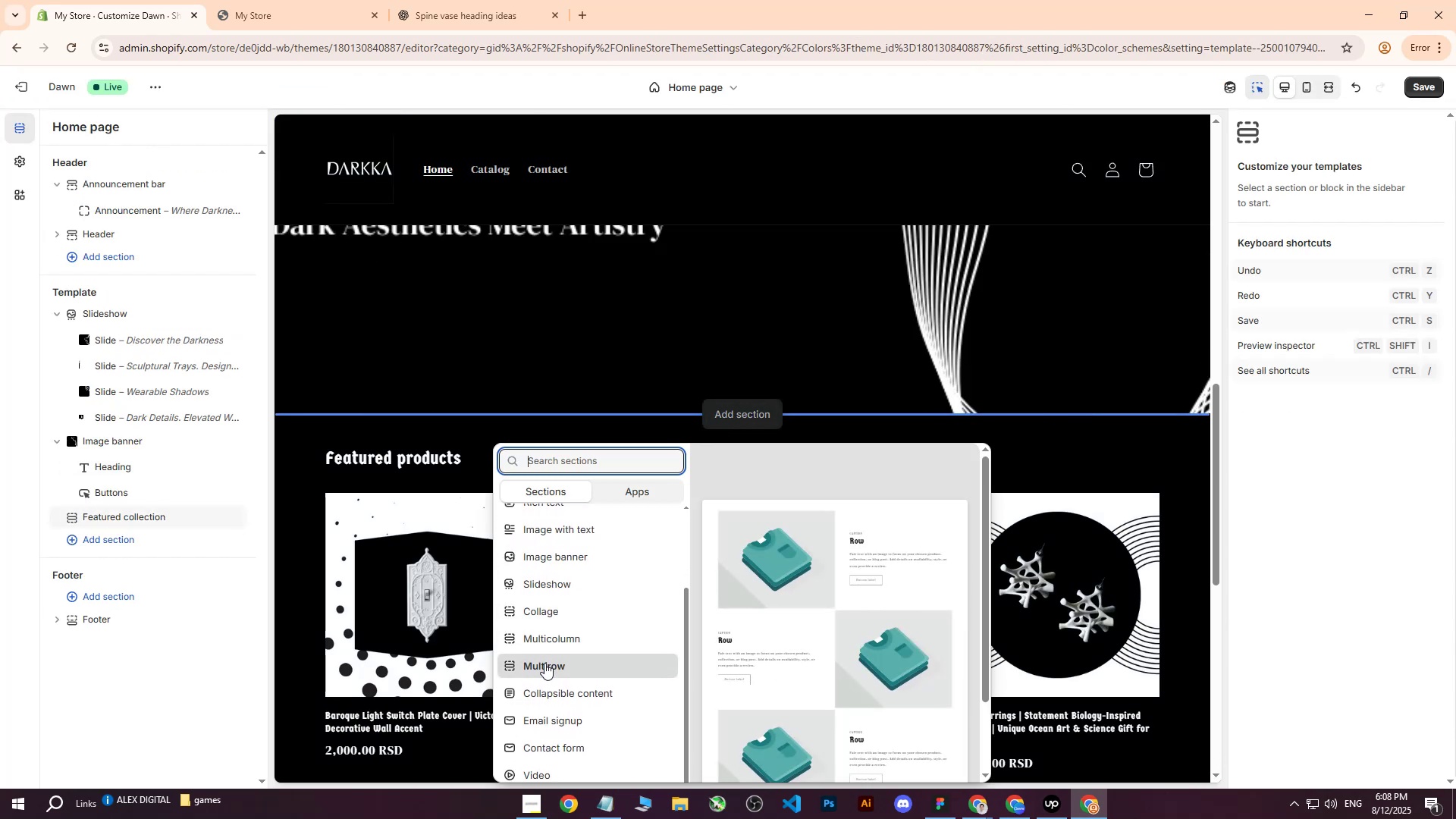 
key(Escape)
 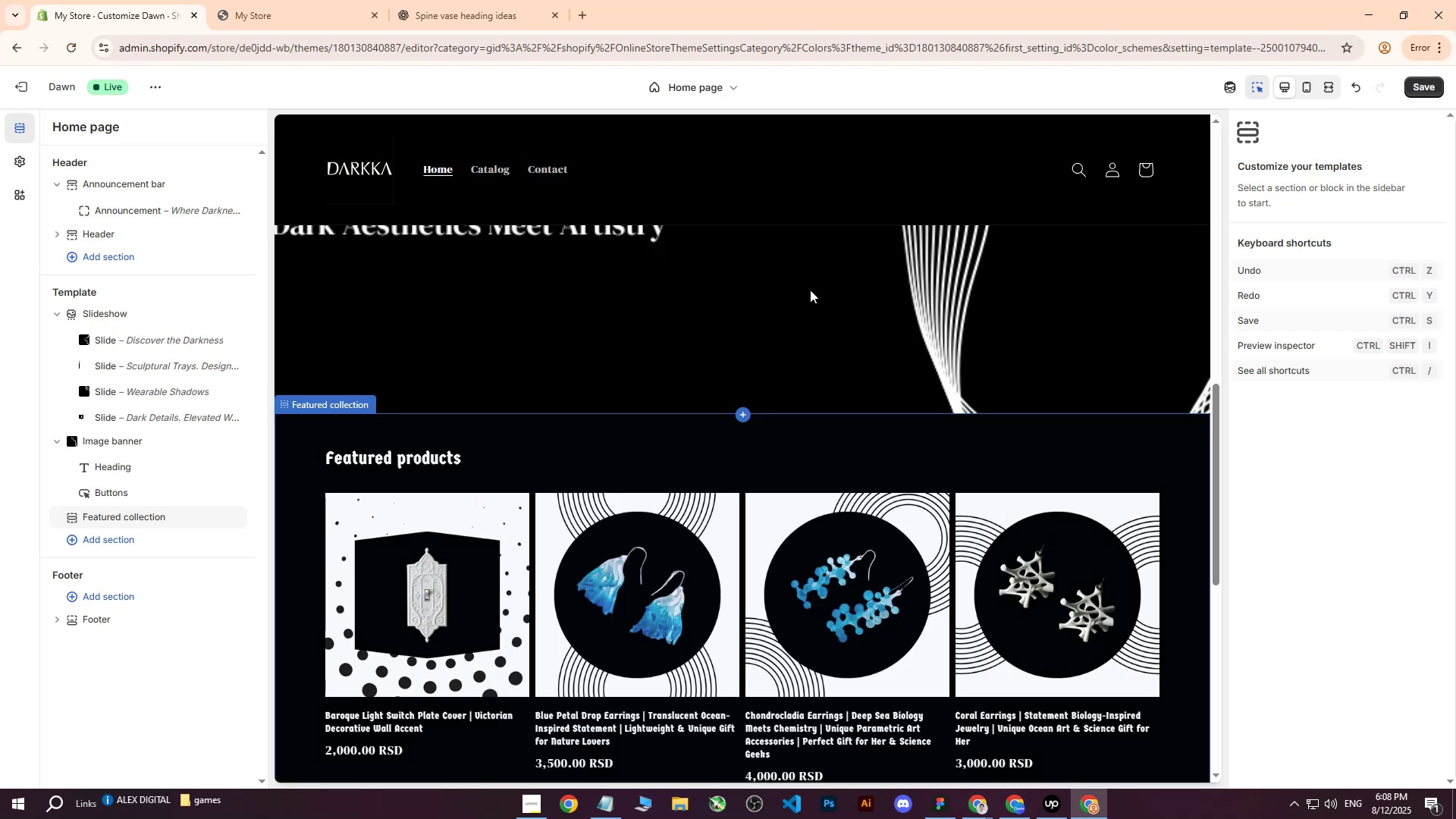 
scroll: coordinate [794, 310], scroll_direction: up, amount: 10.0
 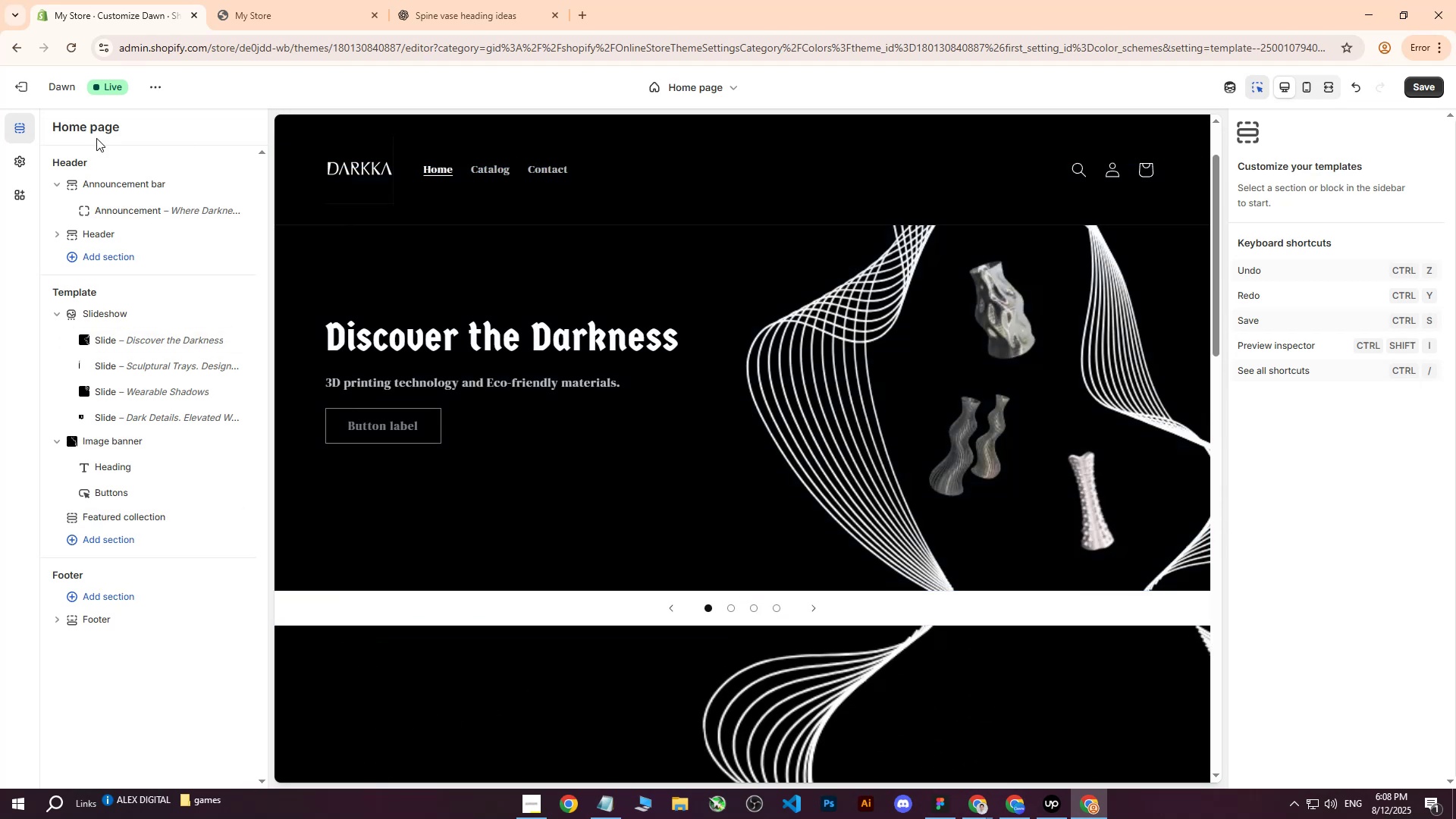 
mouse_move([29, 136])
 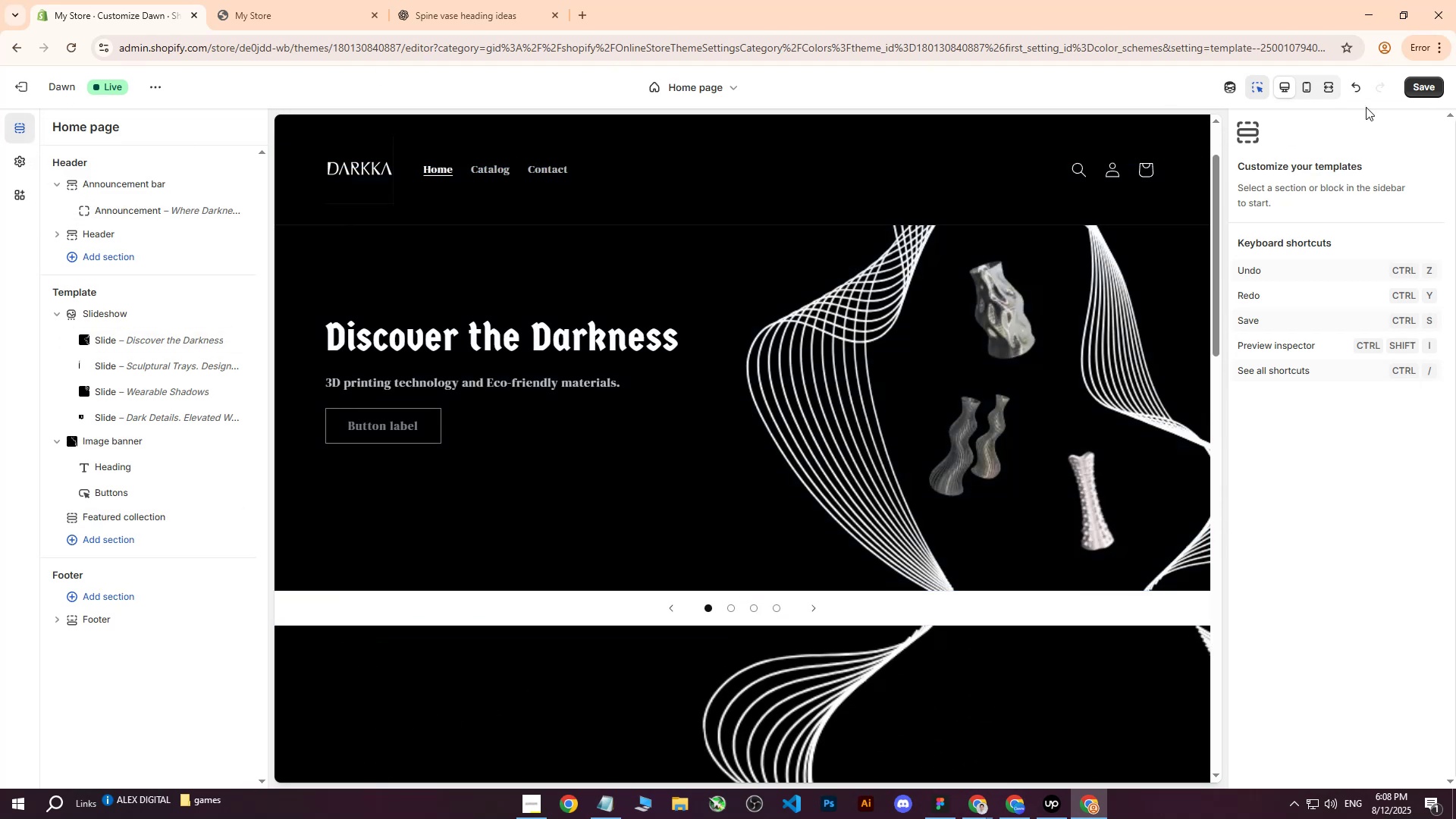 
left_click([1426, 89])
 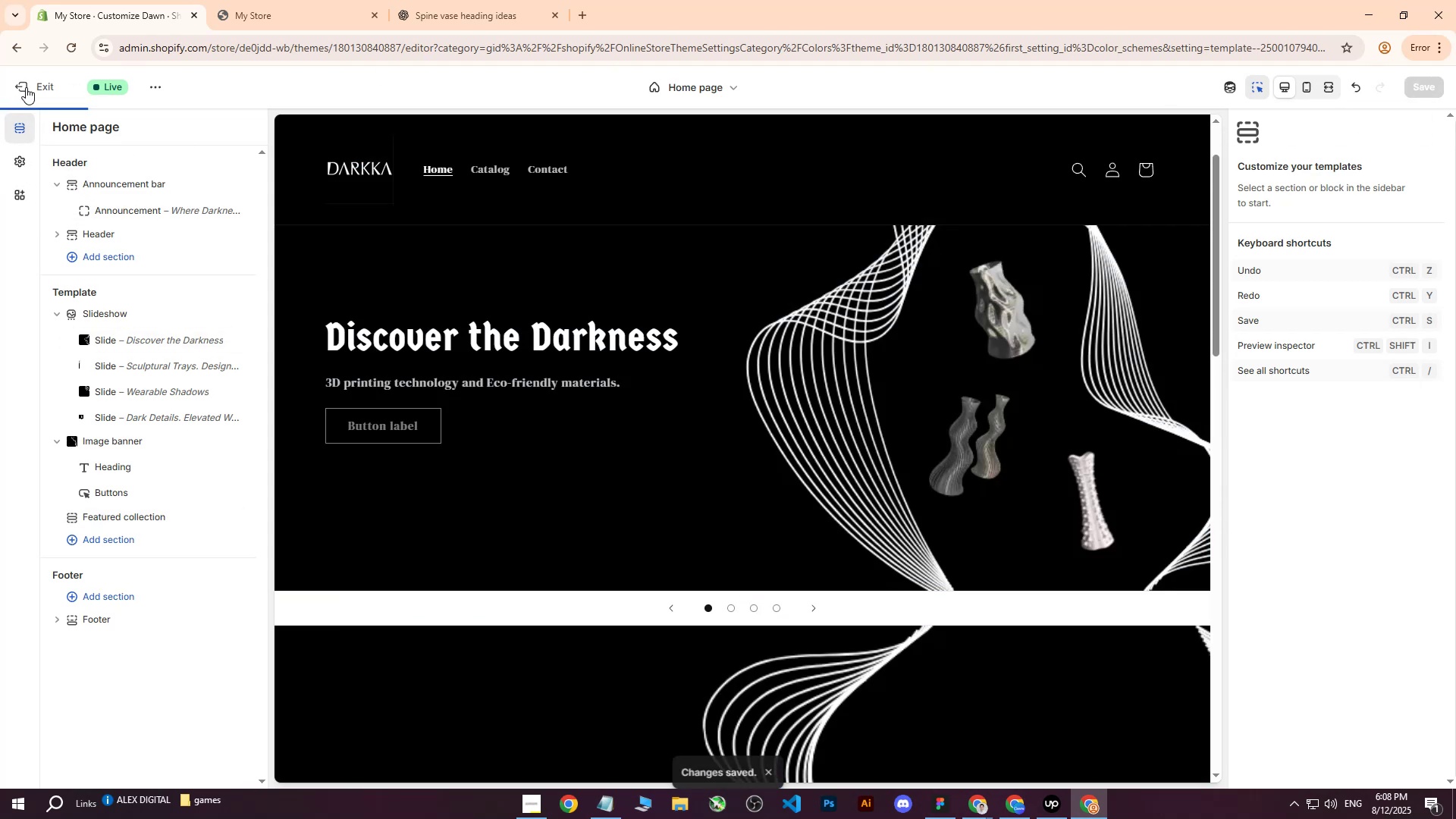 
left_click([26, 87])
 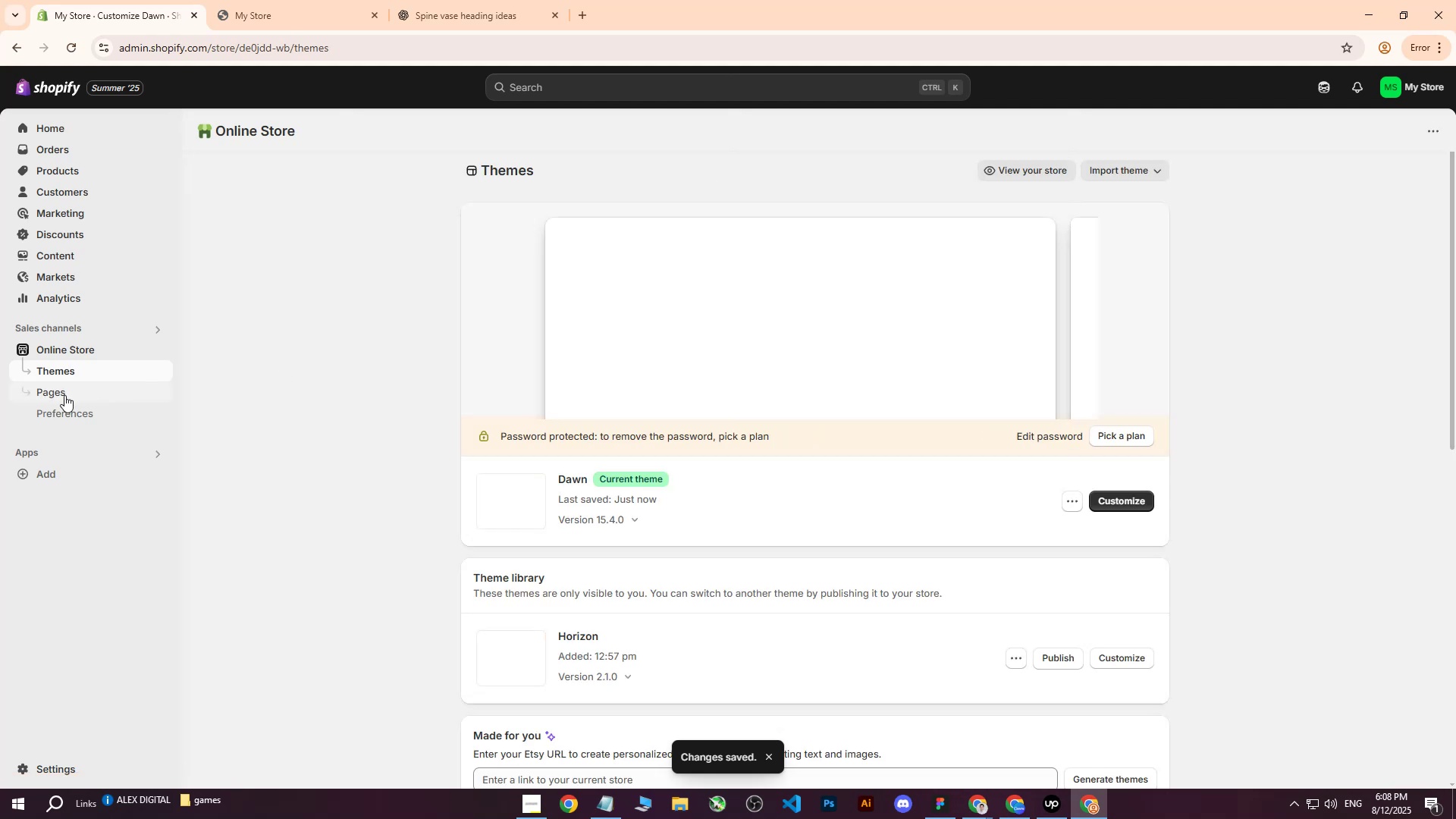 
left_click([64, 395])
 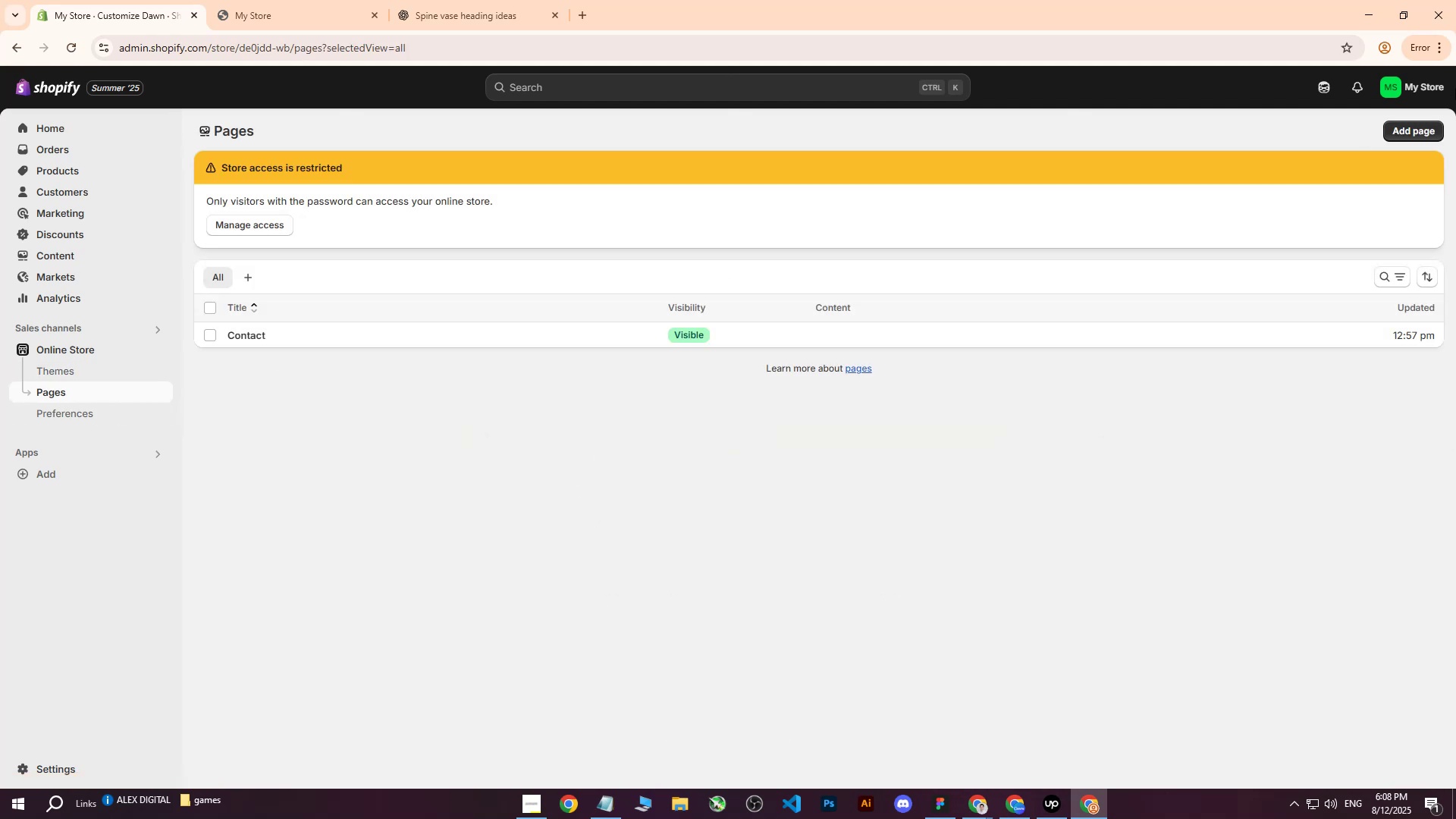 
left_click([1400, 128])
 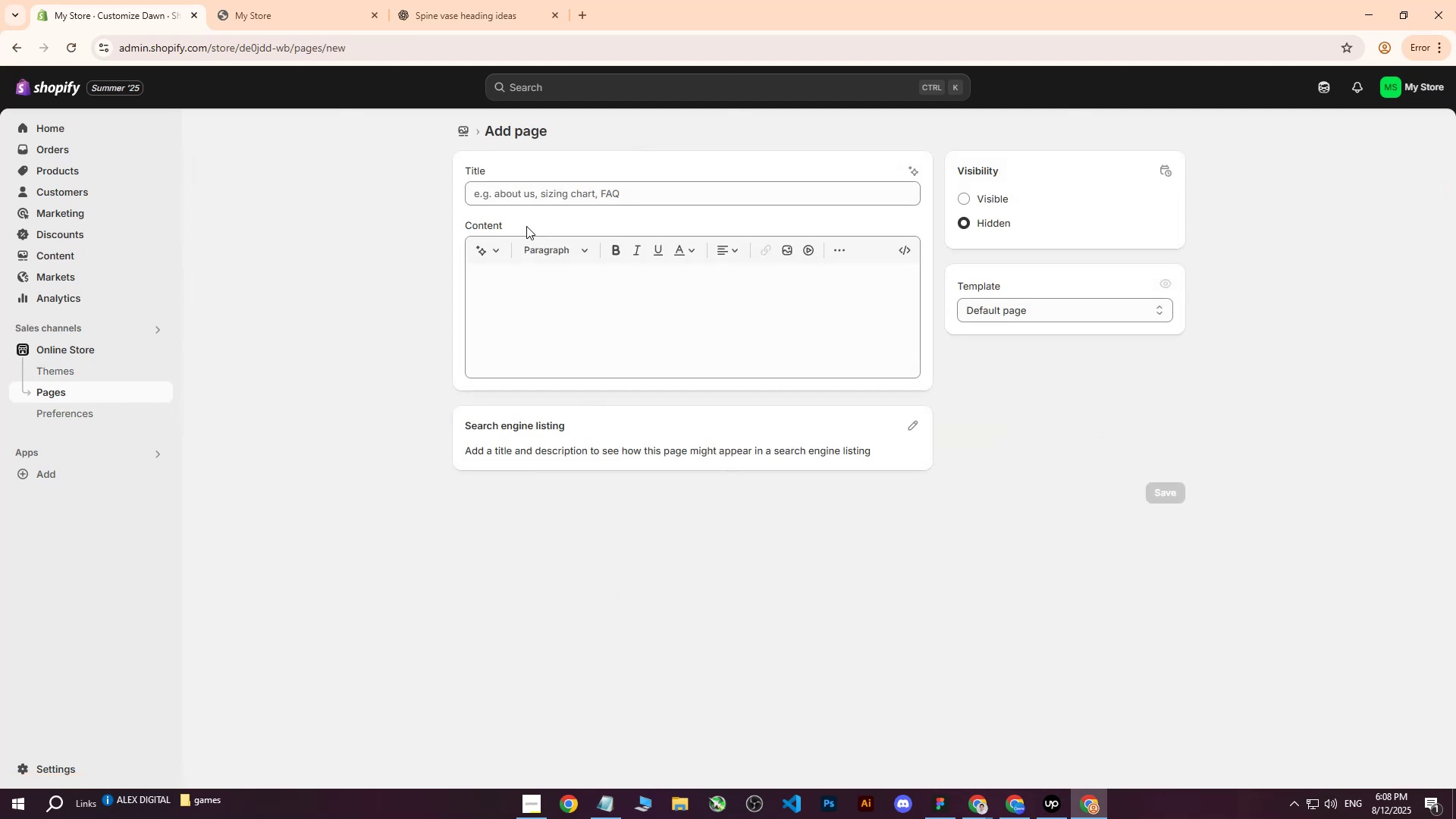 
left_click([568, 193])
 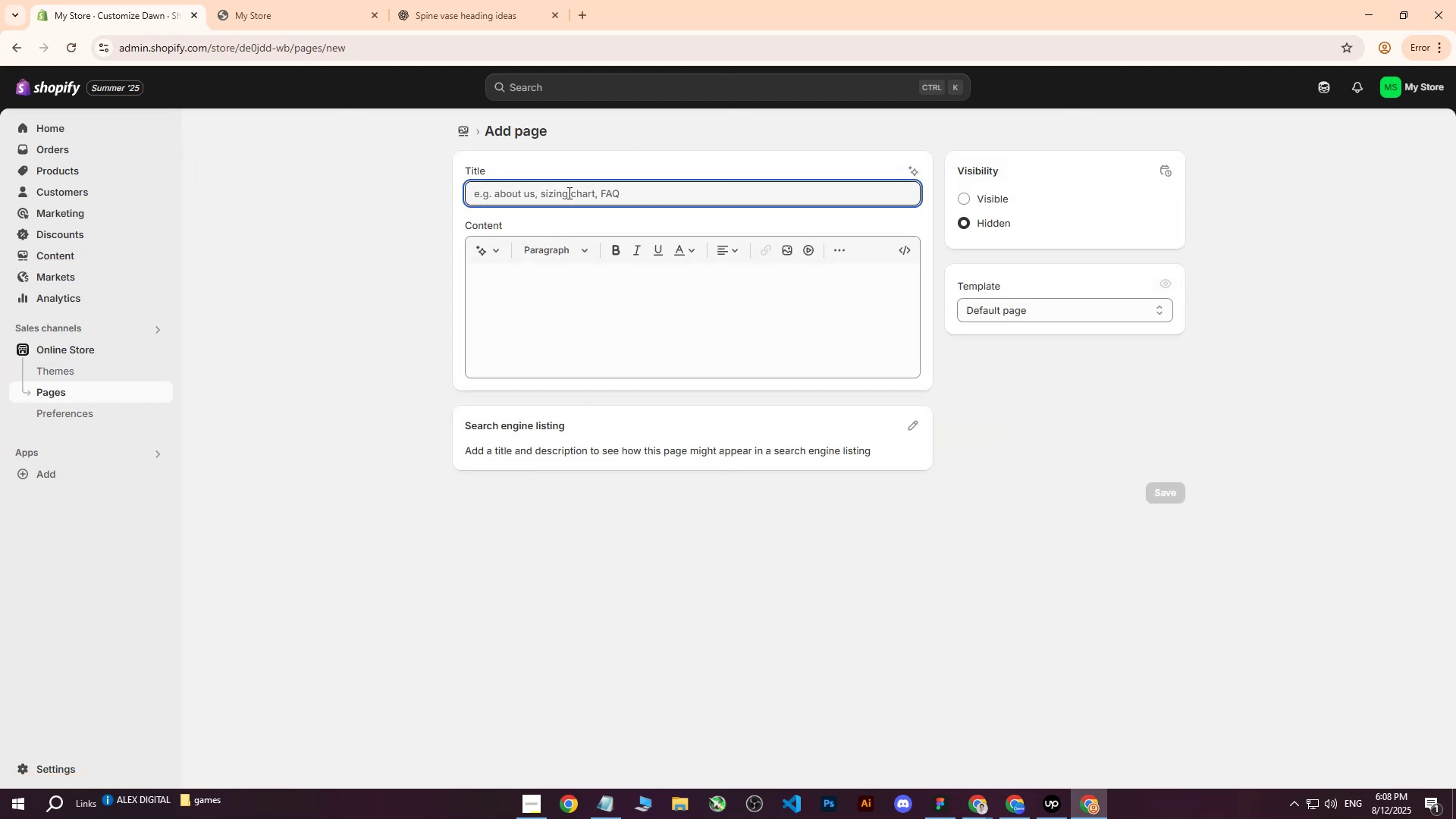 
type(shop)
key(Backspace)
key(Backspace)
key(Backspace)
type(HOP)
 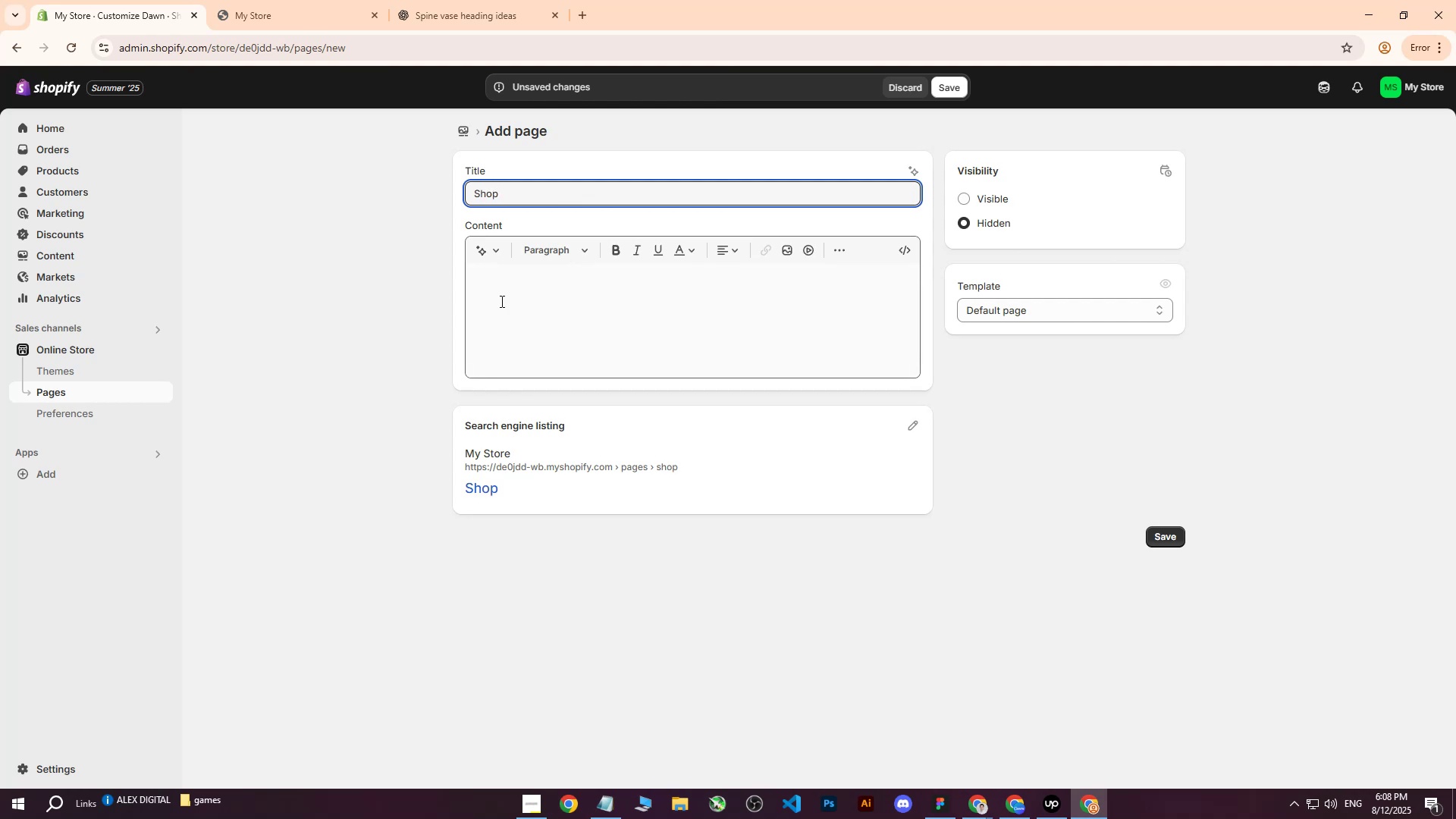 
left_click([421, 291])
 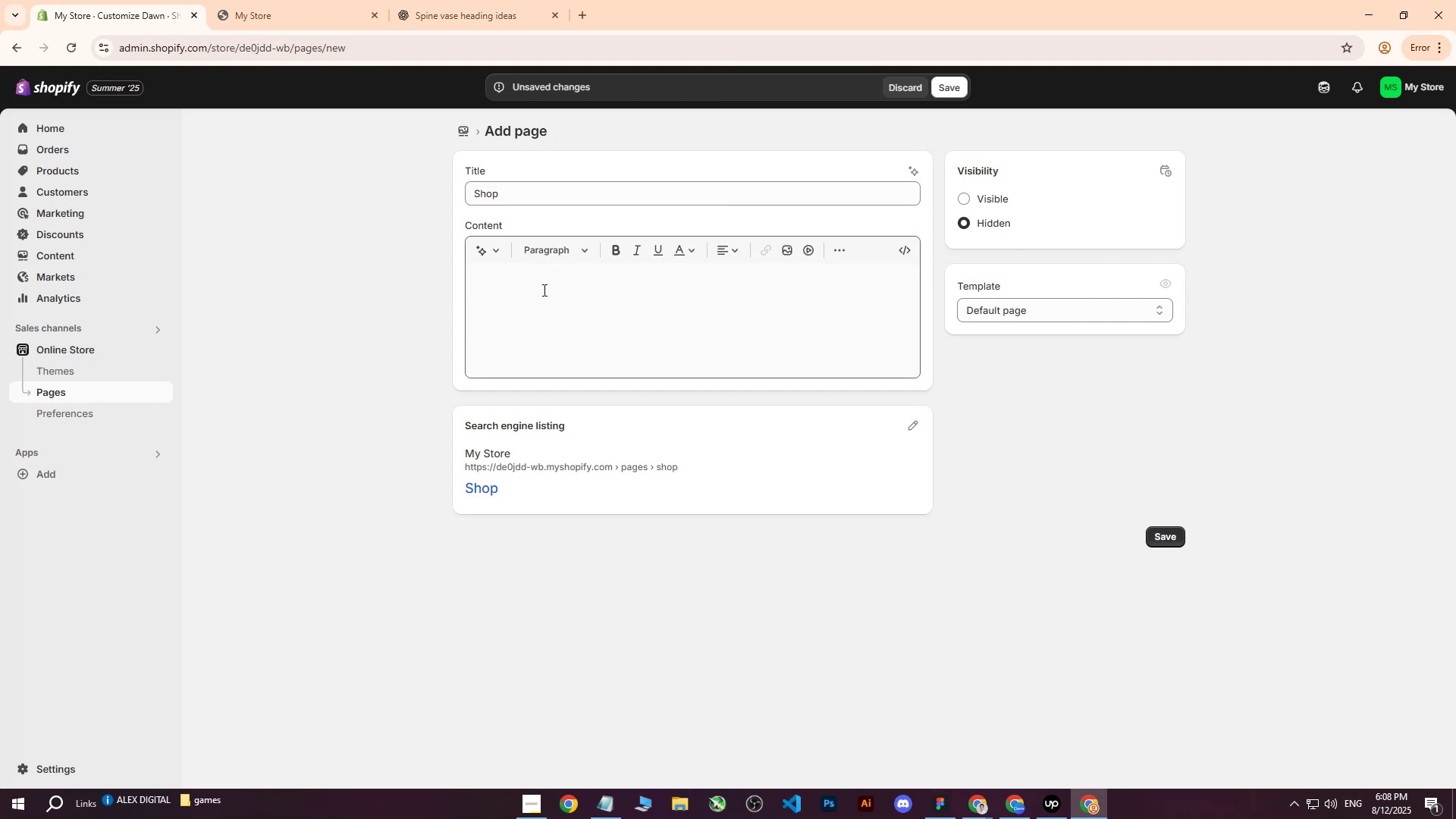 
left_click([543, 290])
 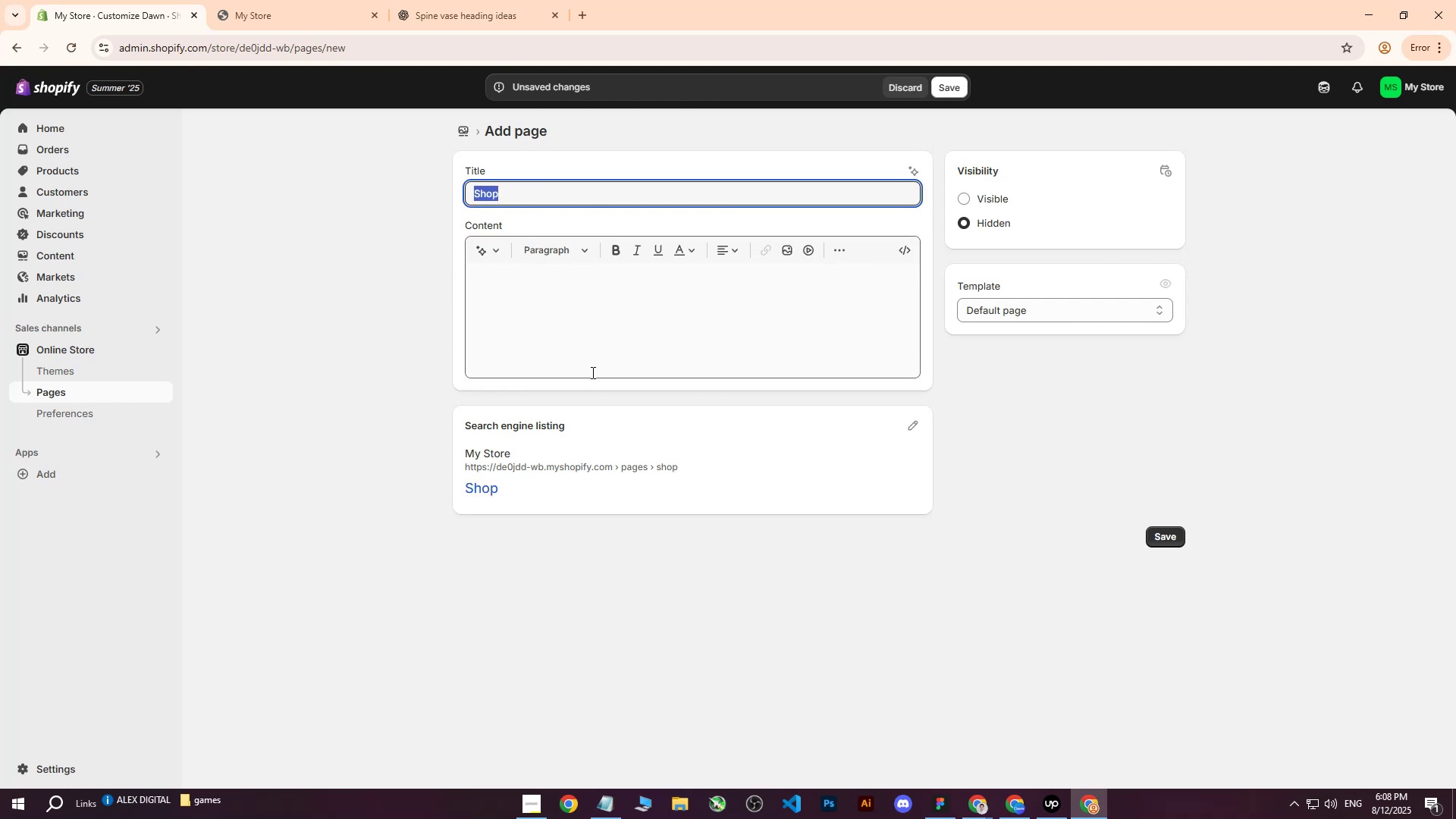 
wait(6.12)
 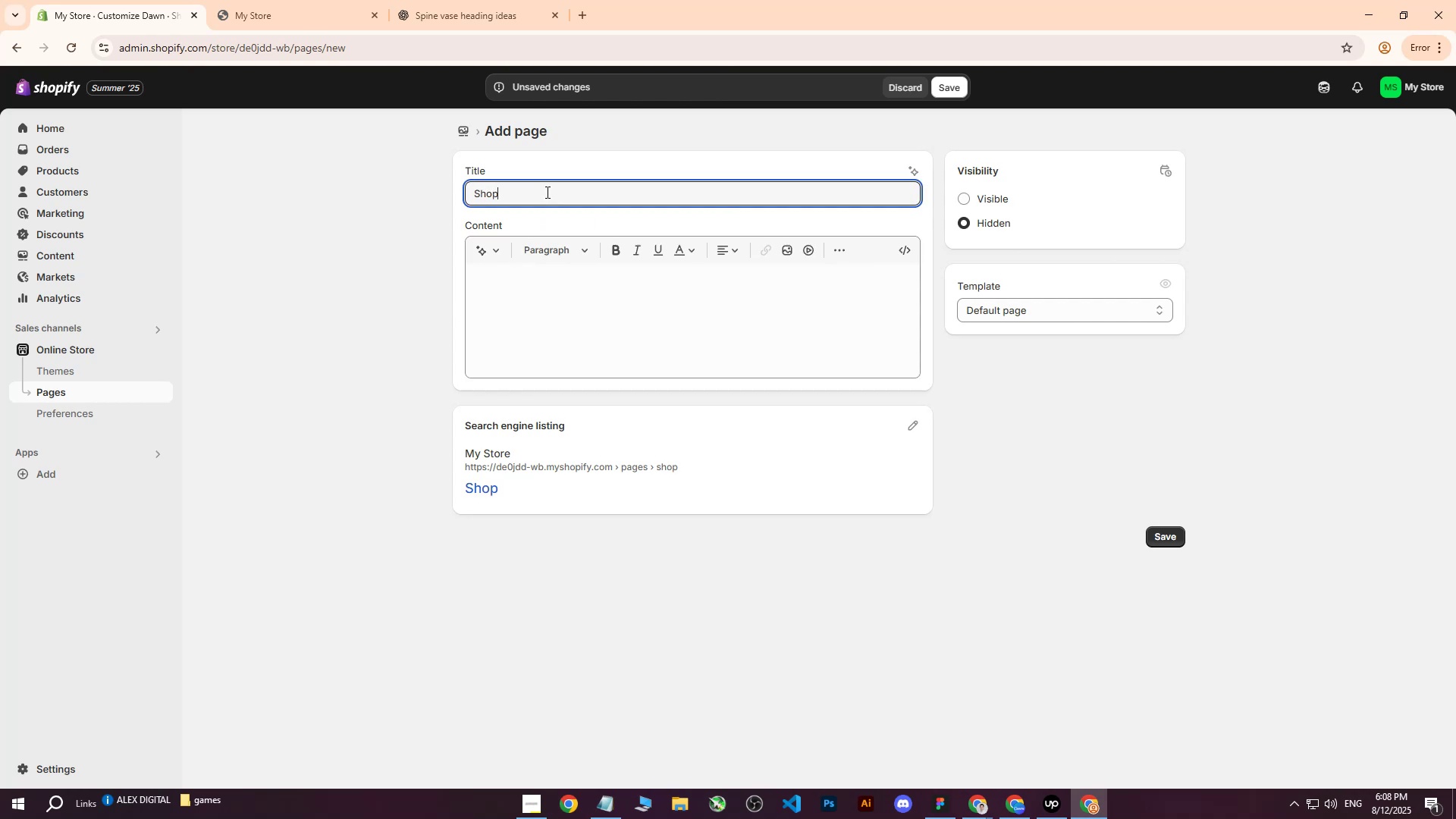 
key(Control+ControlLeft)
 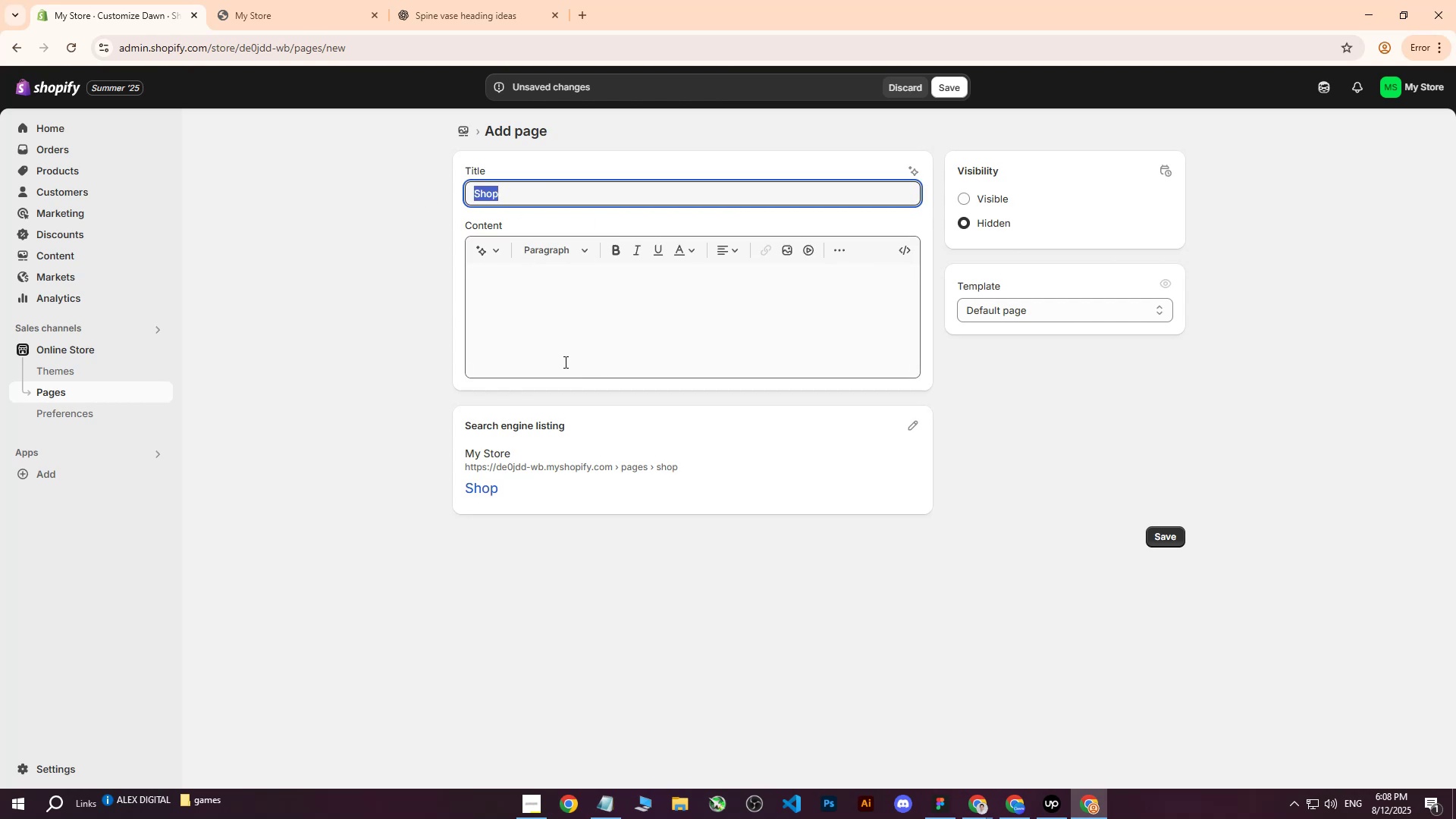 
key(Control+C)
 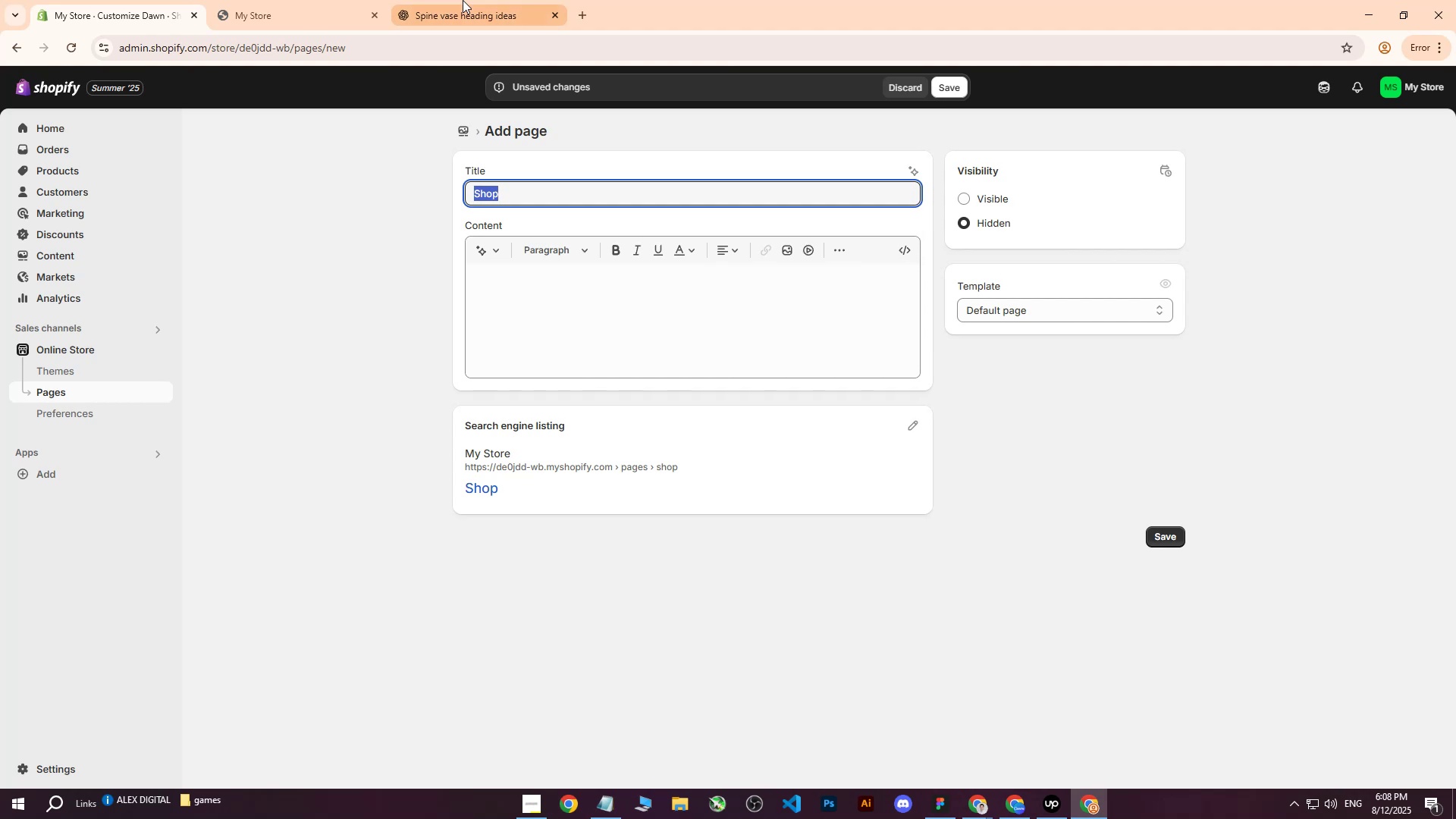 
left_click([463, 0])
 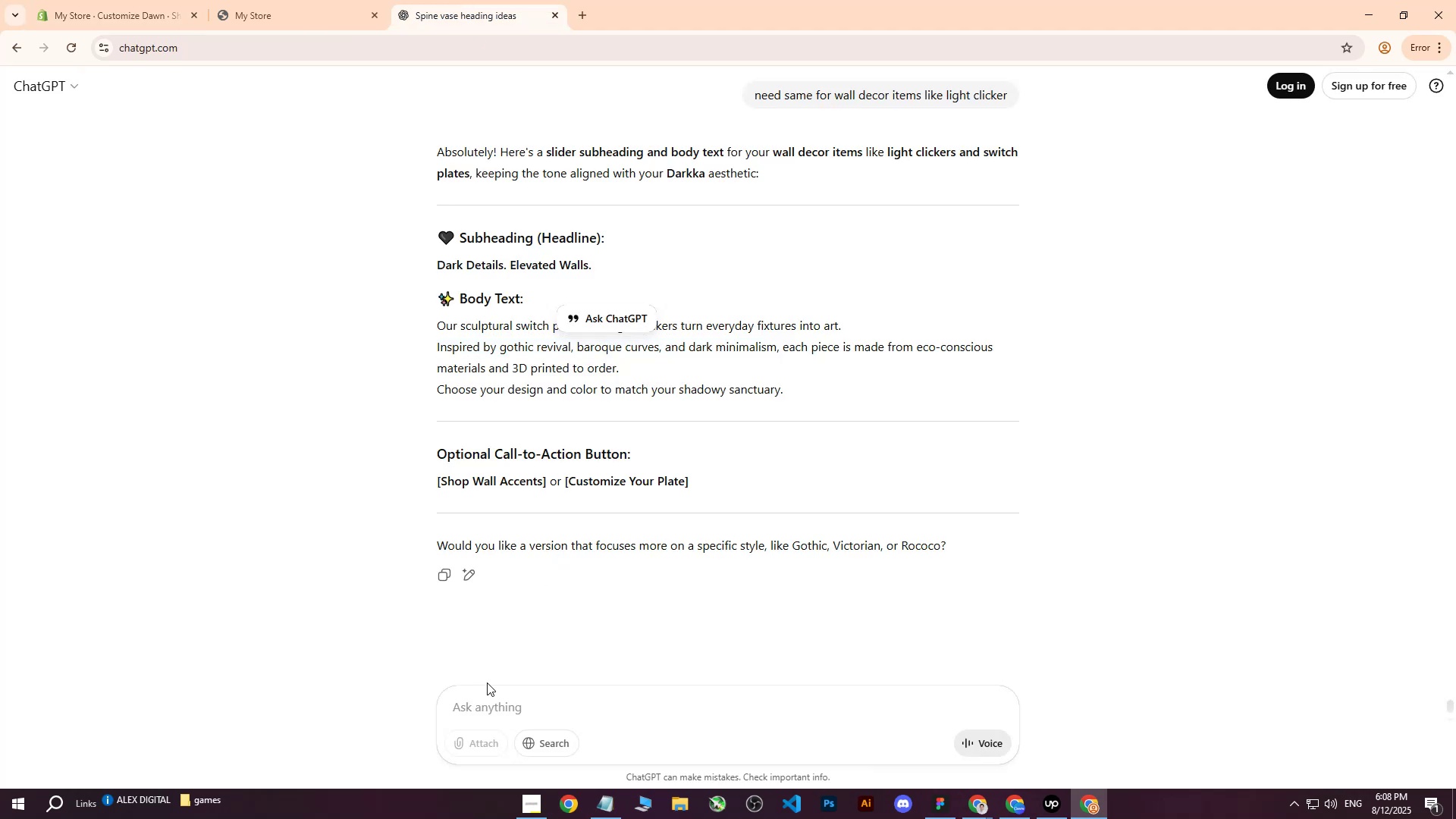 
double_click([482, 700])
 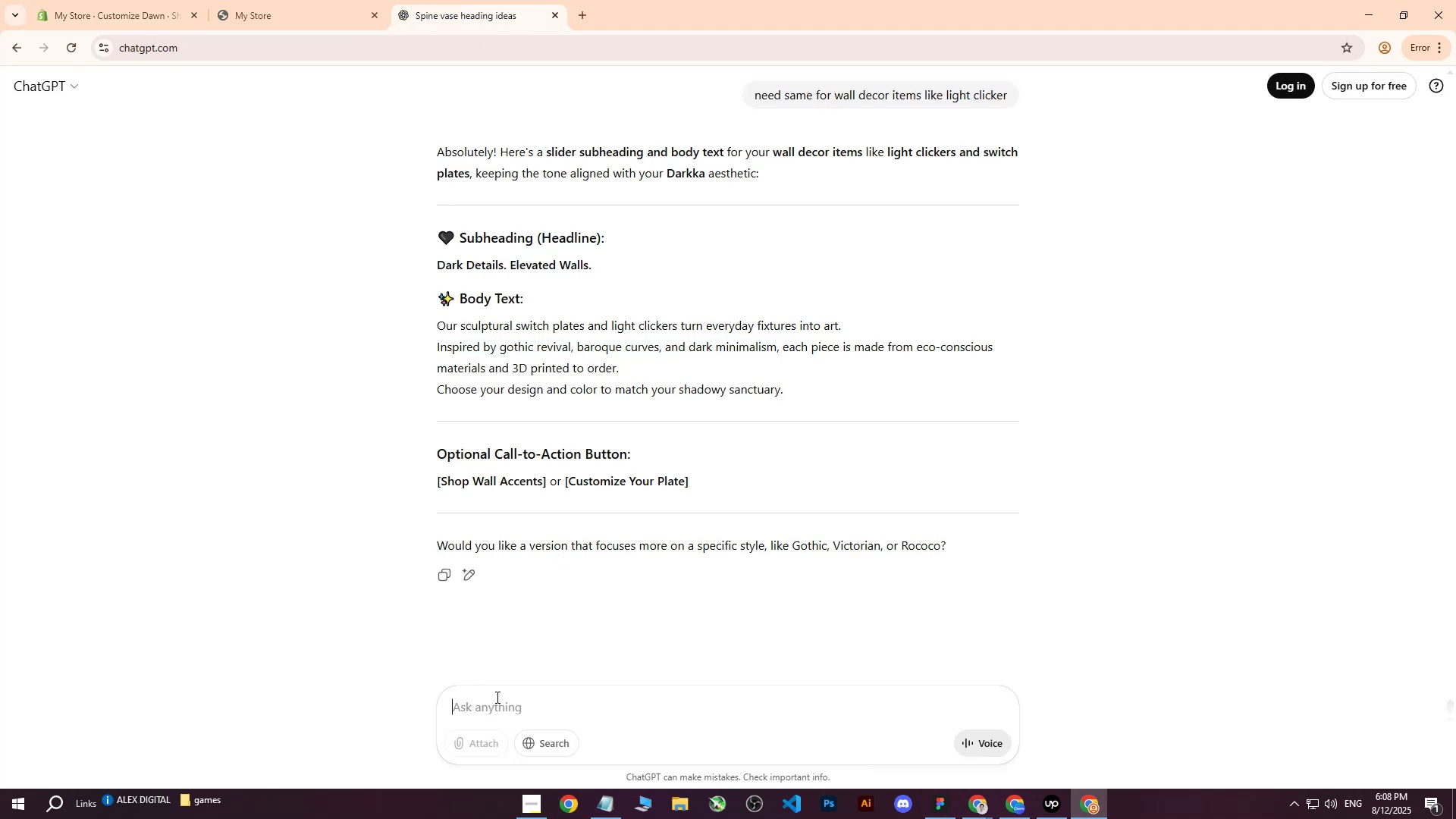 
type(WRITE ME SHORT ARTICLE FOR SHOP )
 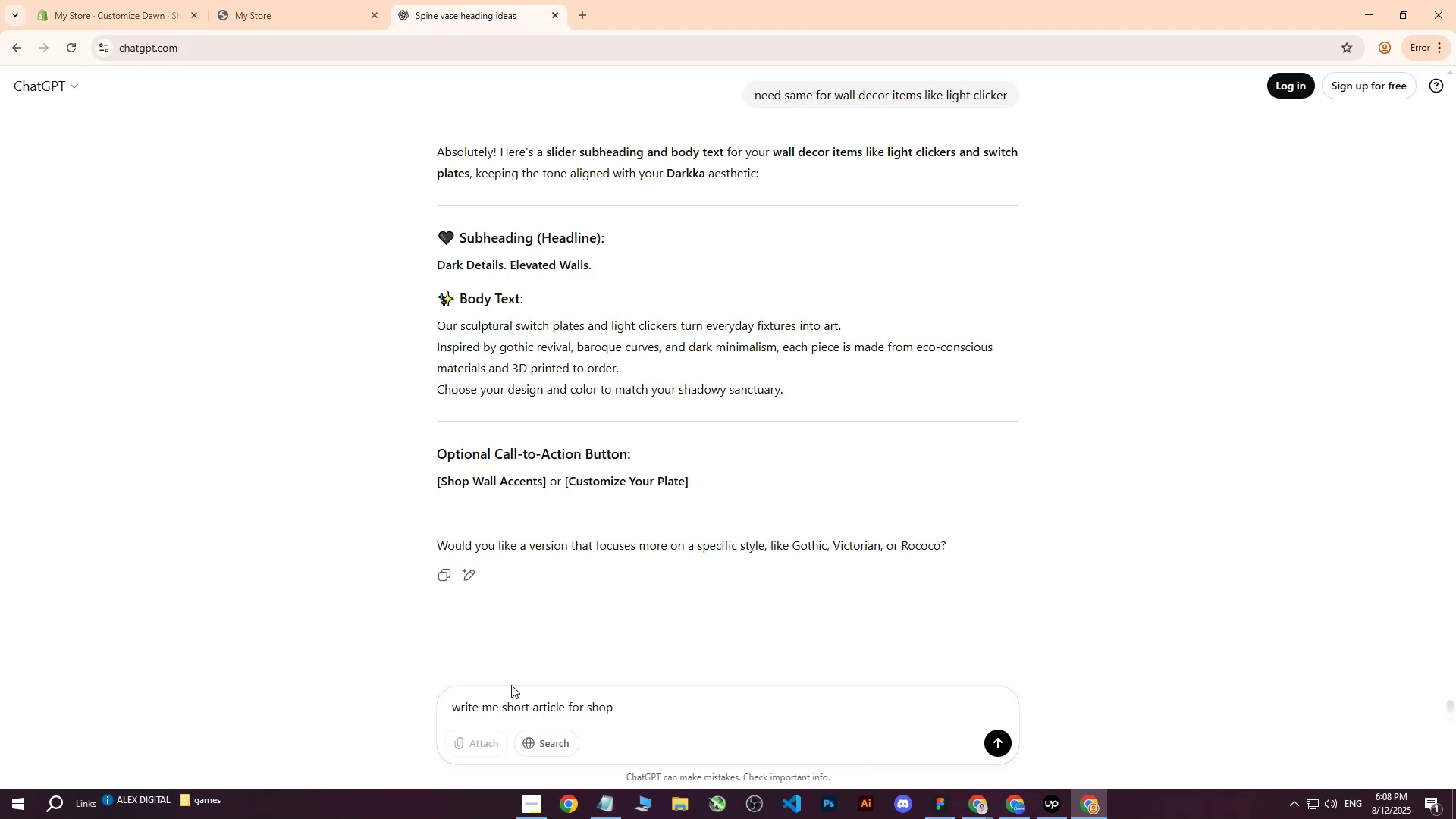 
wait(5.47)
 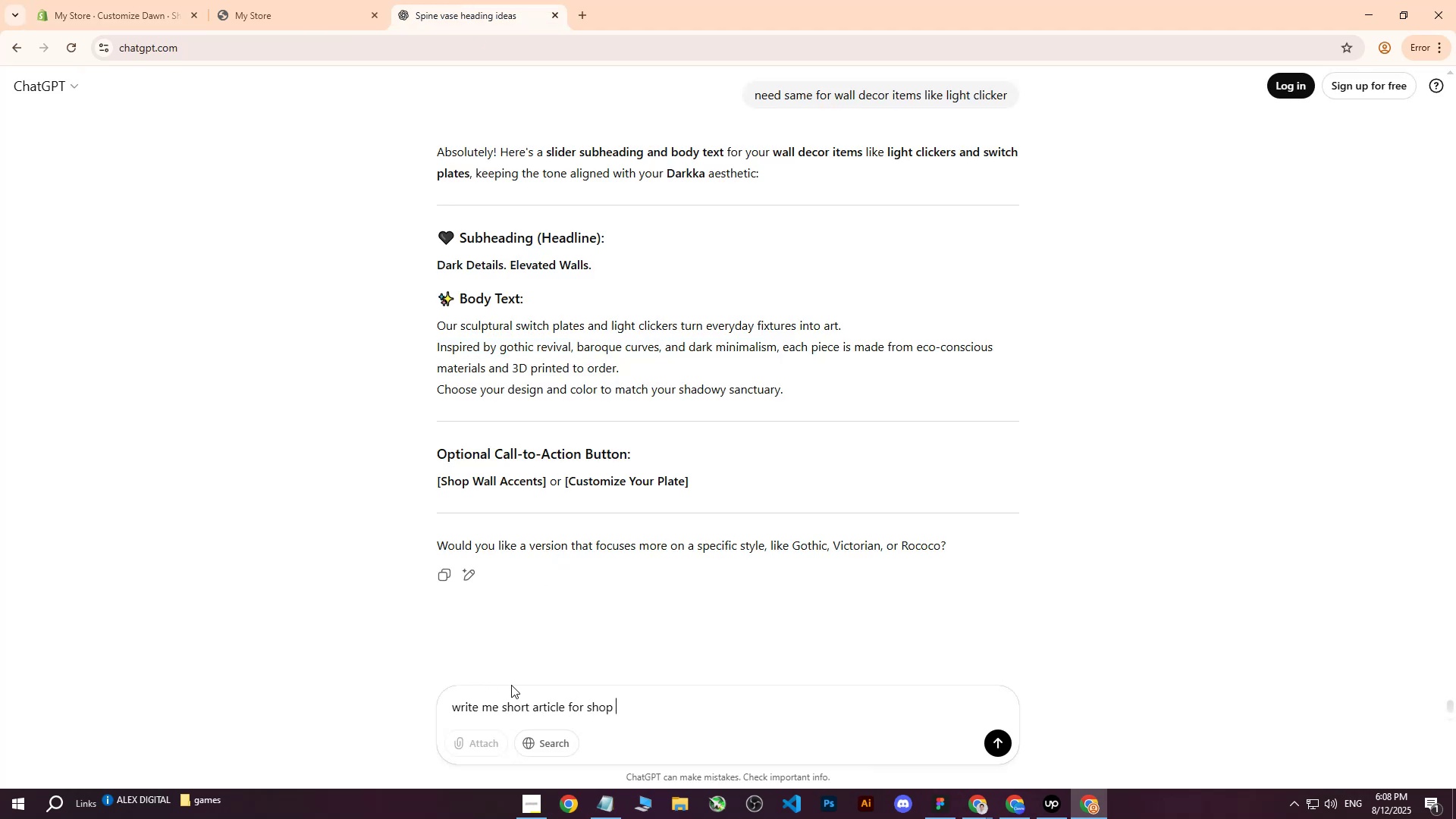 
type(OF THIS )
key(Backspace)
key(Backspace)
 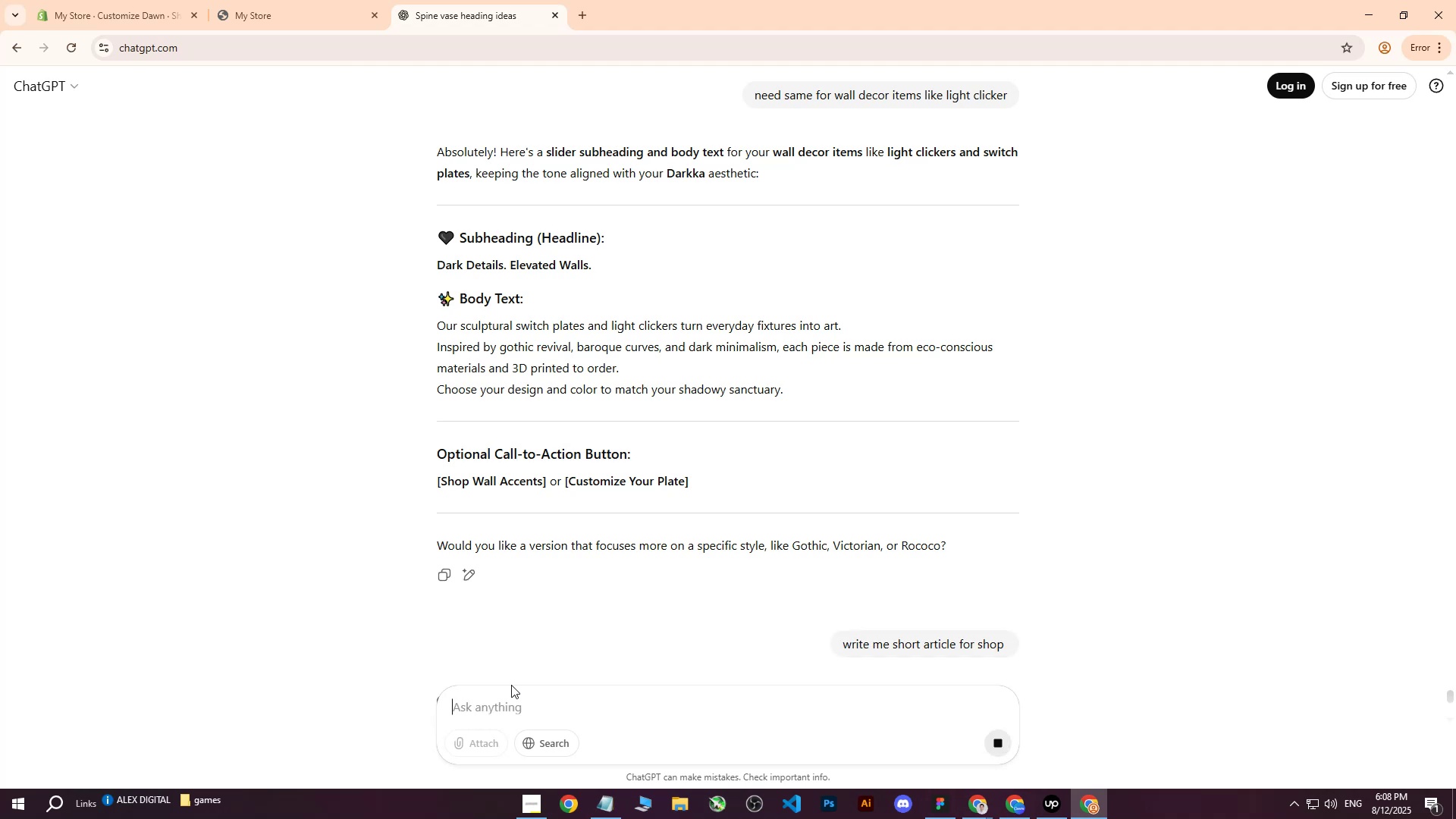 
key(Enter)
 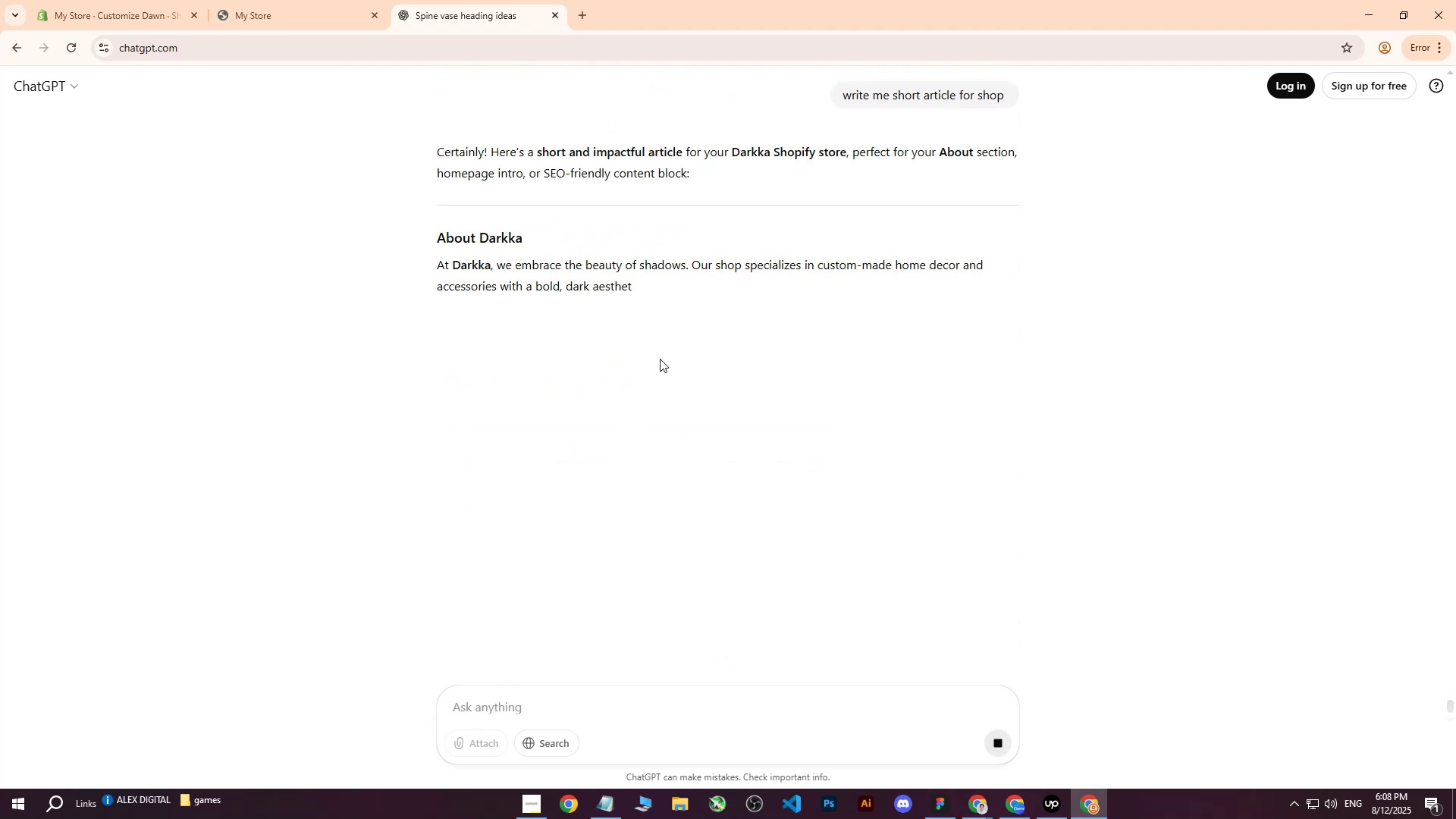 
wait(9.5)
 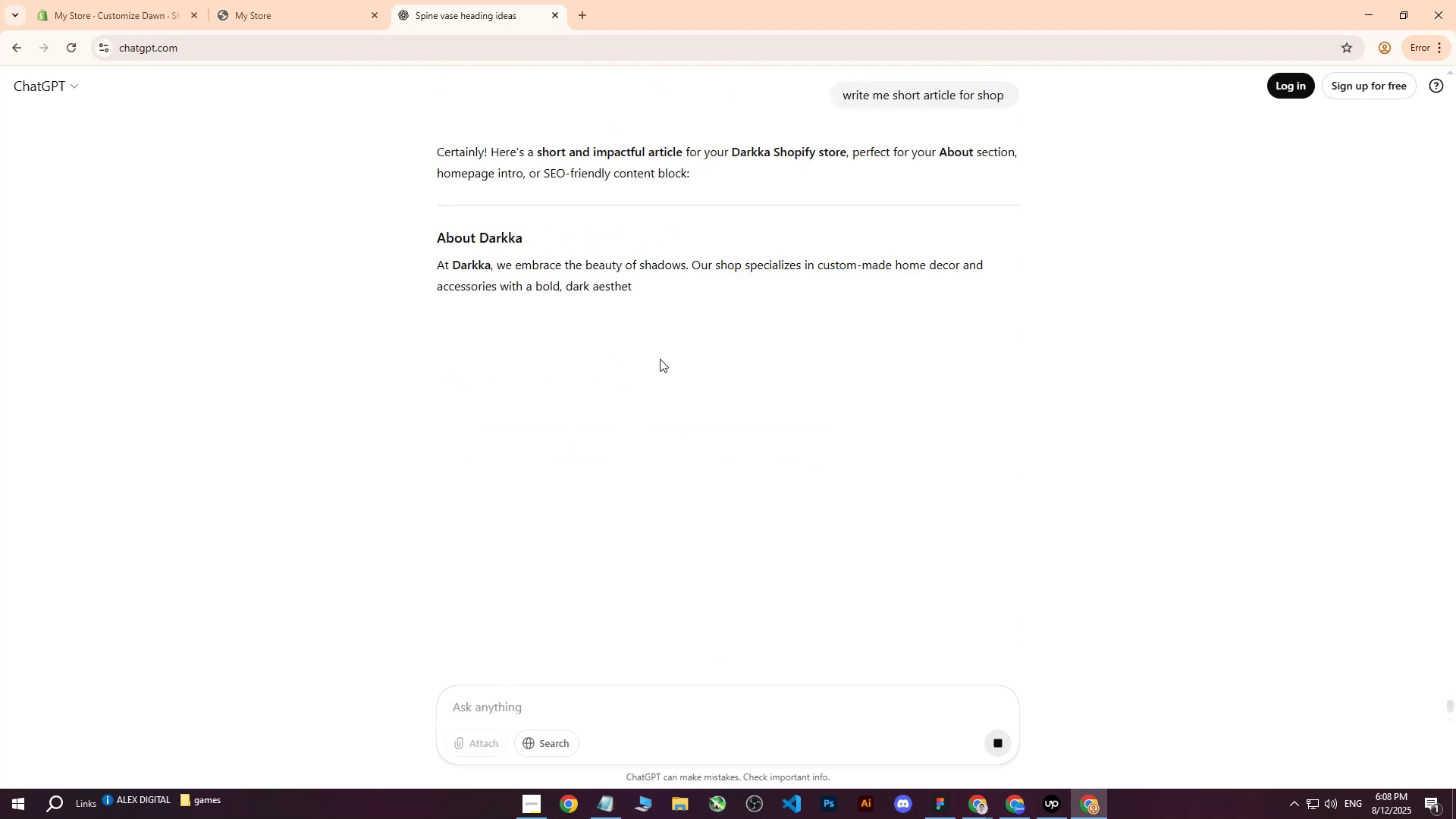 
scroll: coordinate [712, 345], scroll_direction: up, amount: 2.0
 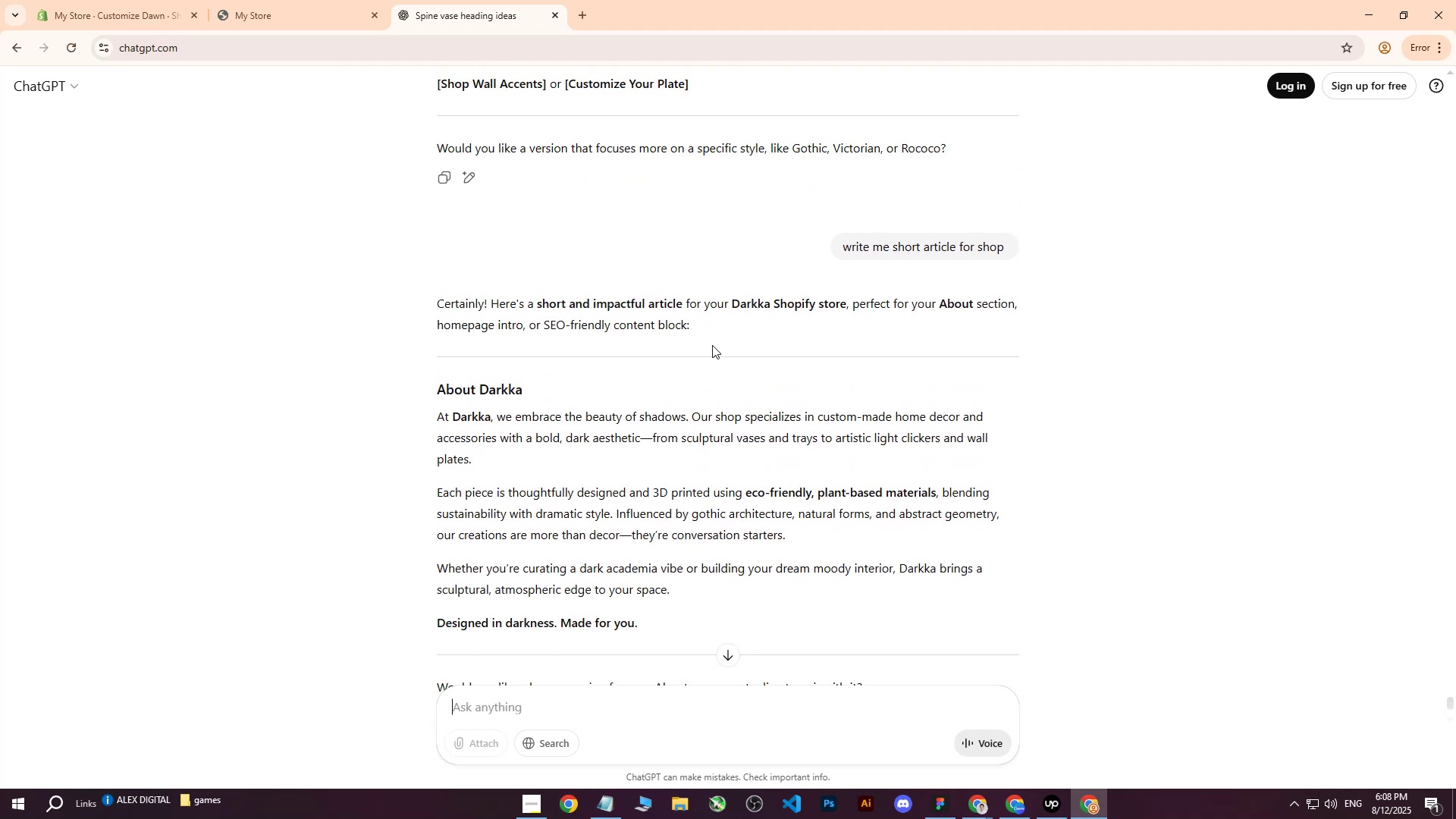 
scroll: coordinate [712, 345], scroll_direction: down, amount: 1.0
 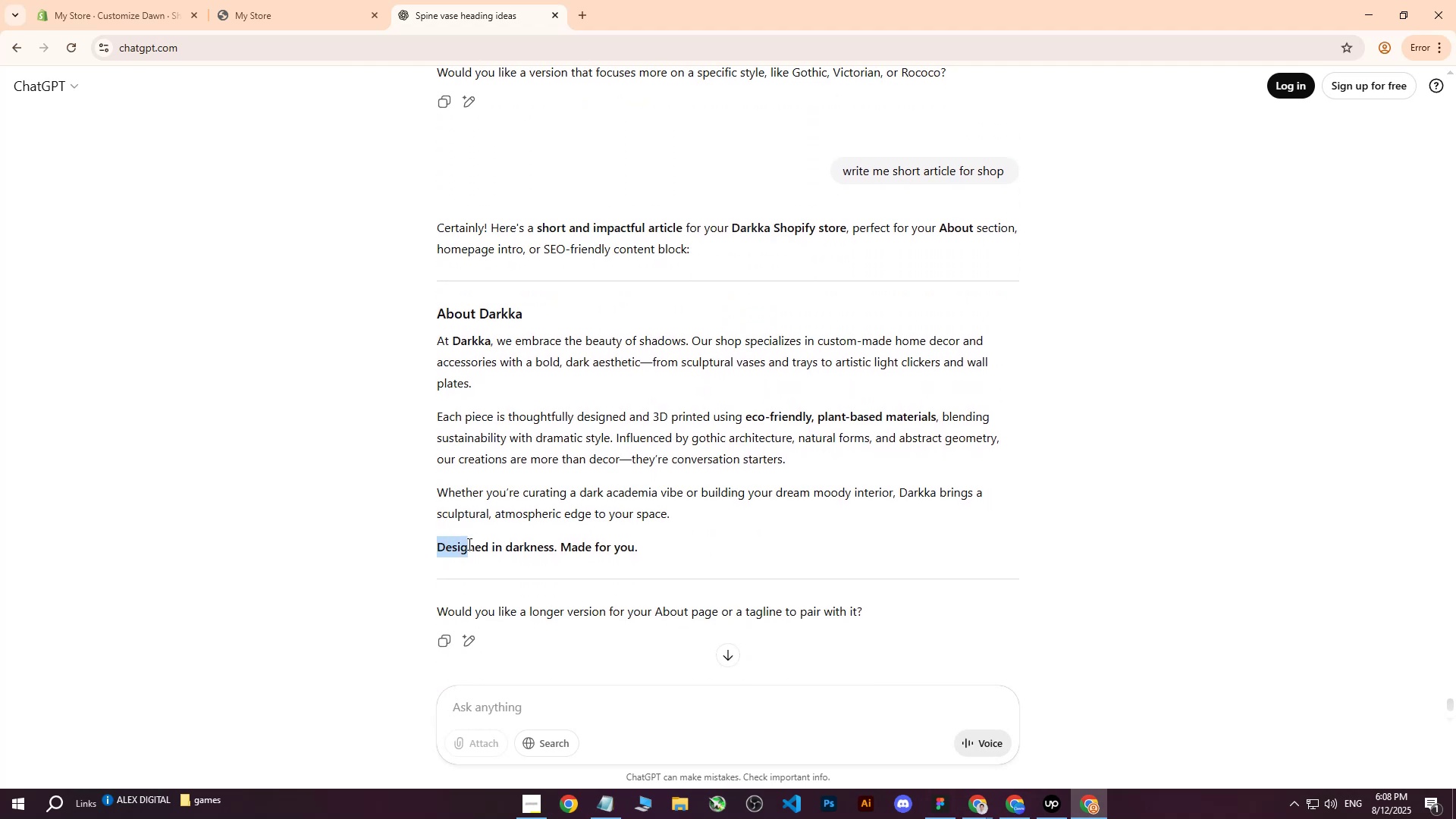 
key(Control+ControlLeft)
 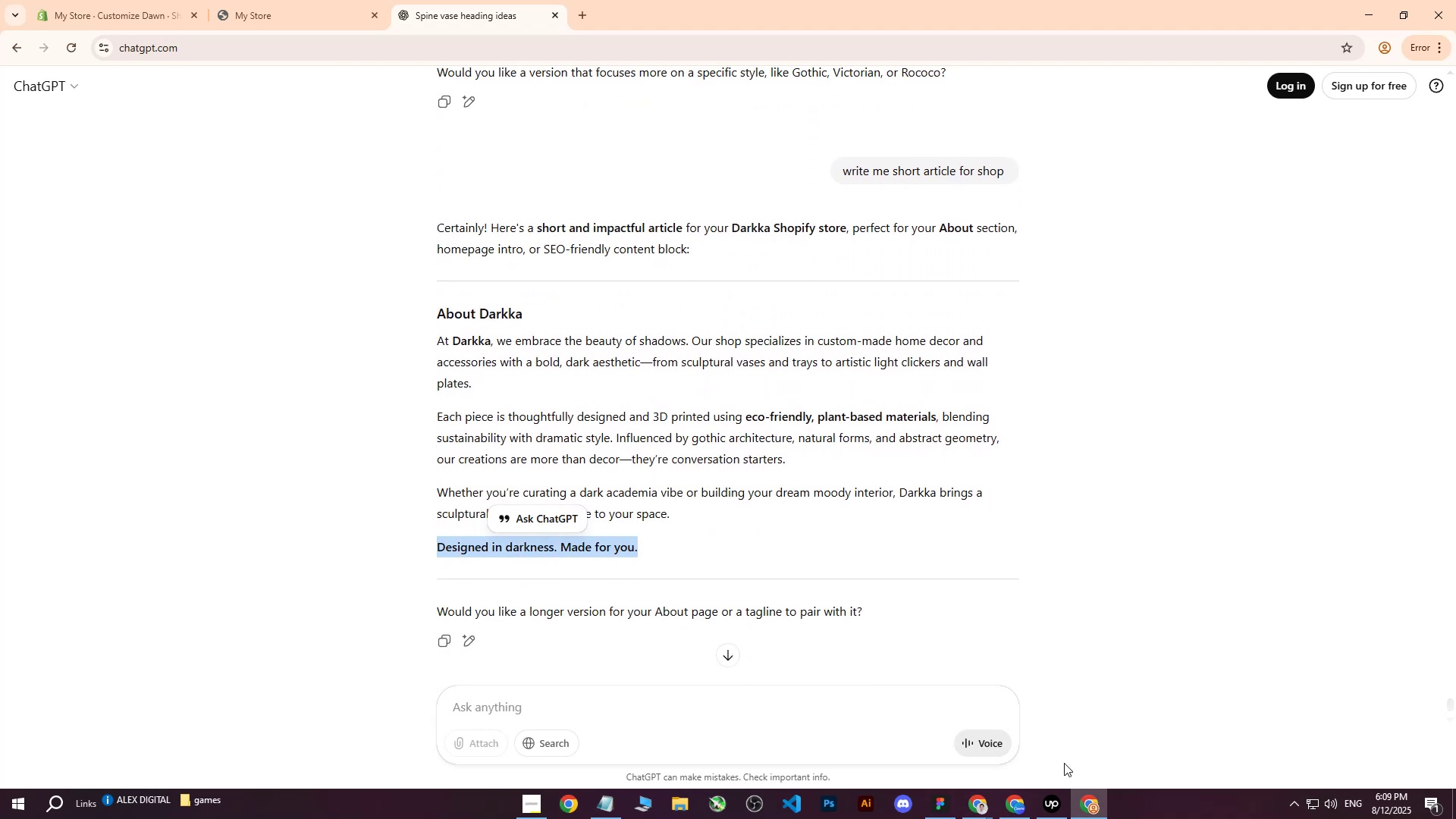 
key(Control+C)
 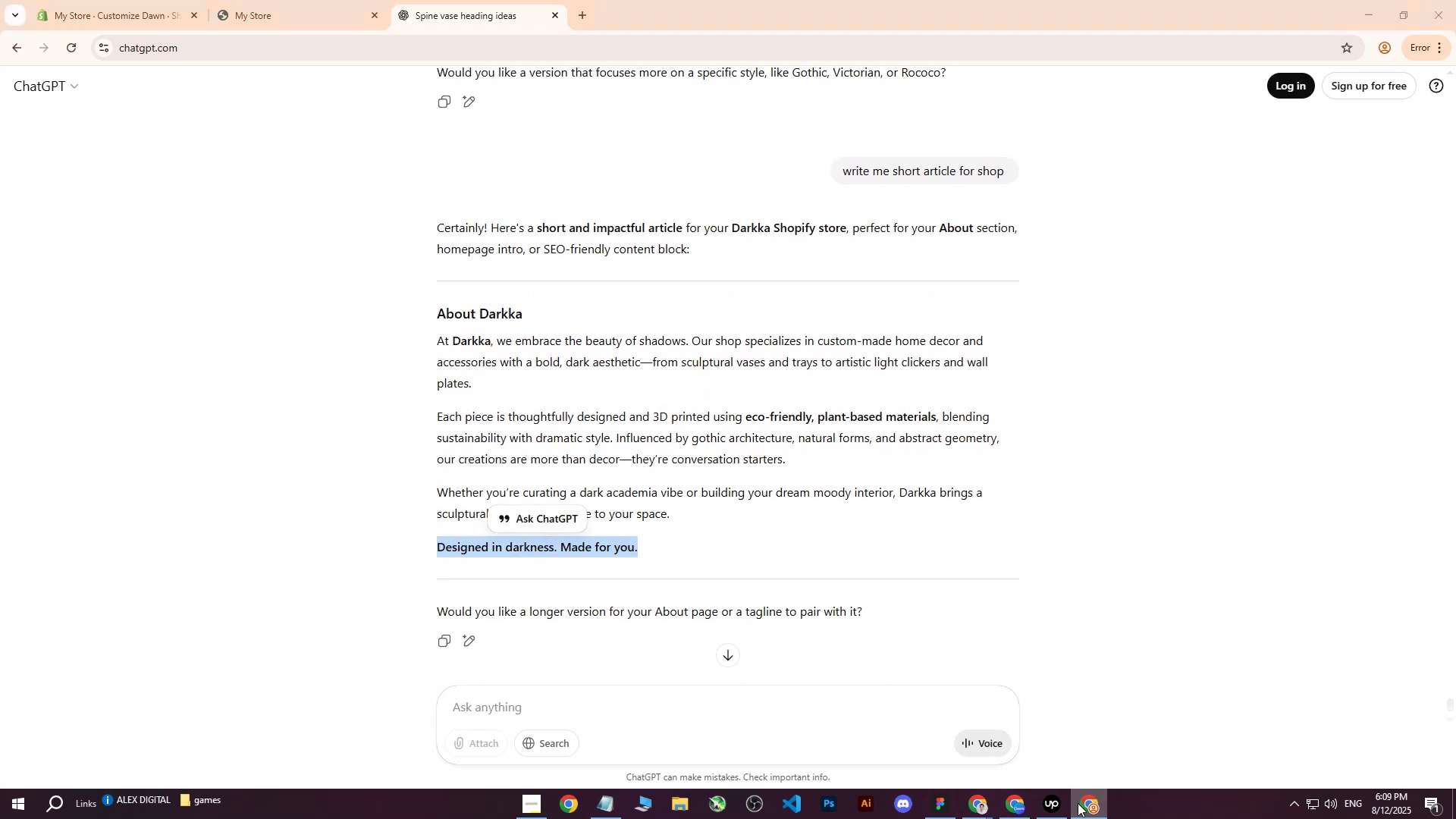 
left_click([1078, 803])
 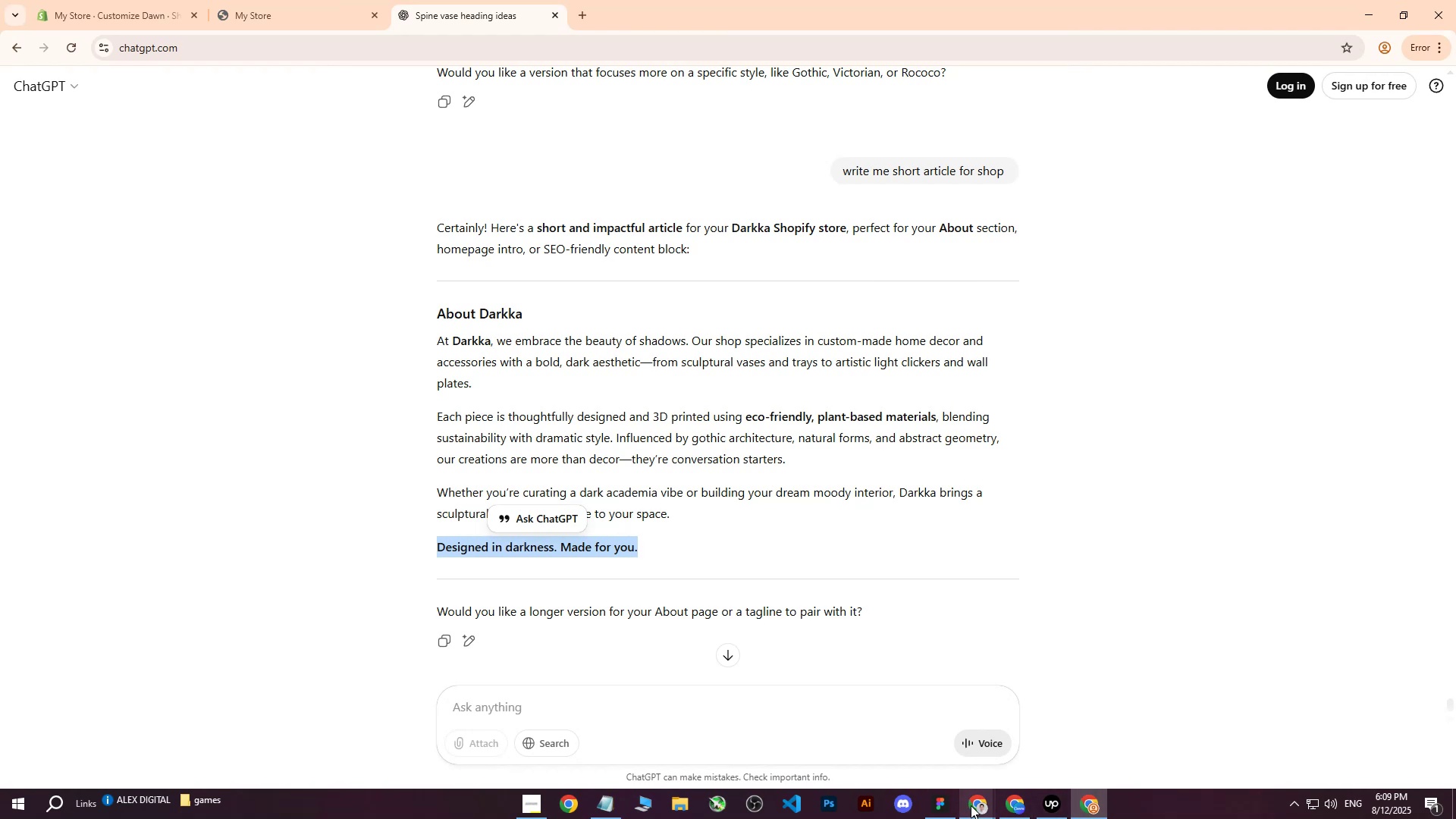 
left_click([1087, 802])
 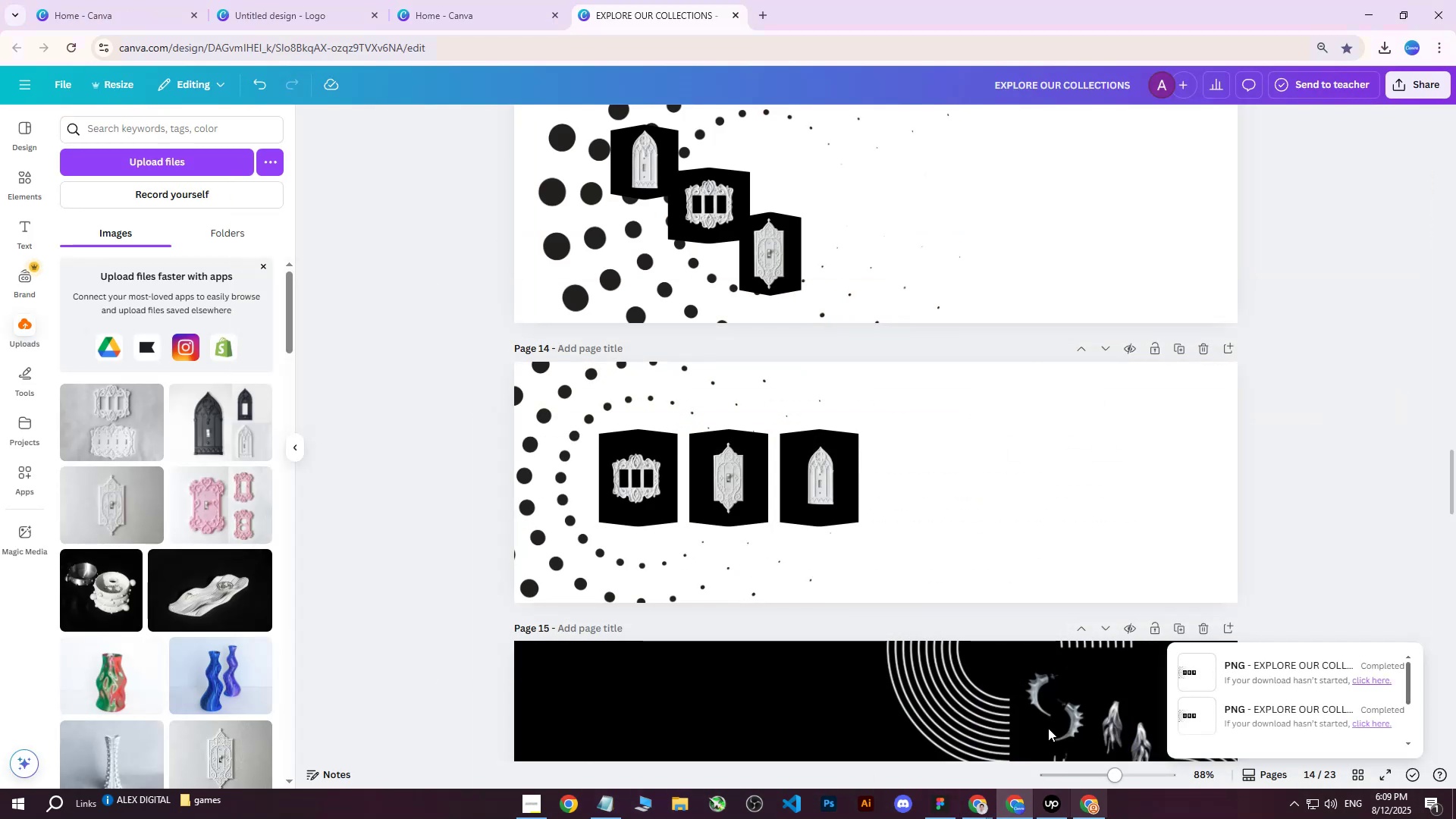 
wait(6.45)
 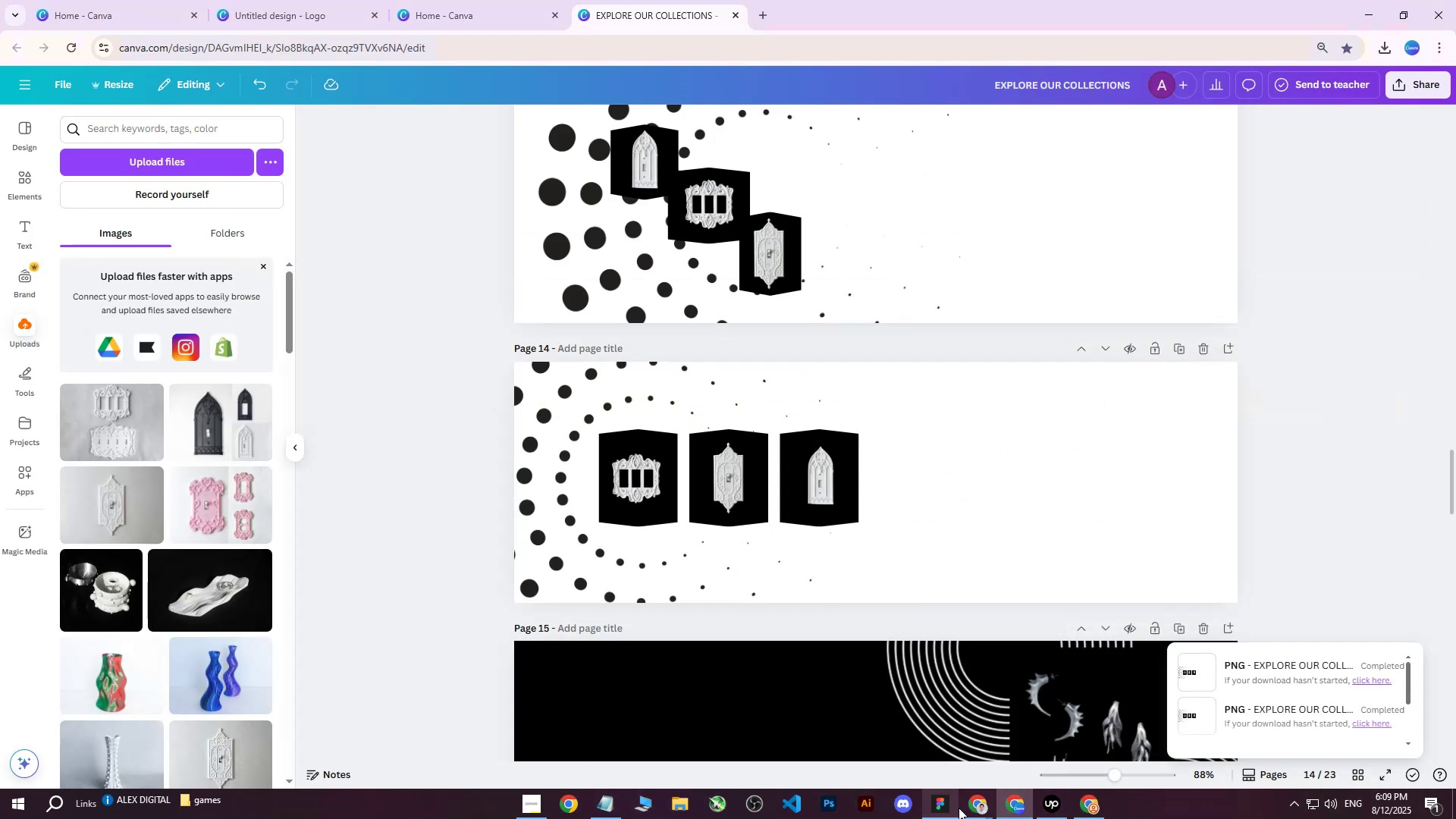 
left_click([294, 0])
 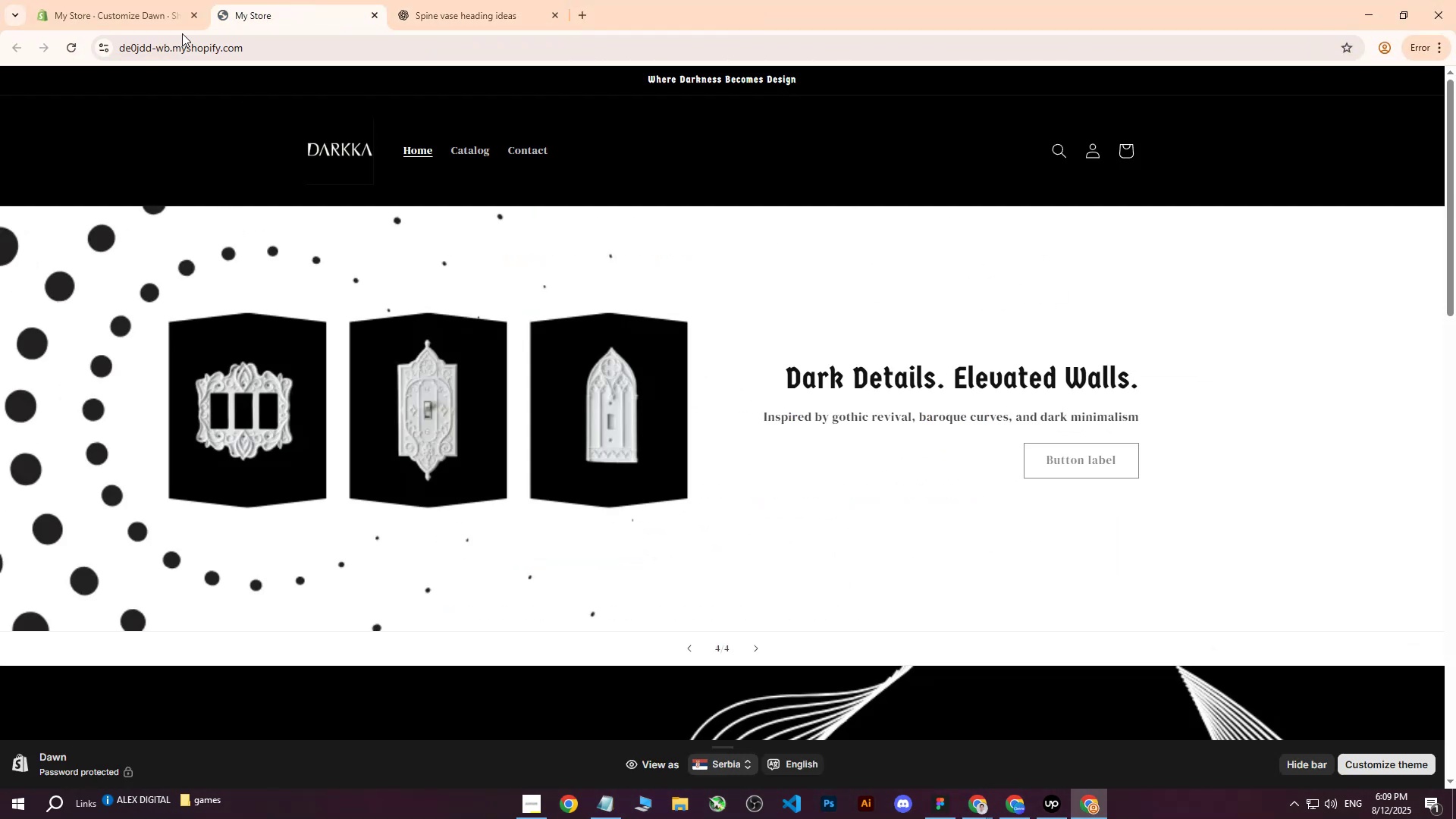 
left_click([121, 0])
 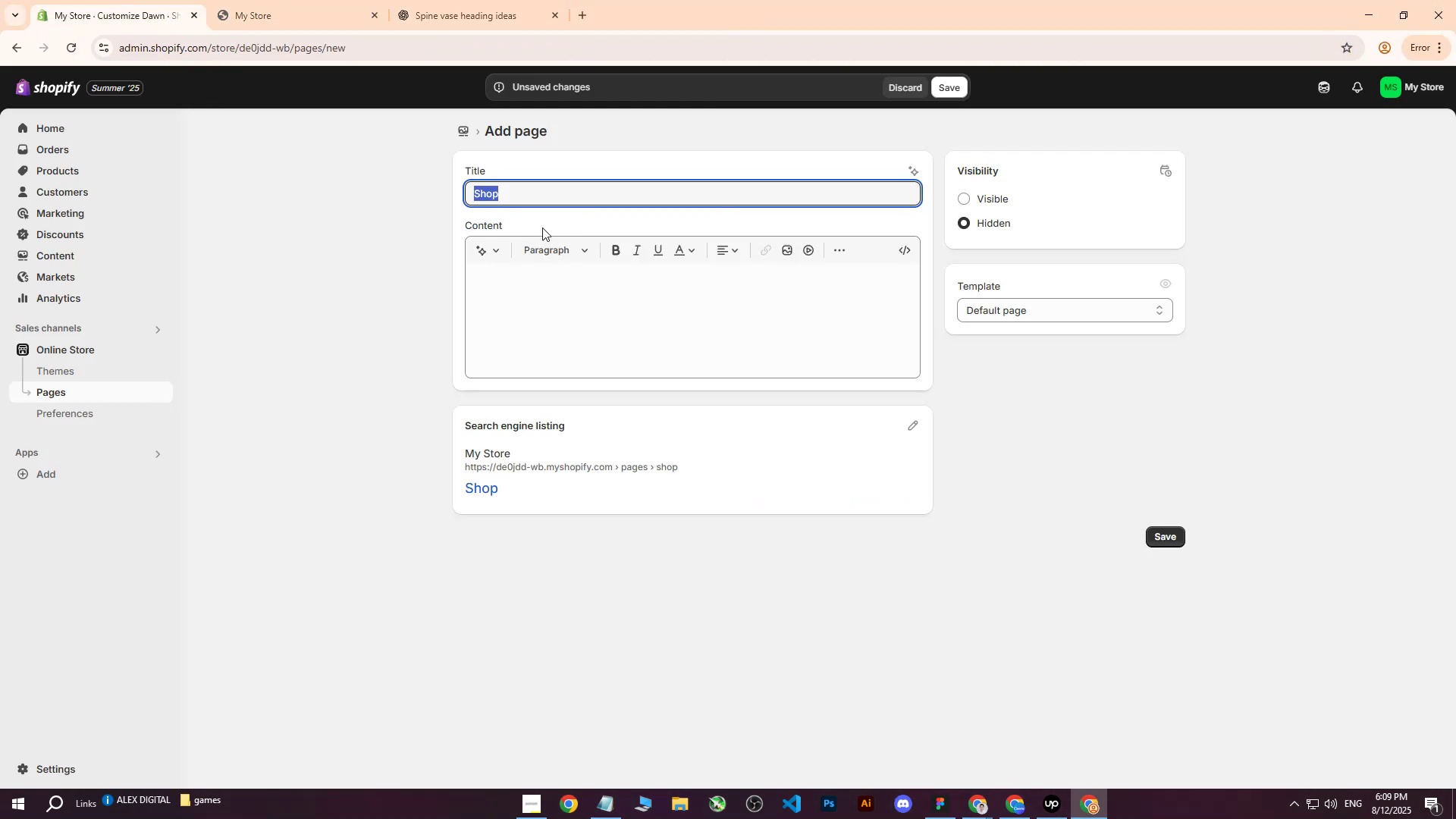 
left_click([536, 190])
 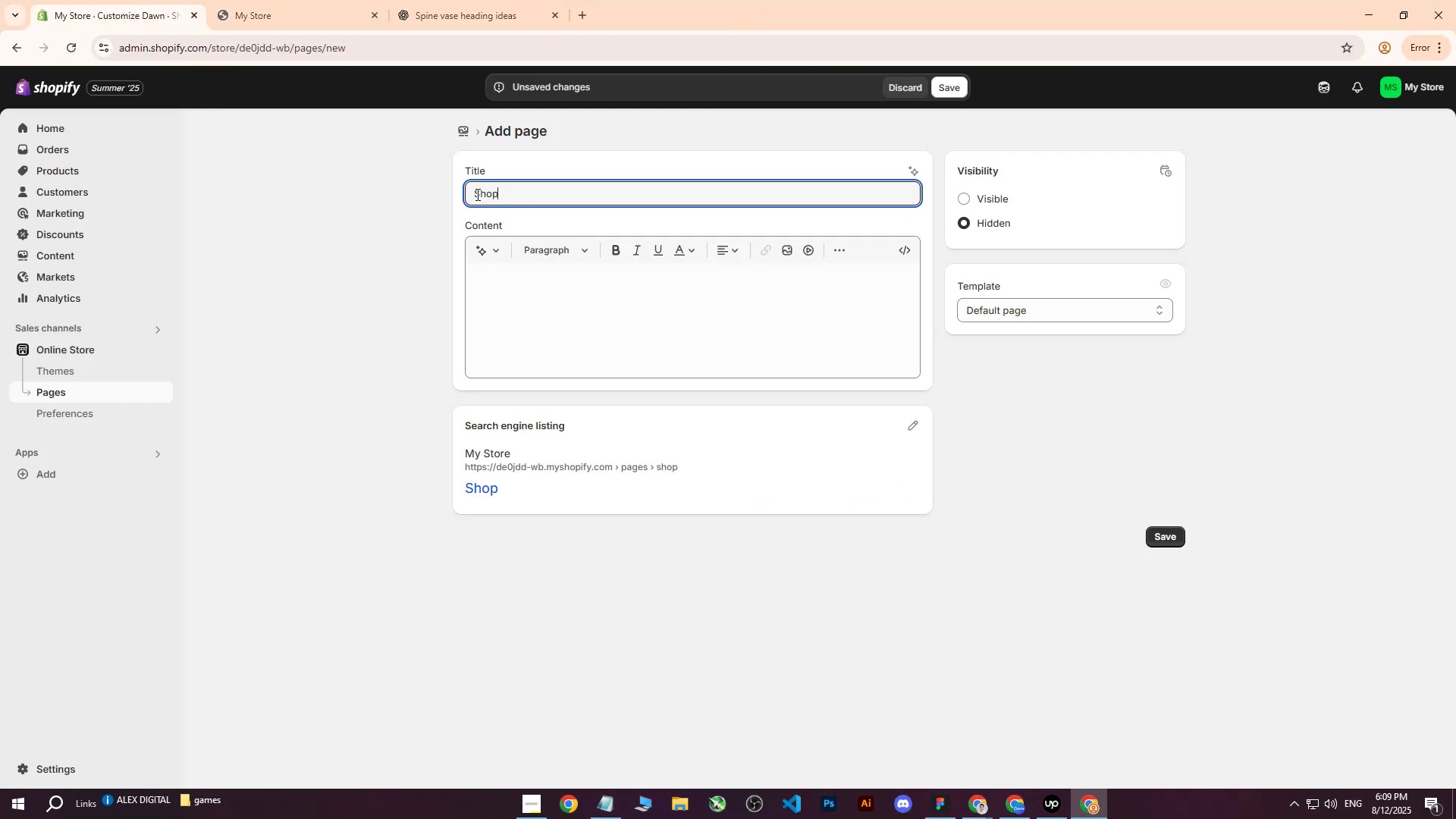 
key(Control+ControlLeft)
 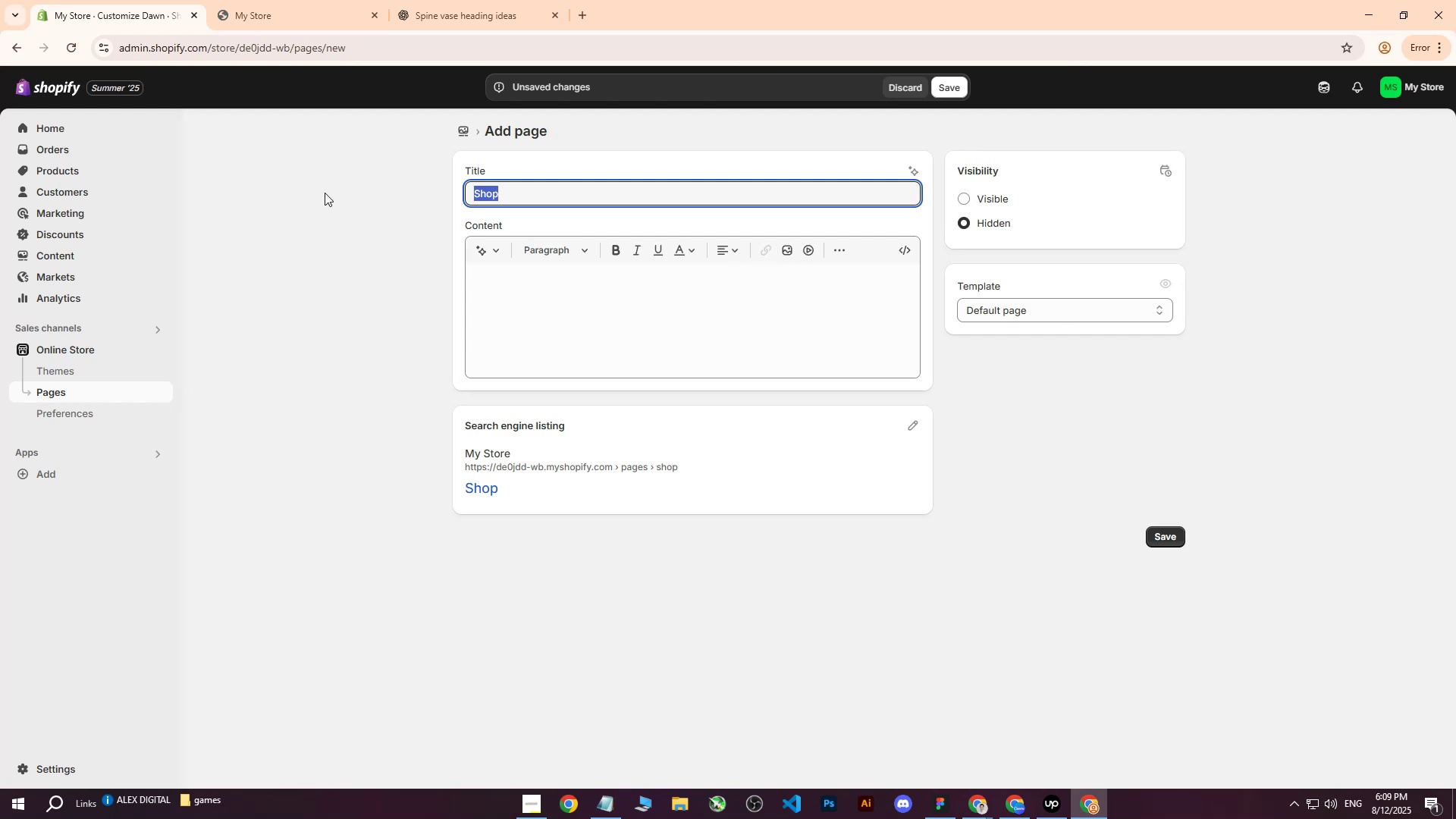 
key(Control+V)
 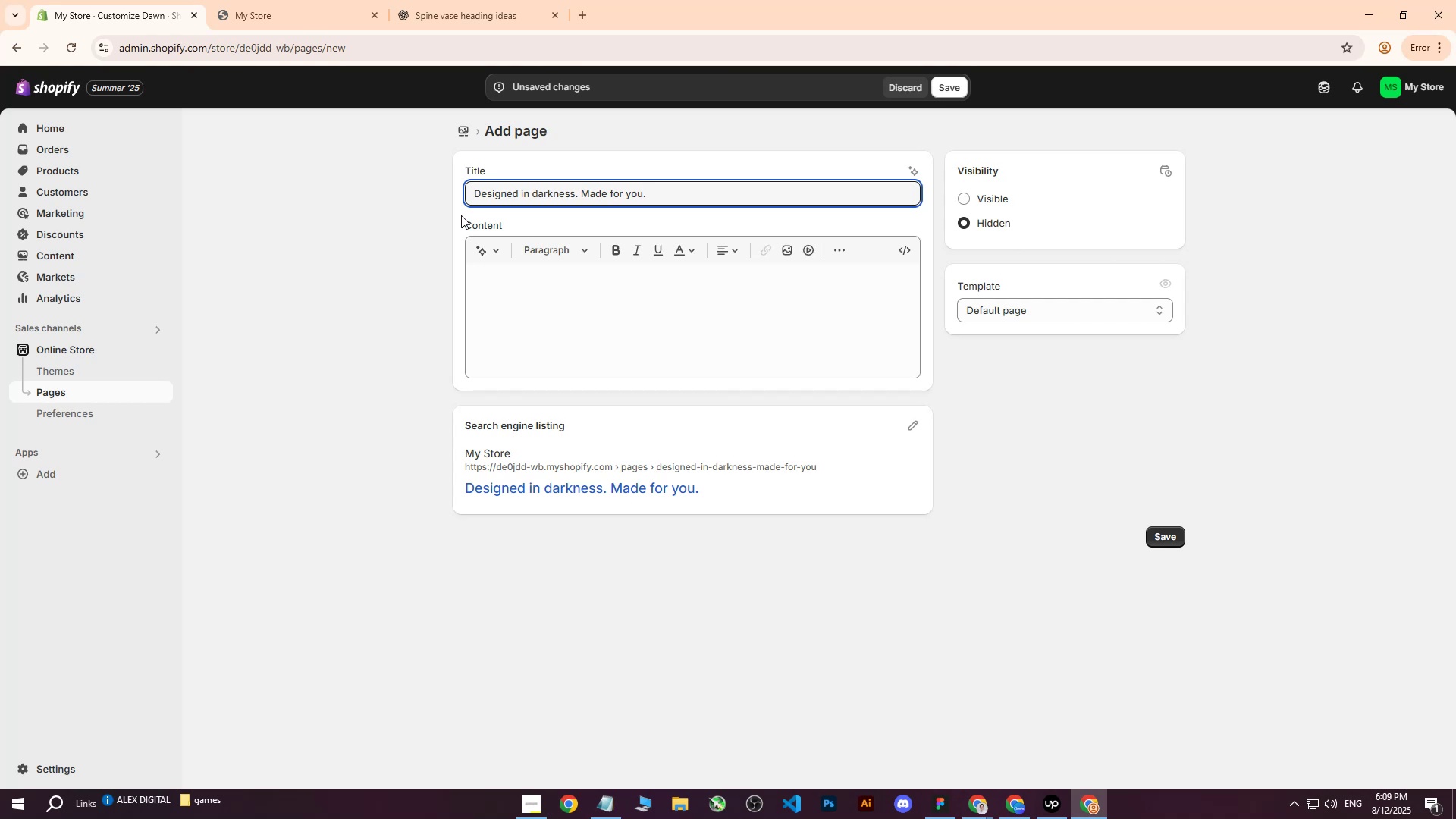 
wait(18.65)
 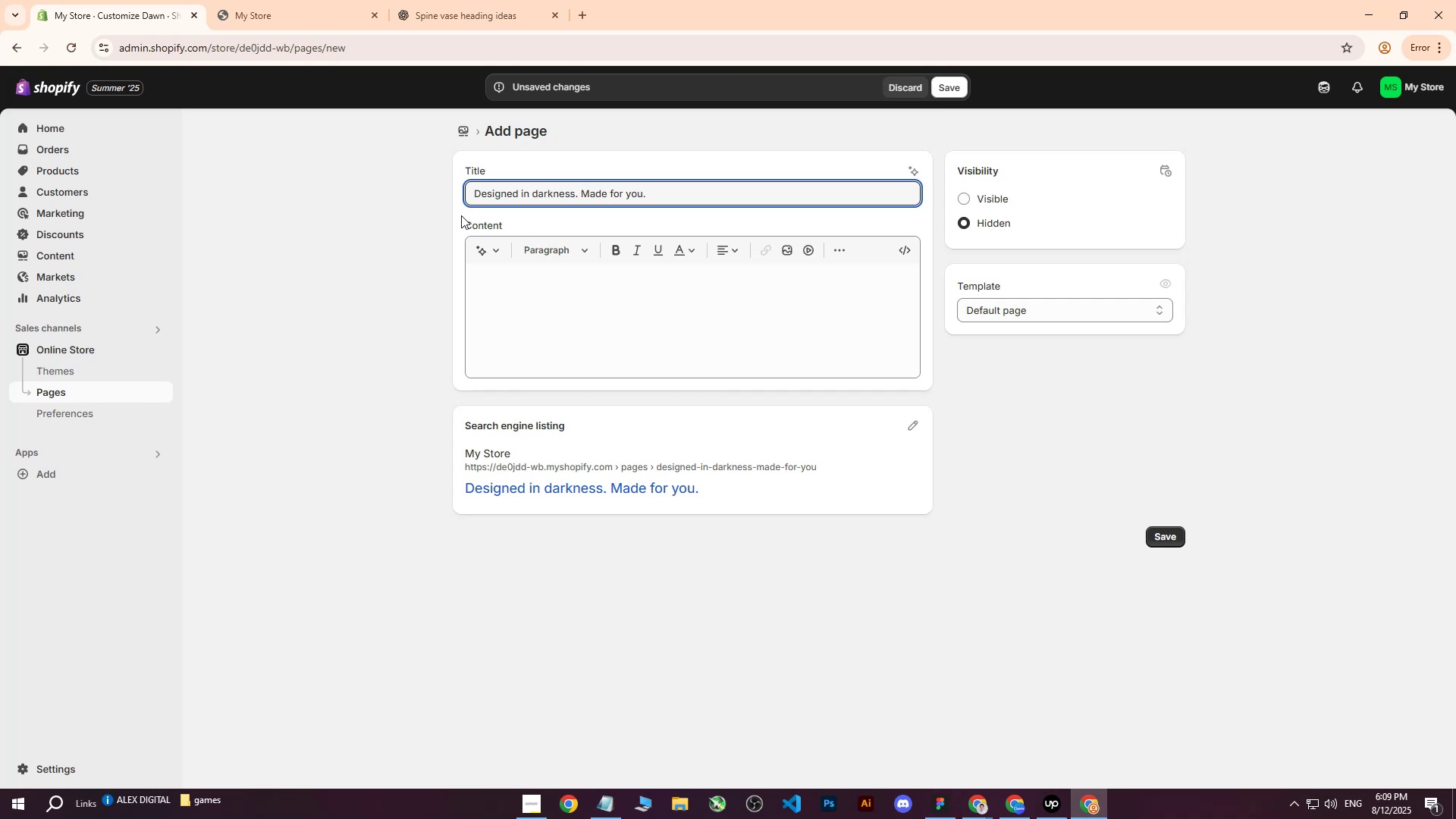 
key(Control+Z)
 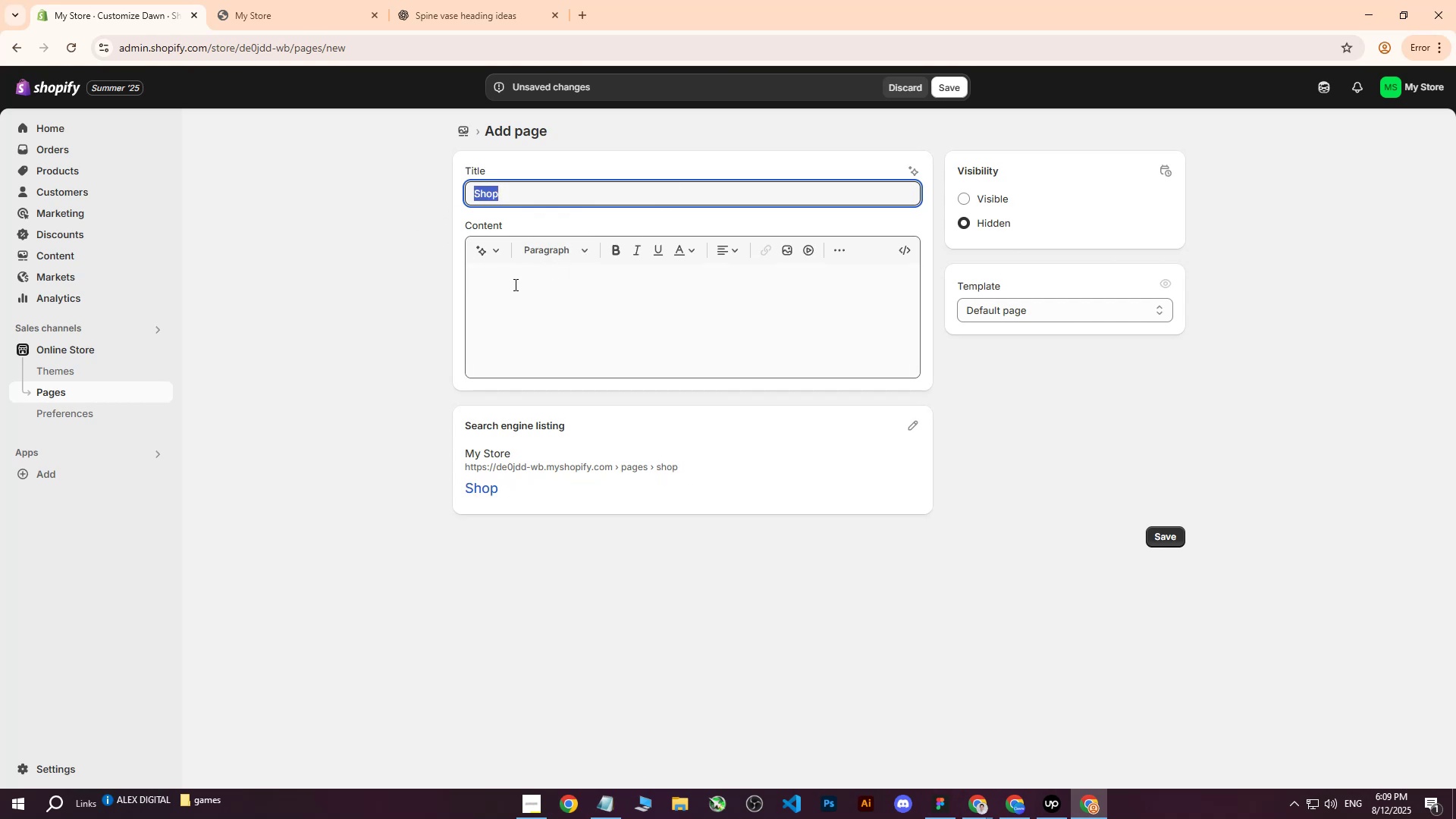 
left_click([520, 287])
 